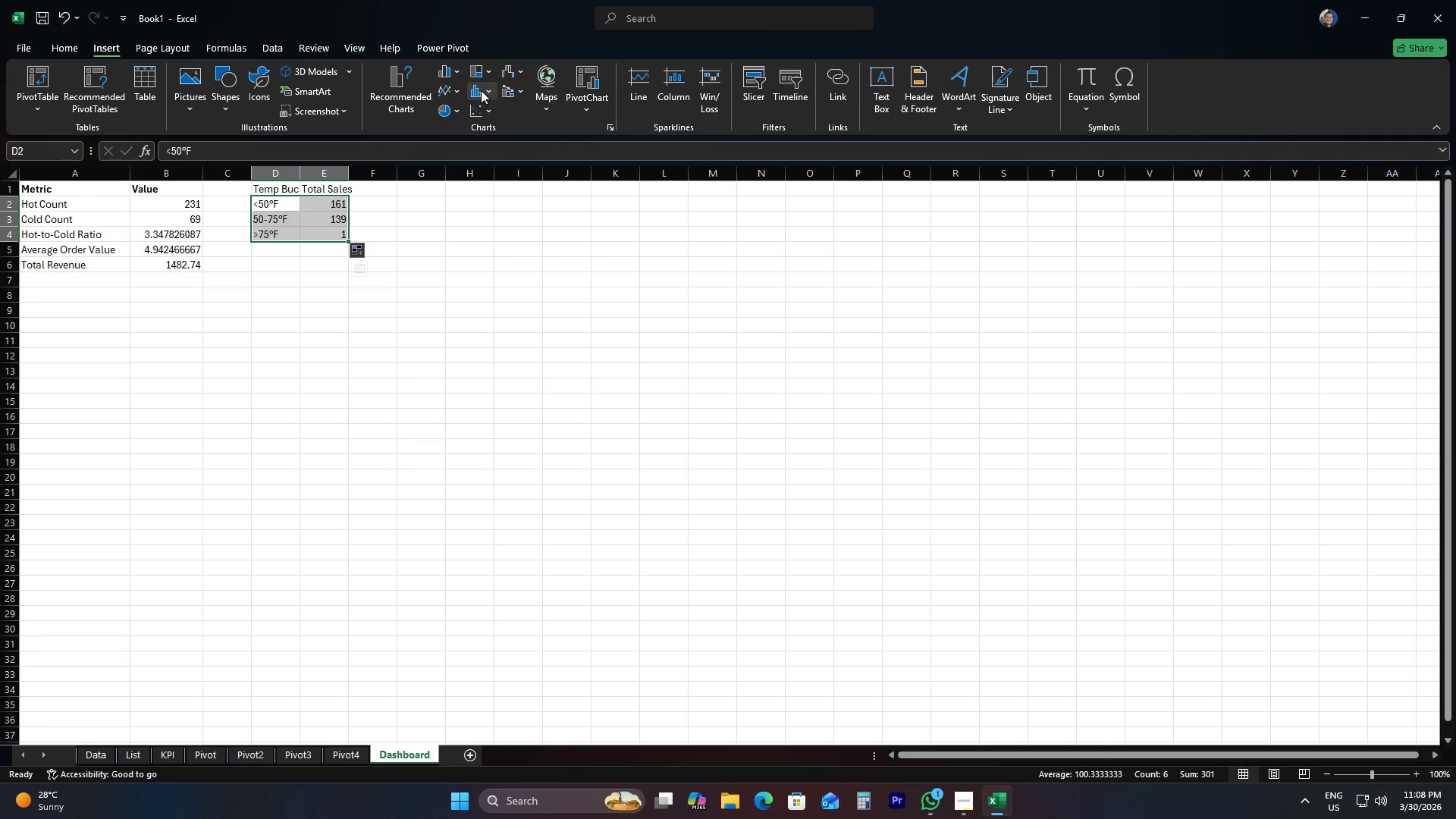 
left_click([484, 90])
 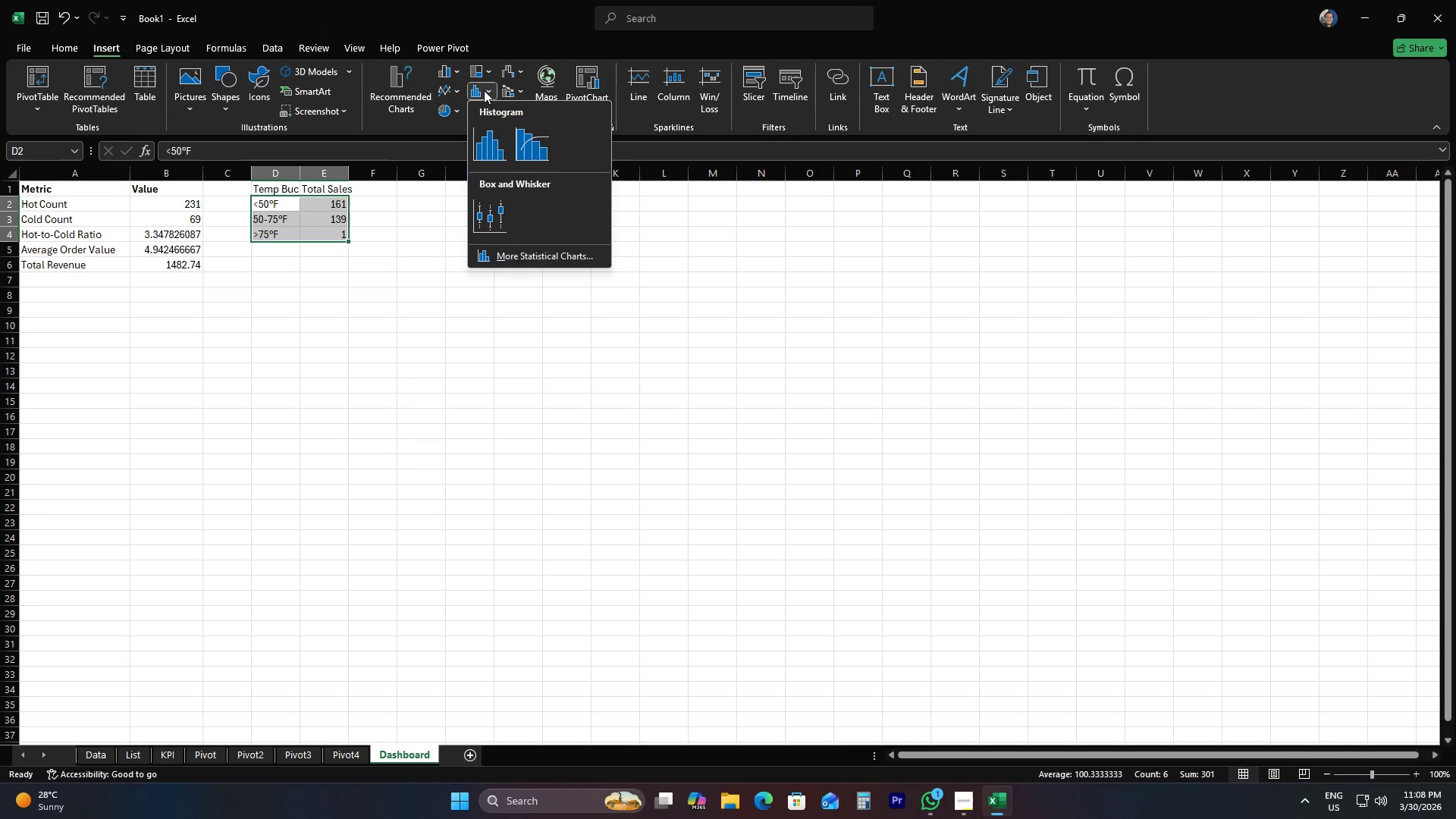 
left_click([484, 90])
 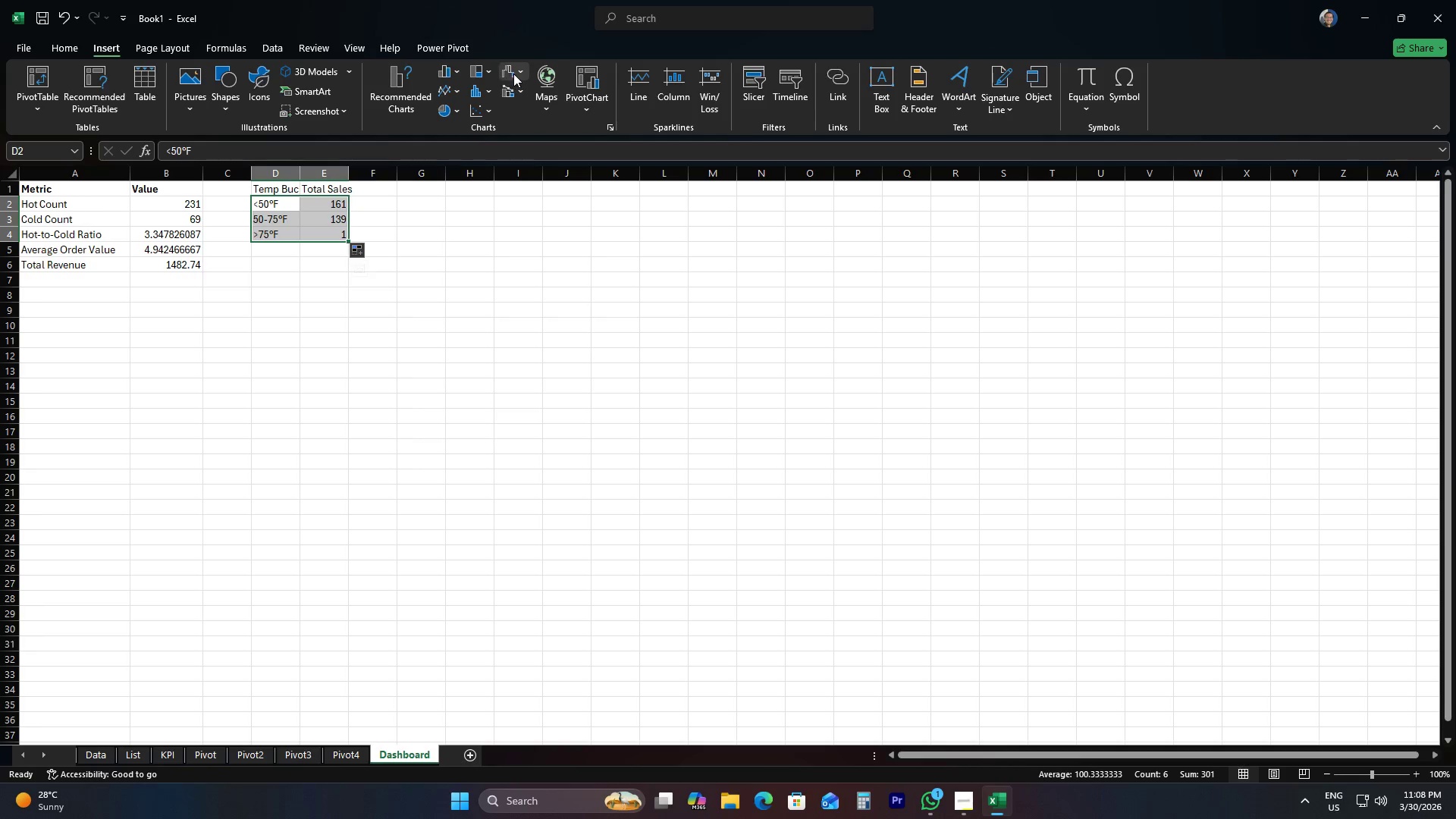 
left_click([516, 72])
 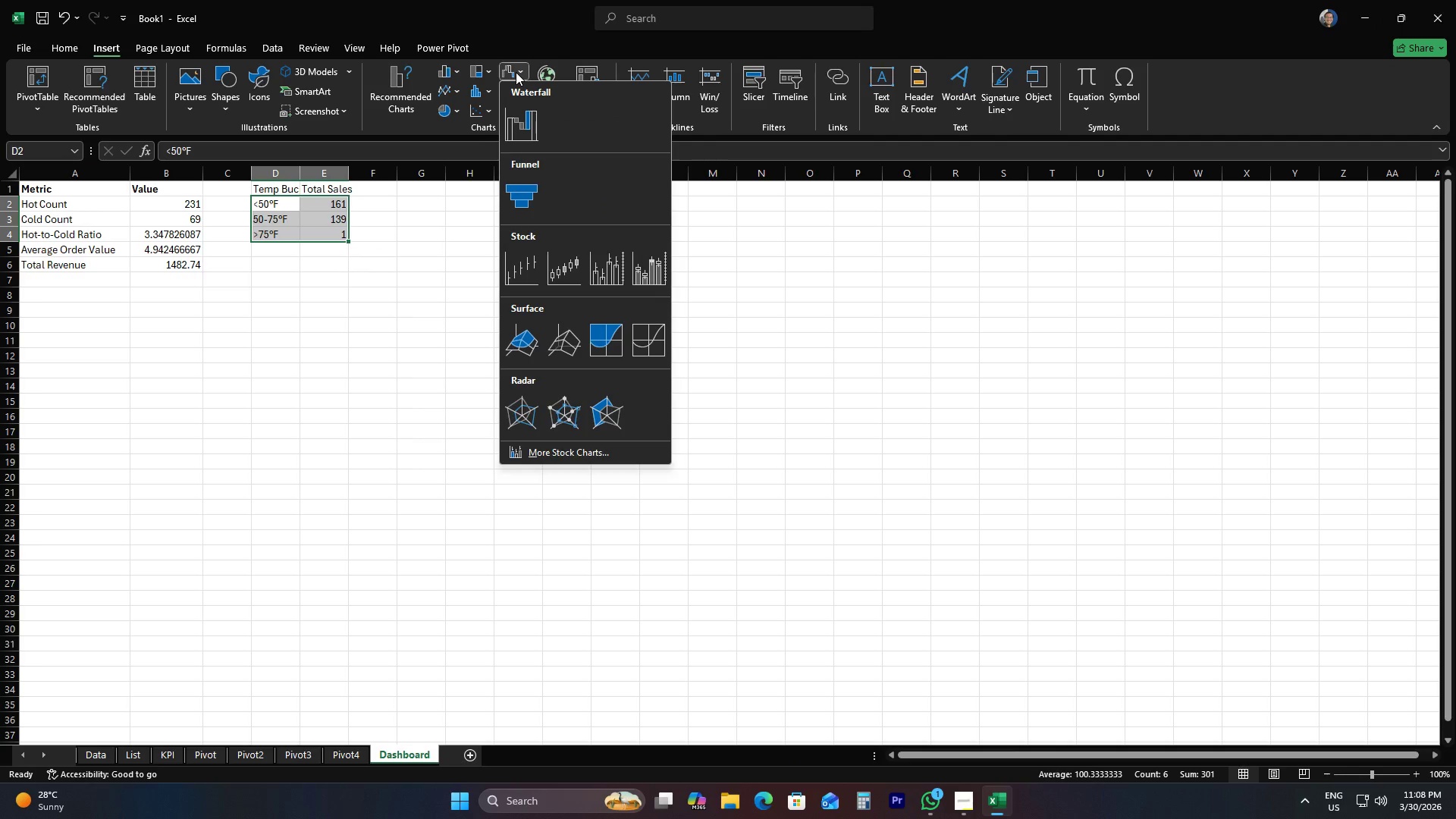 
left_click([516, 72])
 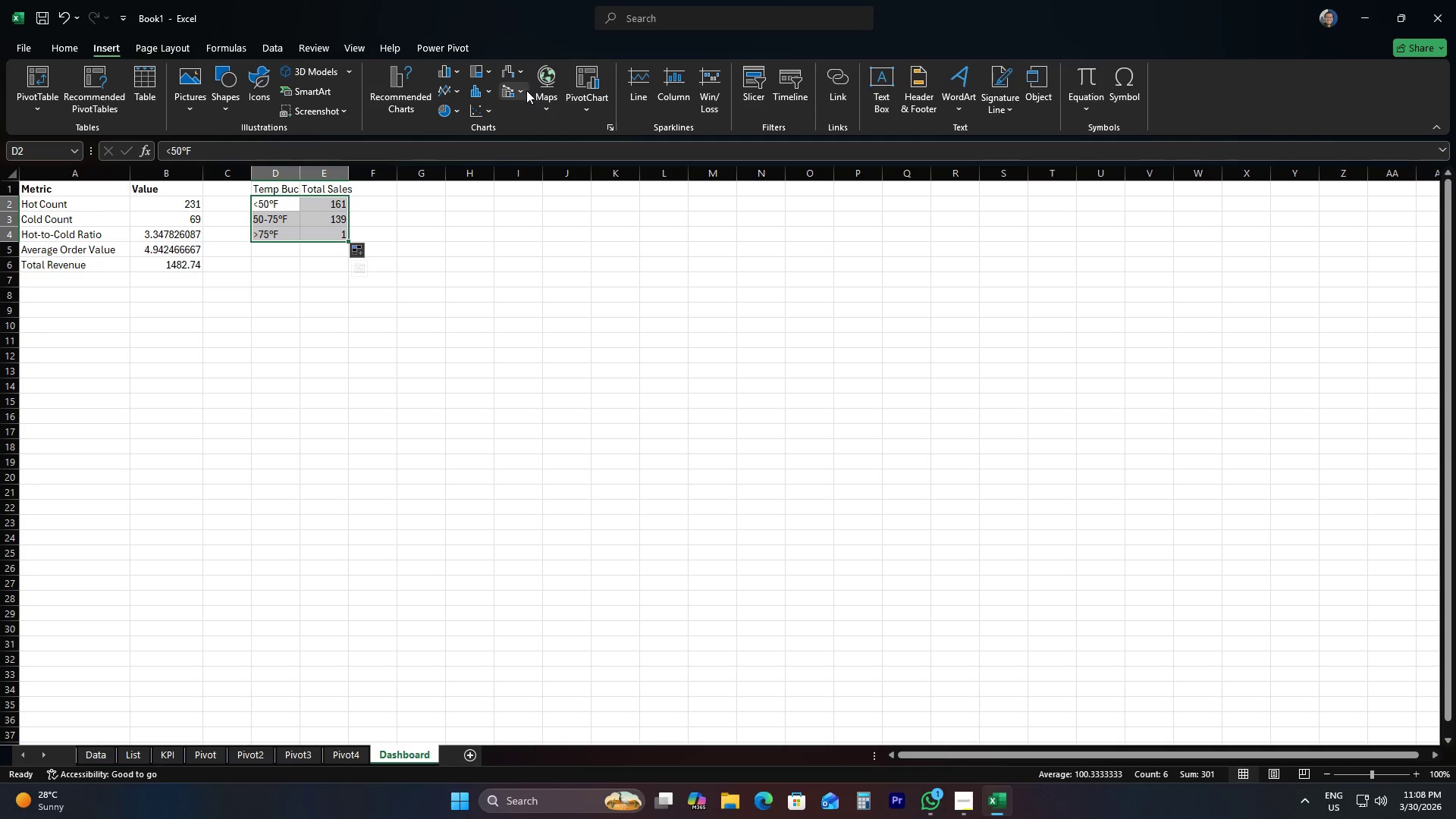 
left_click([525, 90])
 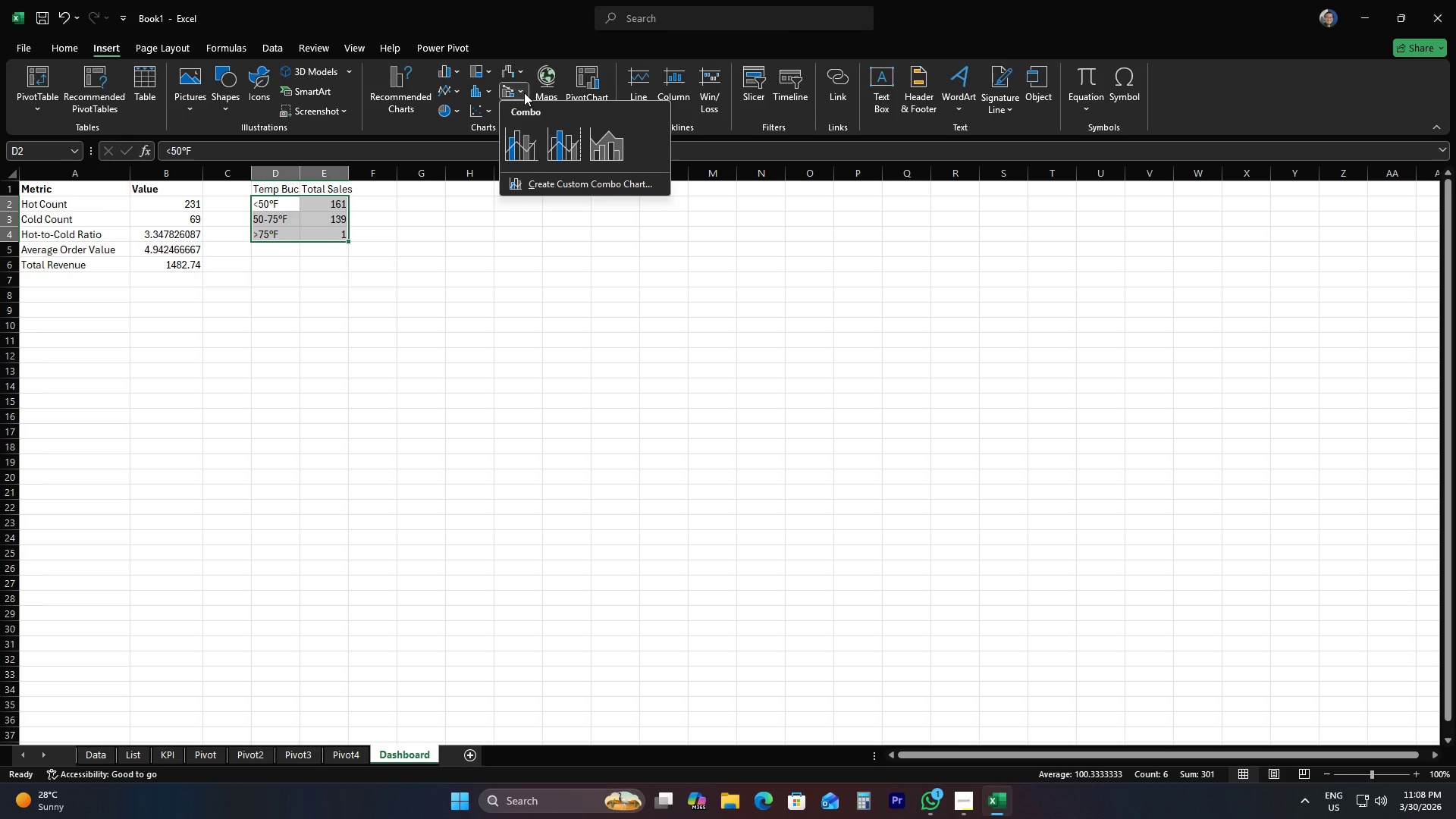 
mouse_move([524, 143])
 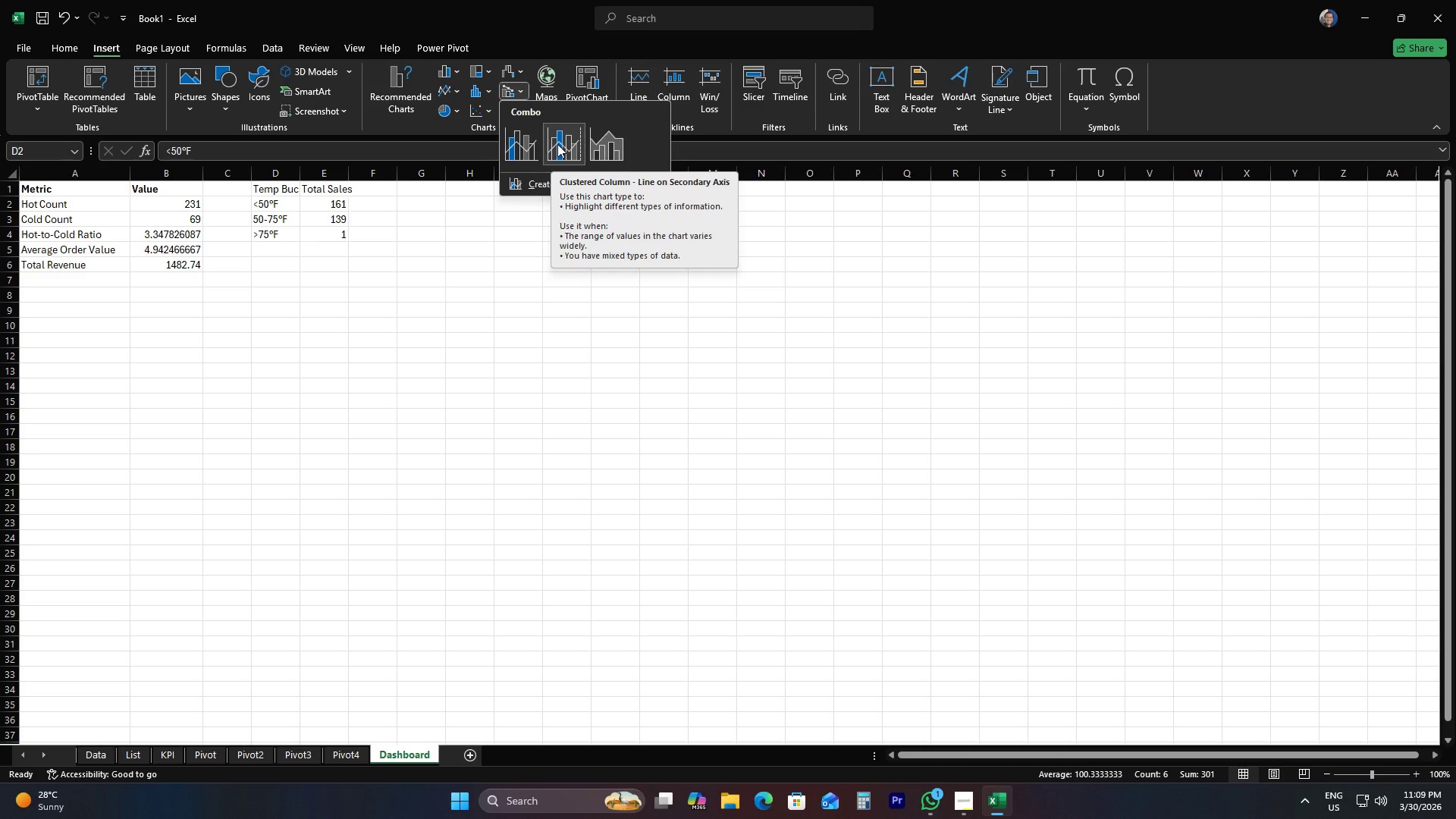 
wait(6.26)
 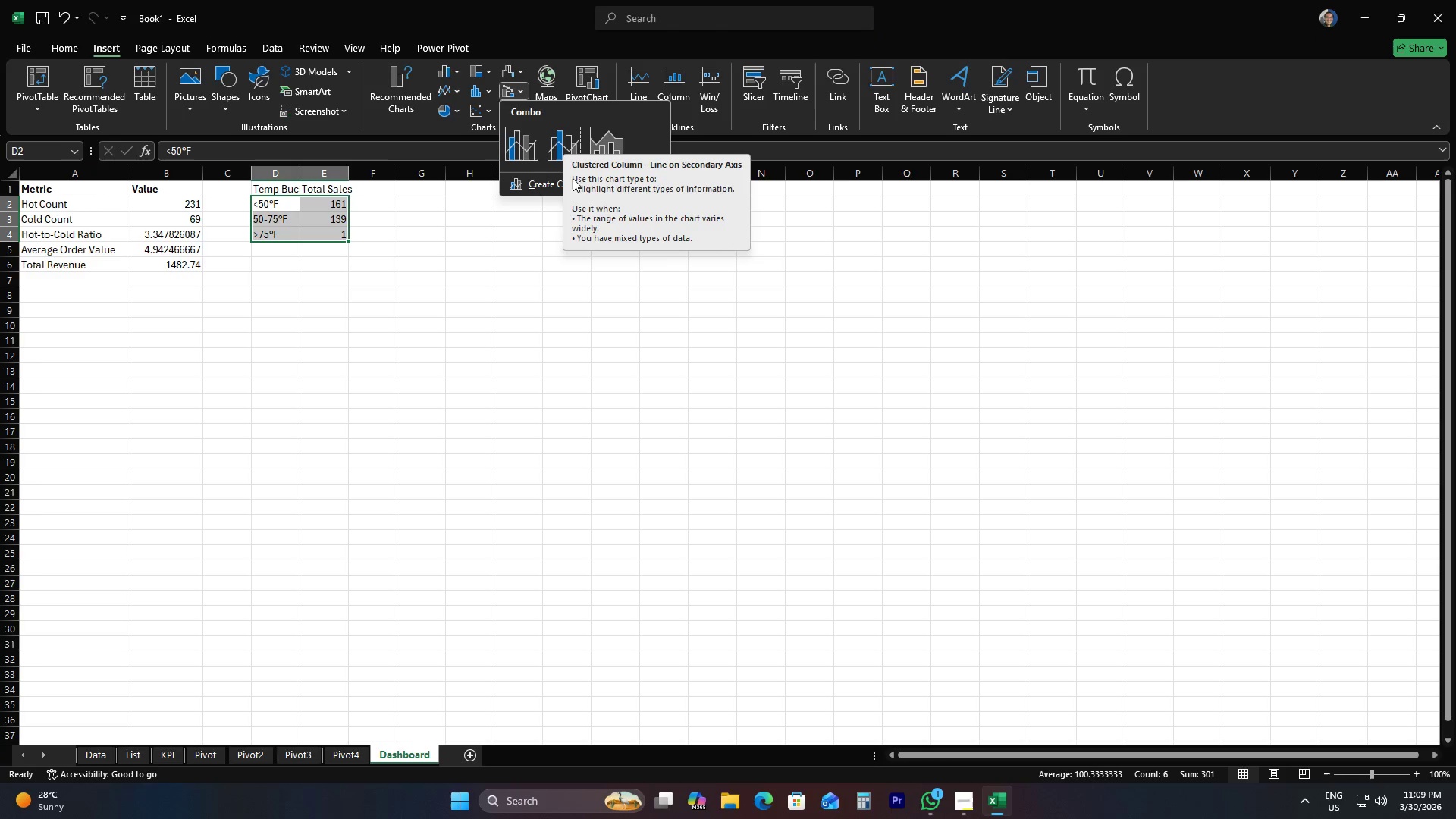 
left_click([544, 185])
 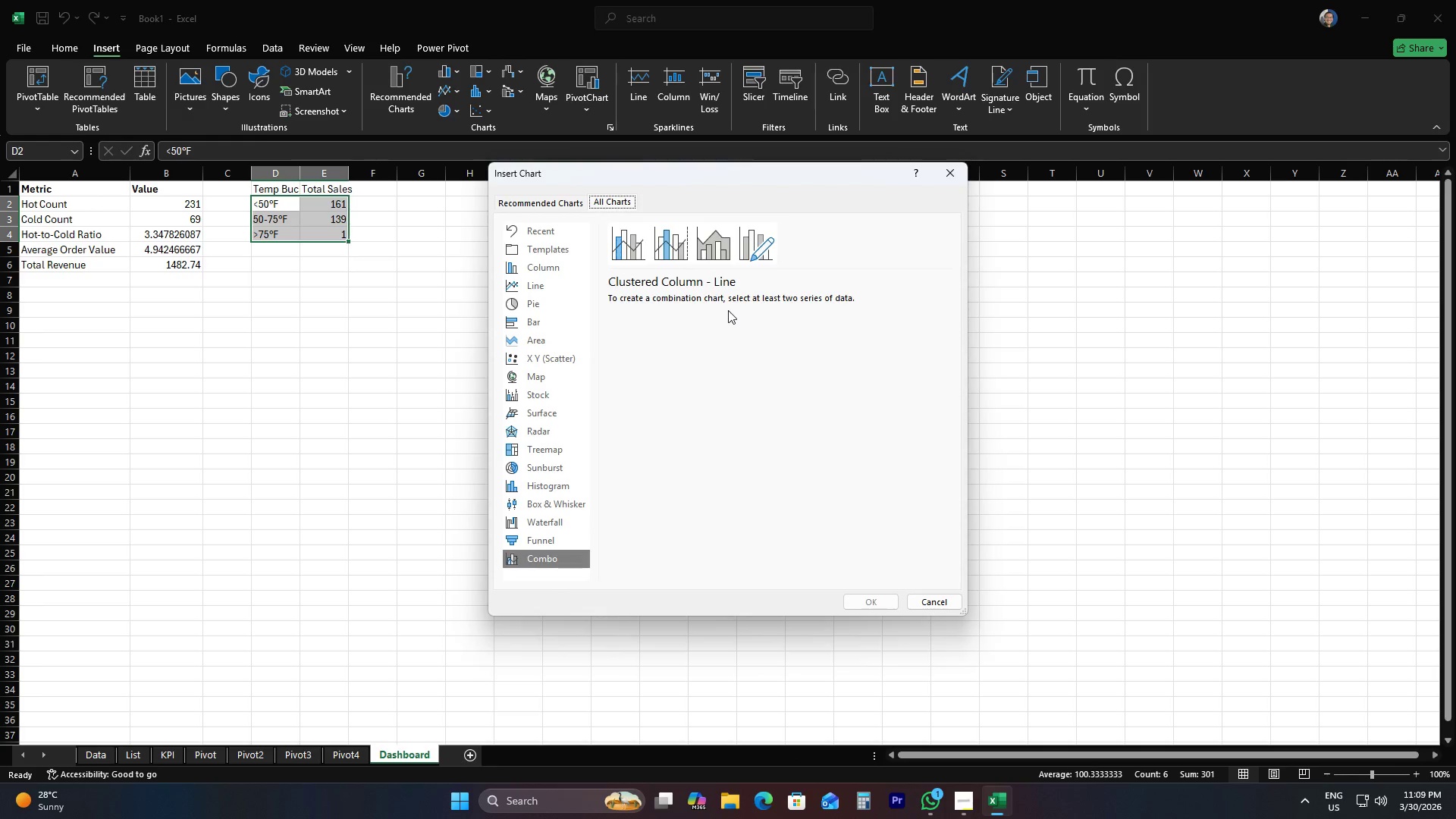 
wait(10.14)
 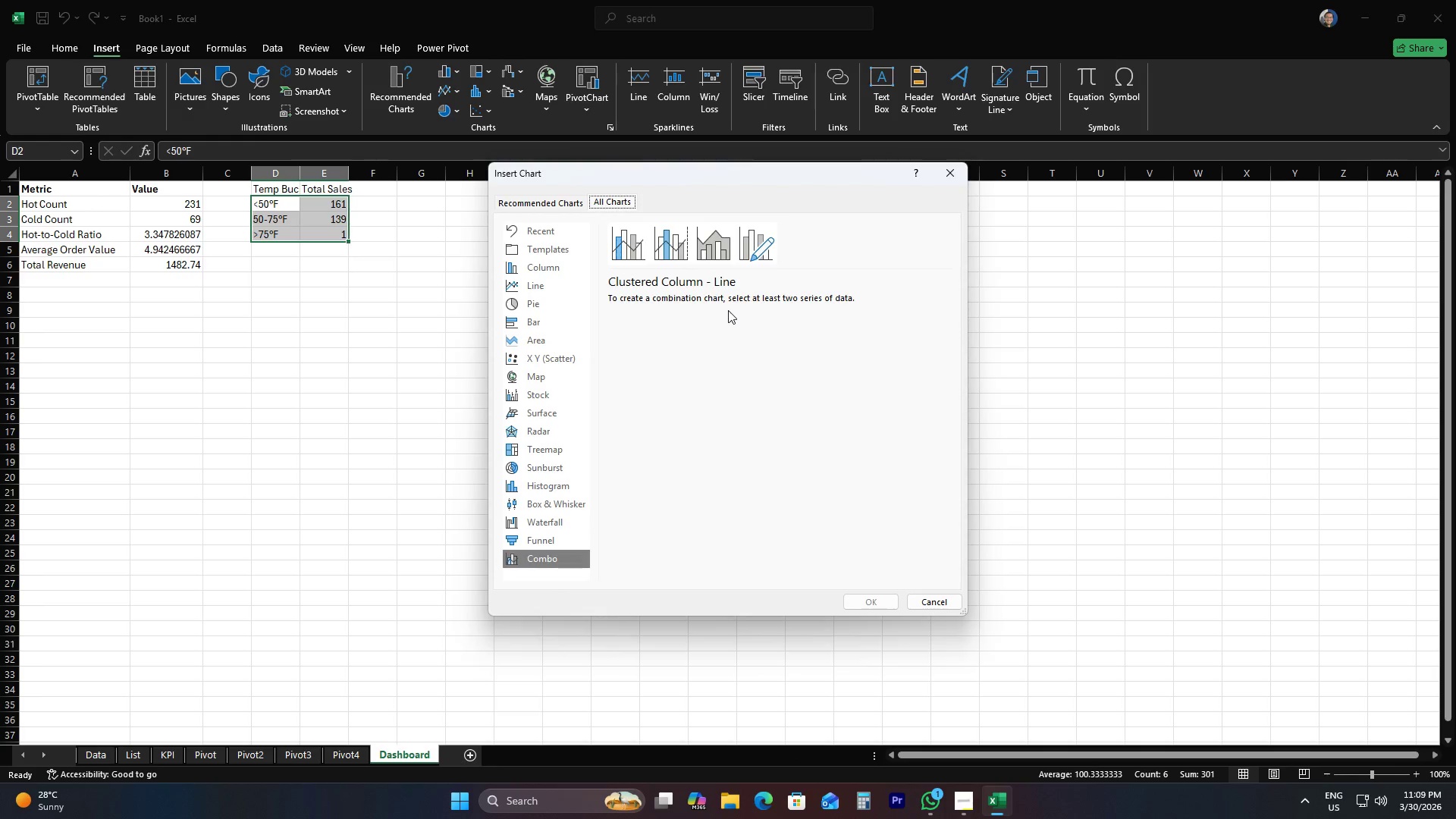 
left_click([570, 267])
 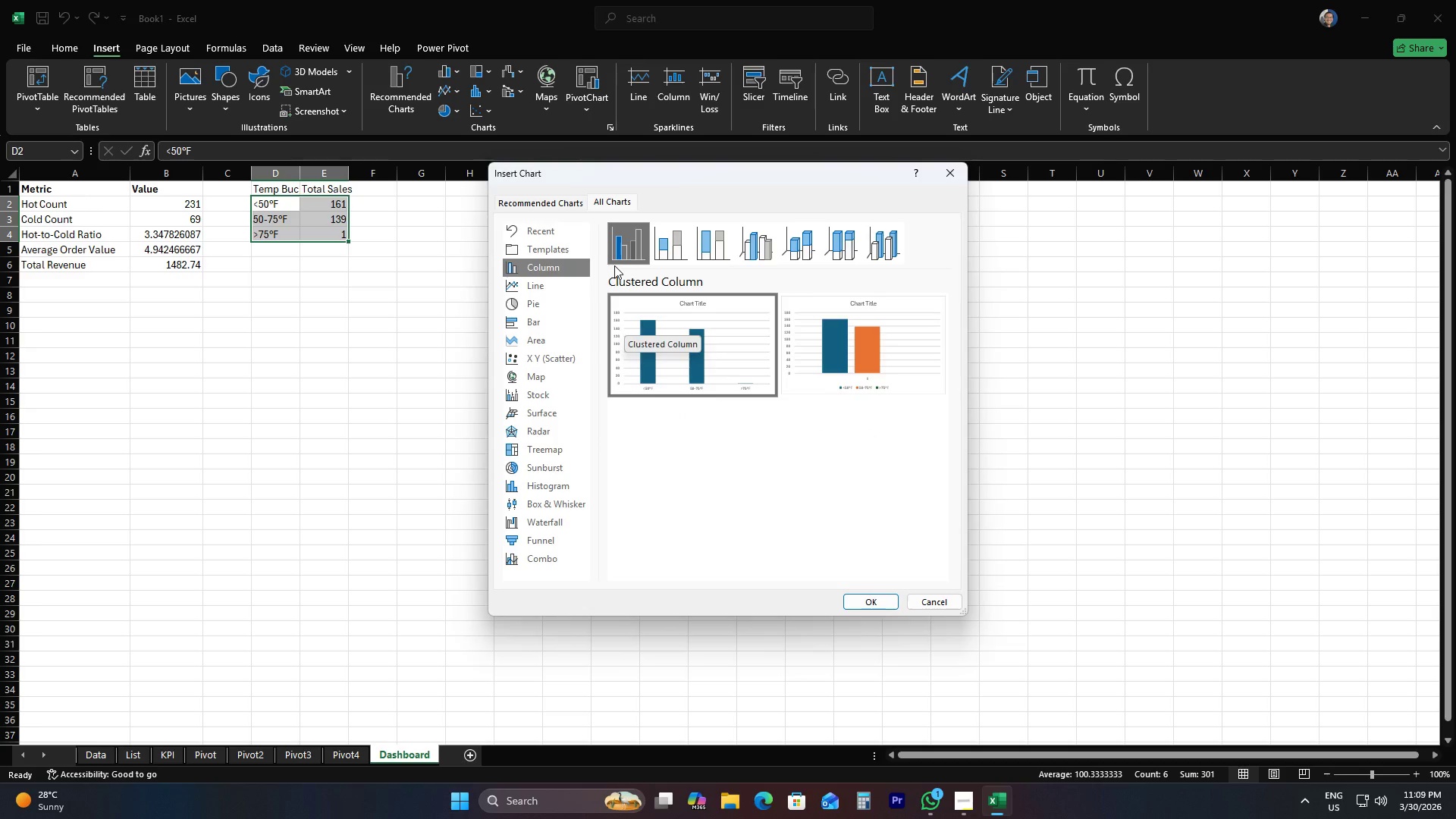 
wait(6.19)
 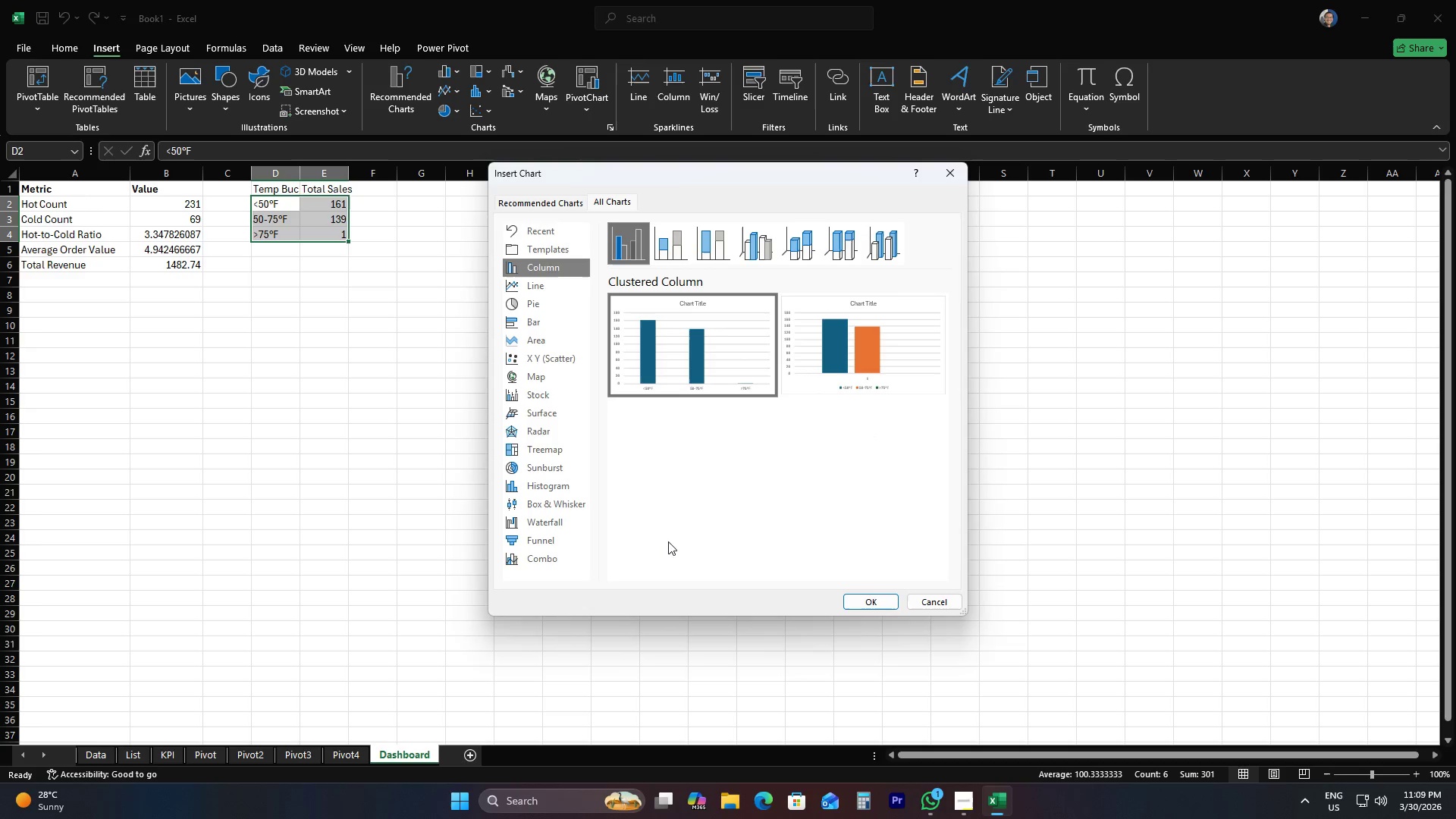 
left_click([579, 562])
 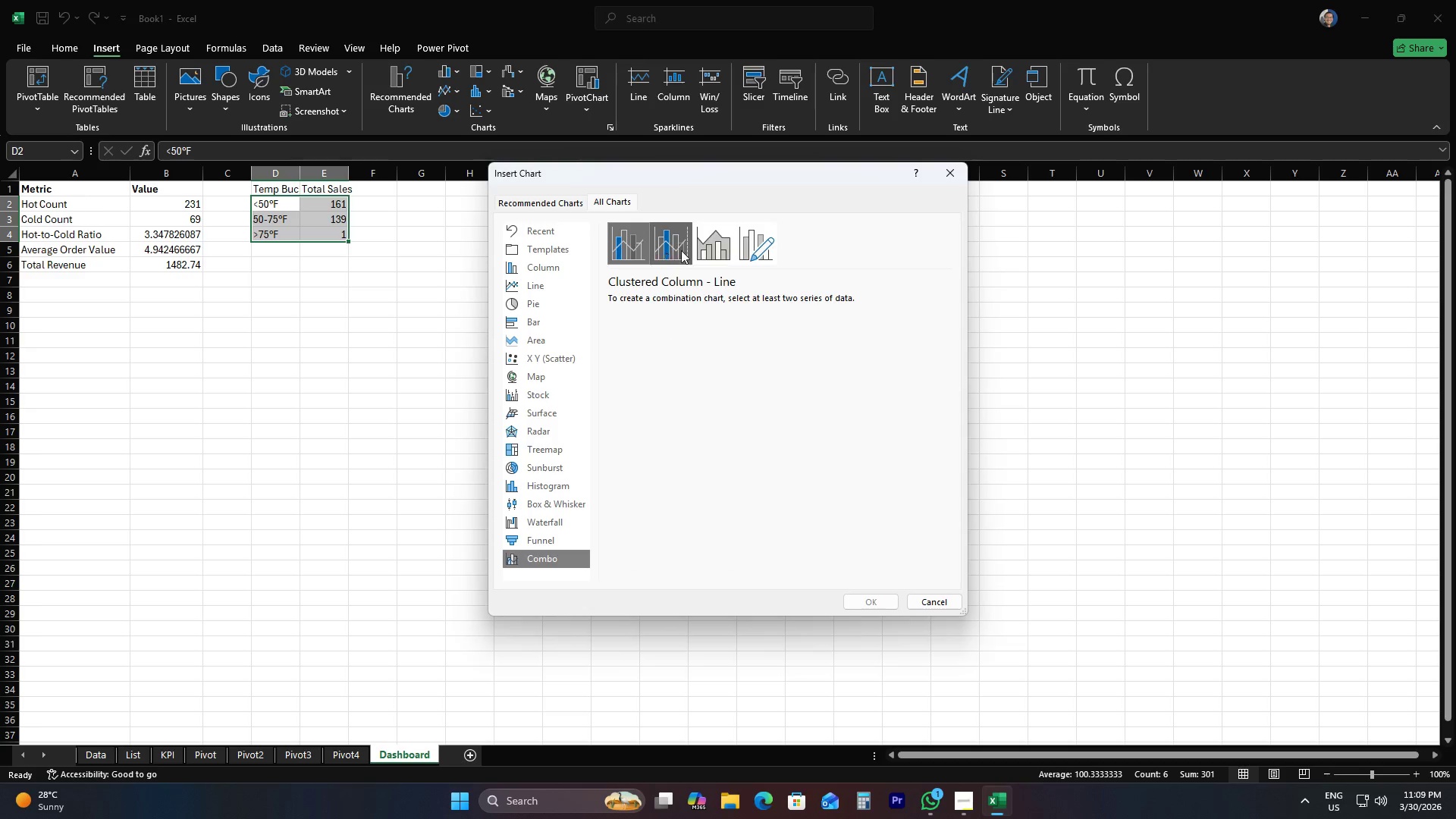 
left_click([698, 246])
 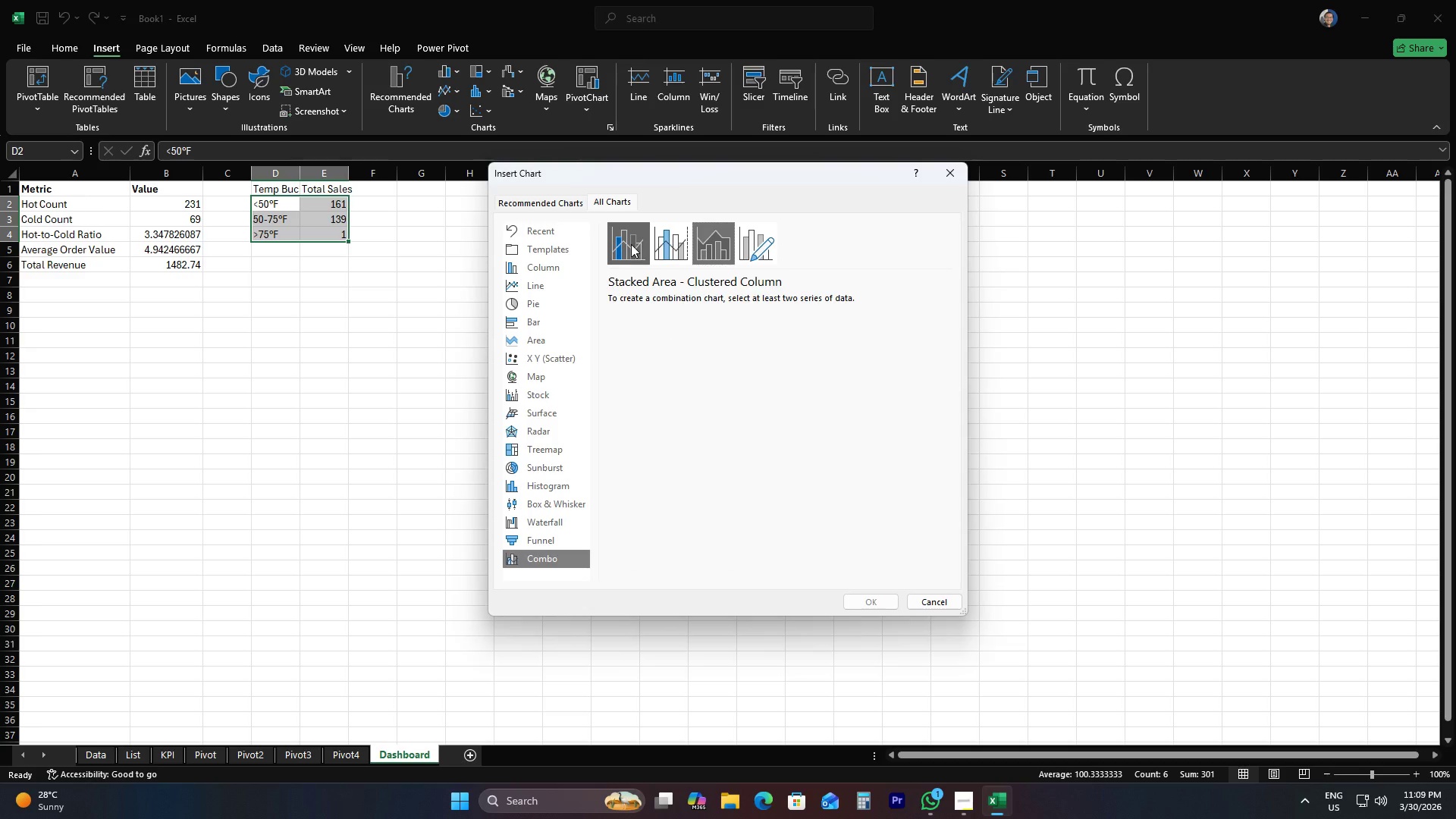 
left_click([631, 244])
 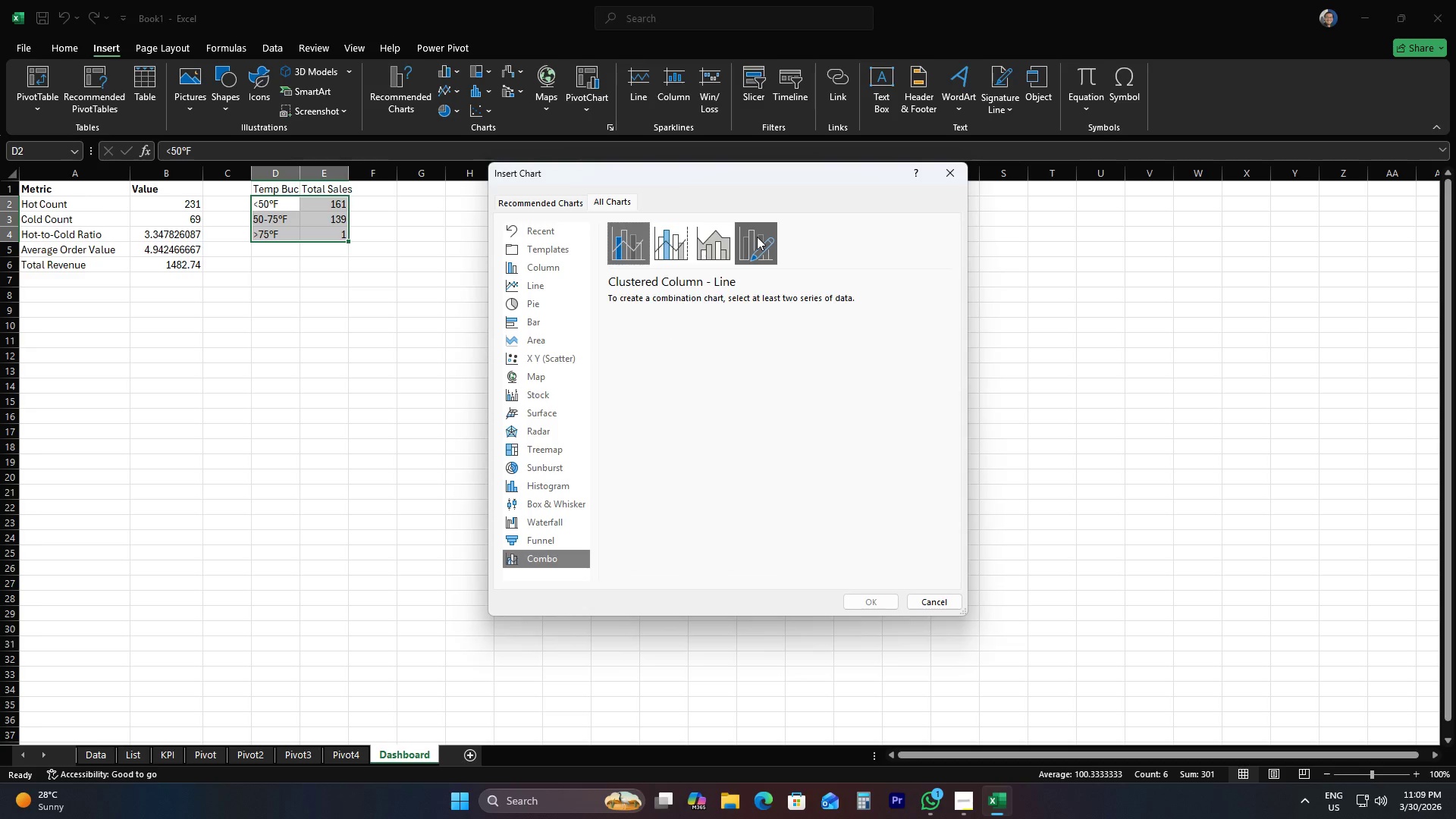 
left_click([757, 237])
 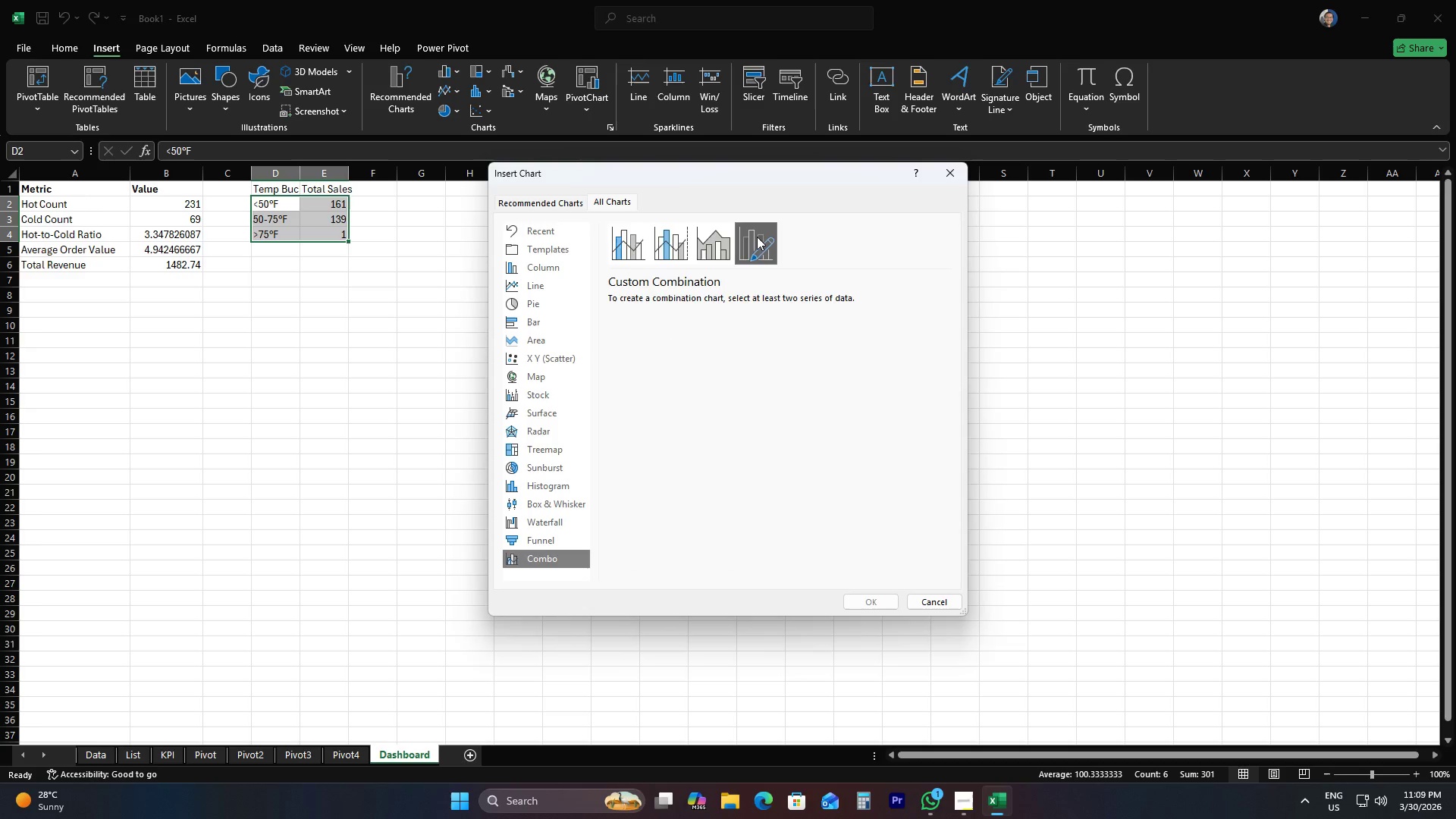 
double_click([757, 237])
 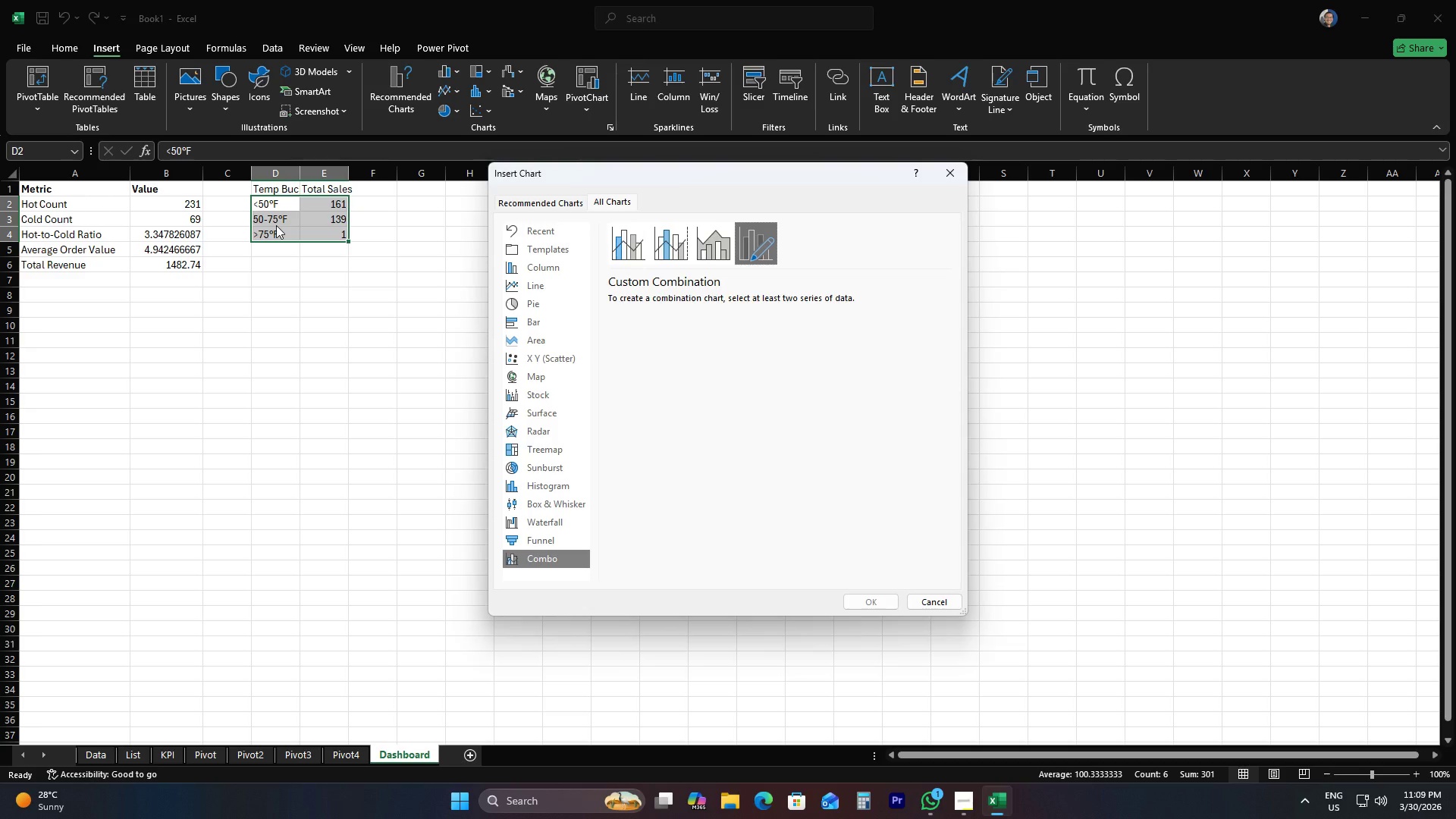 
wait(17.56)
 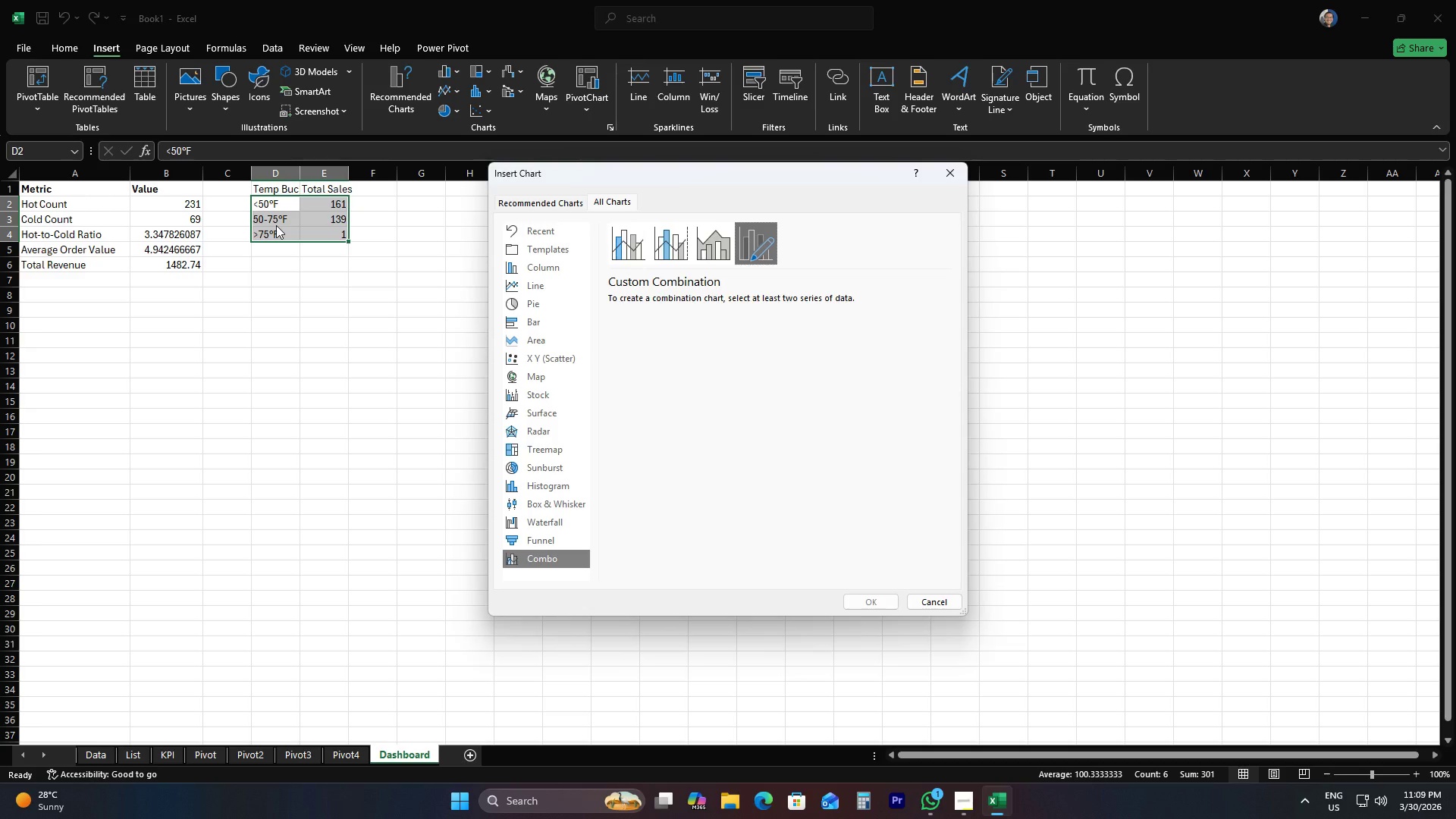 
left_click([337, 201])
 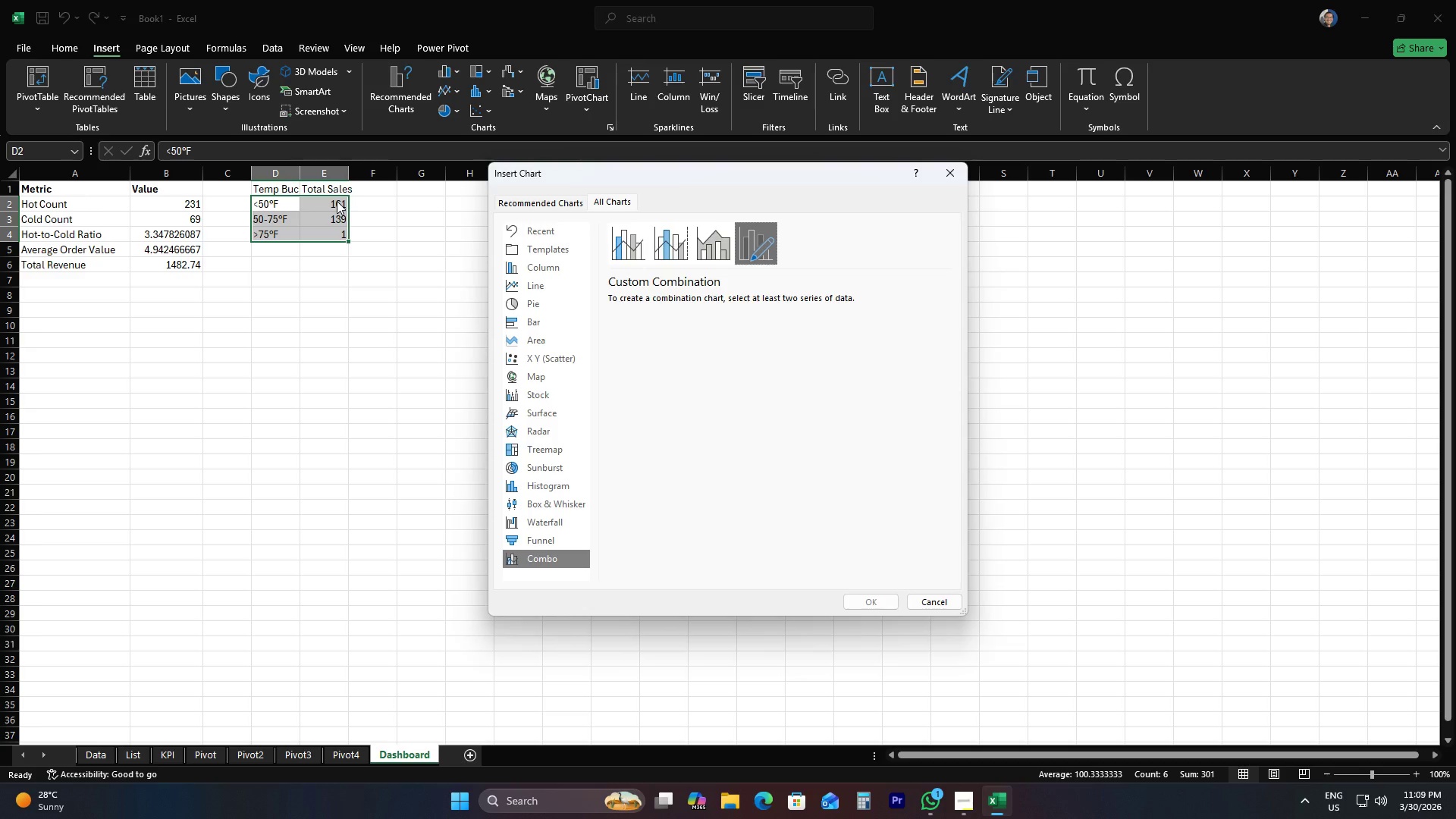 
left_click_drag(start_coordinate=[337, 201], to_coordinate=[339, 235])
 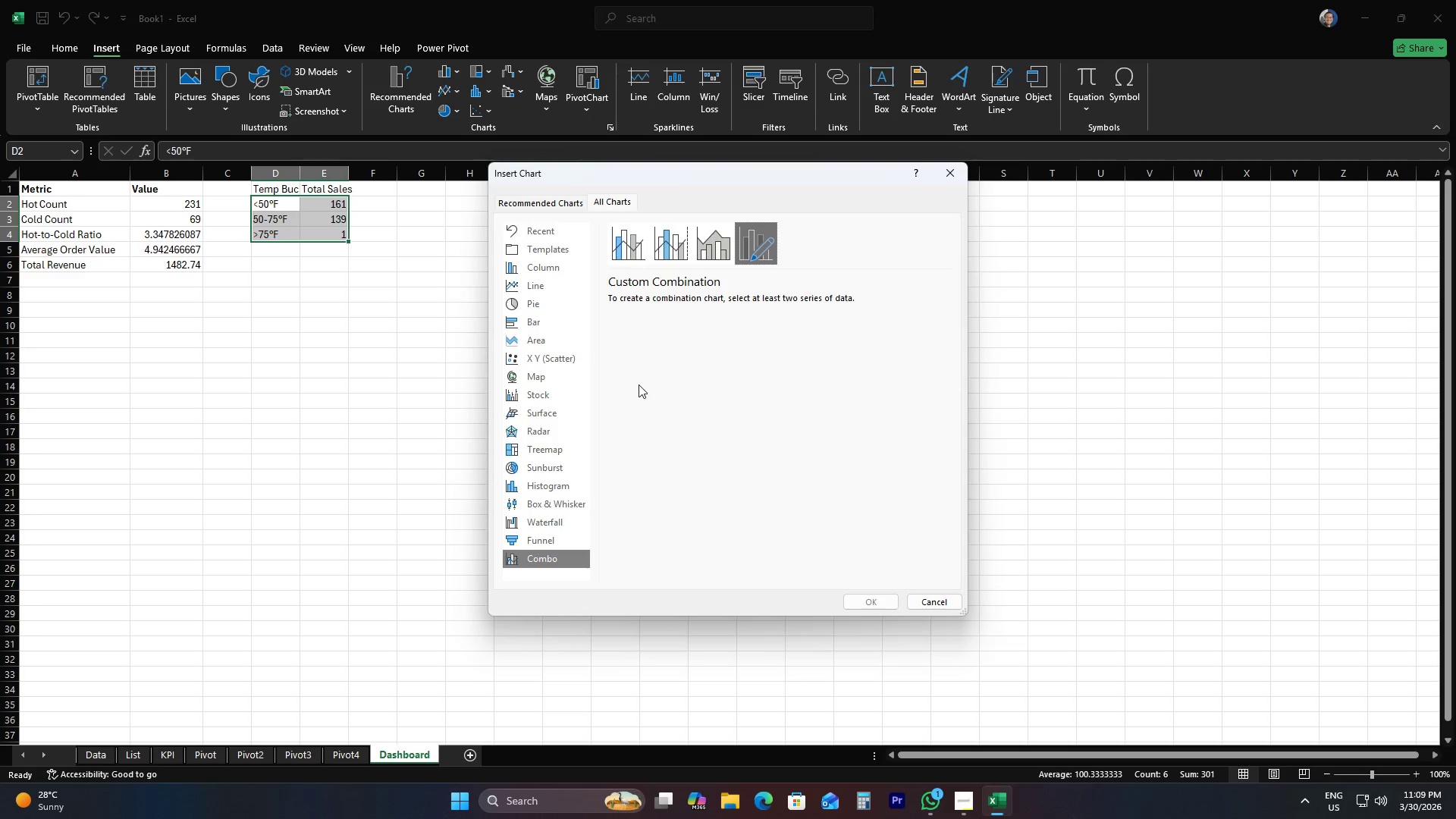 
wait(6.84)
 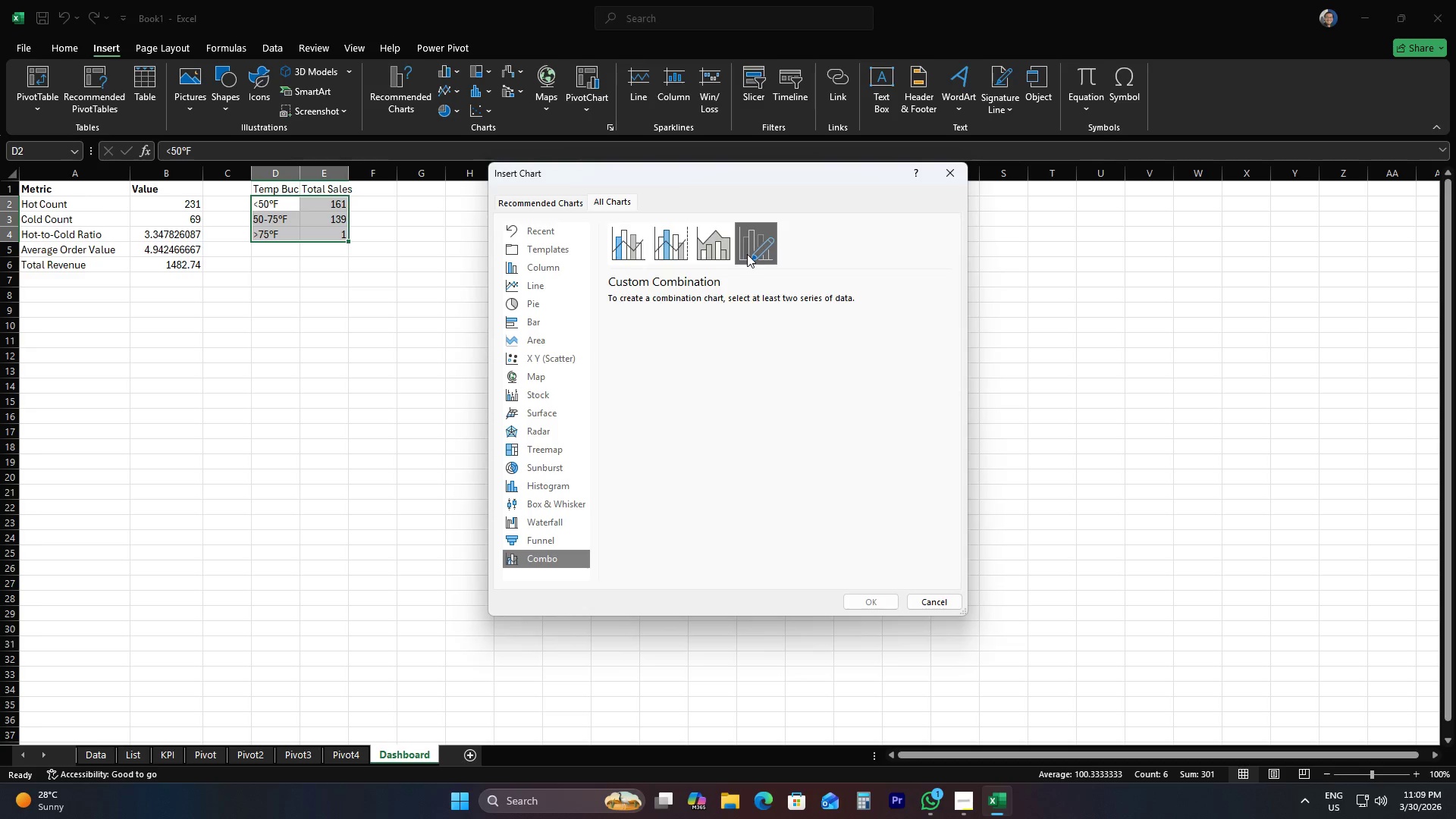 
right_click([320, 212])
 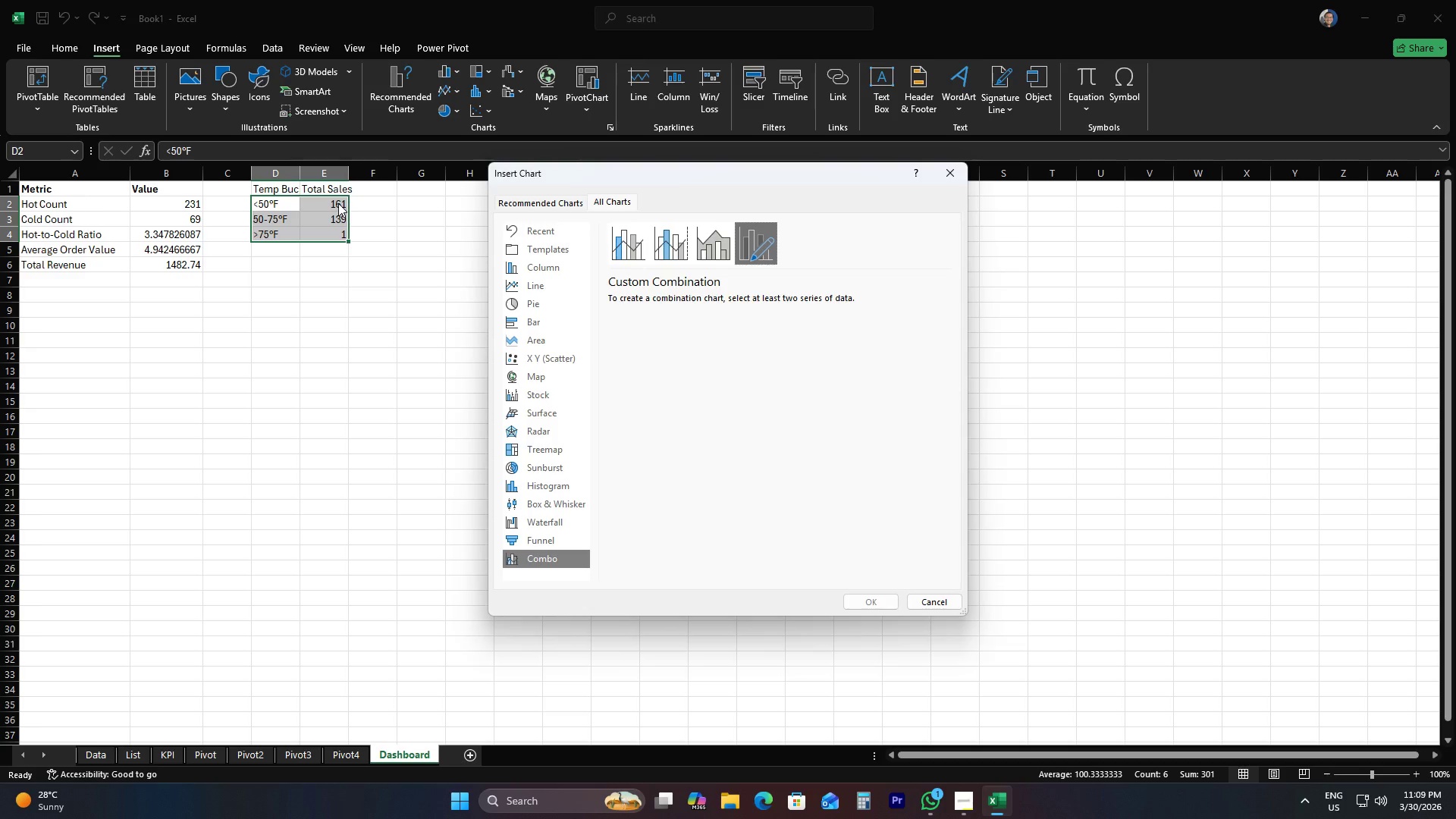 
double_click([338, 203])
 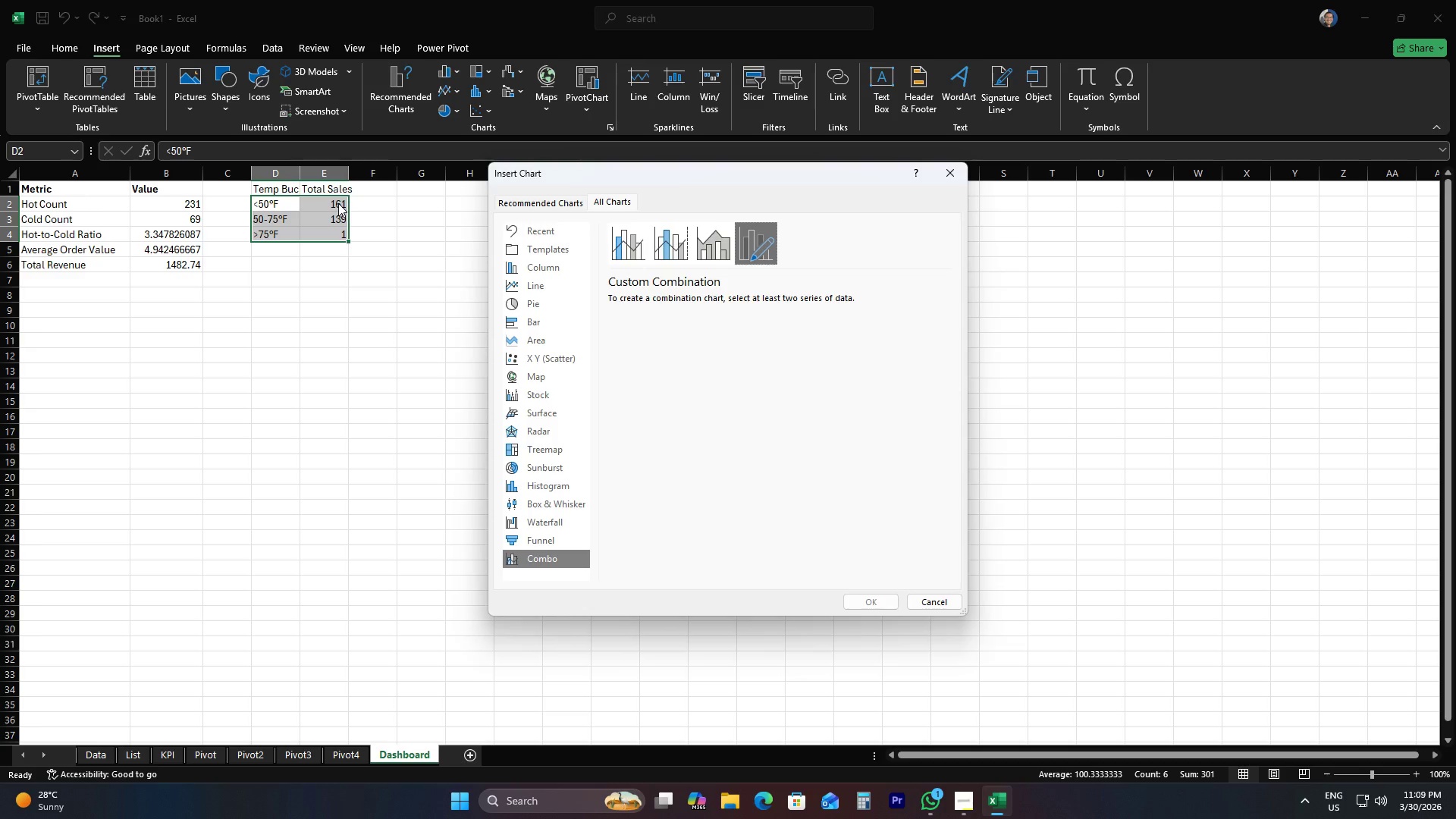 
triple_click([338, 203])
 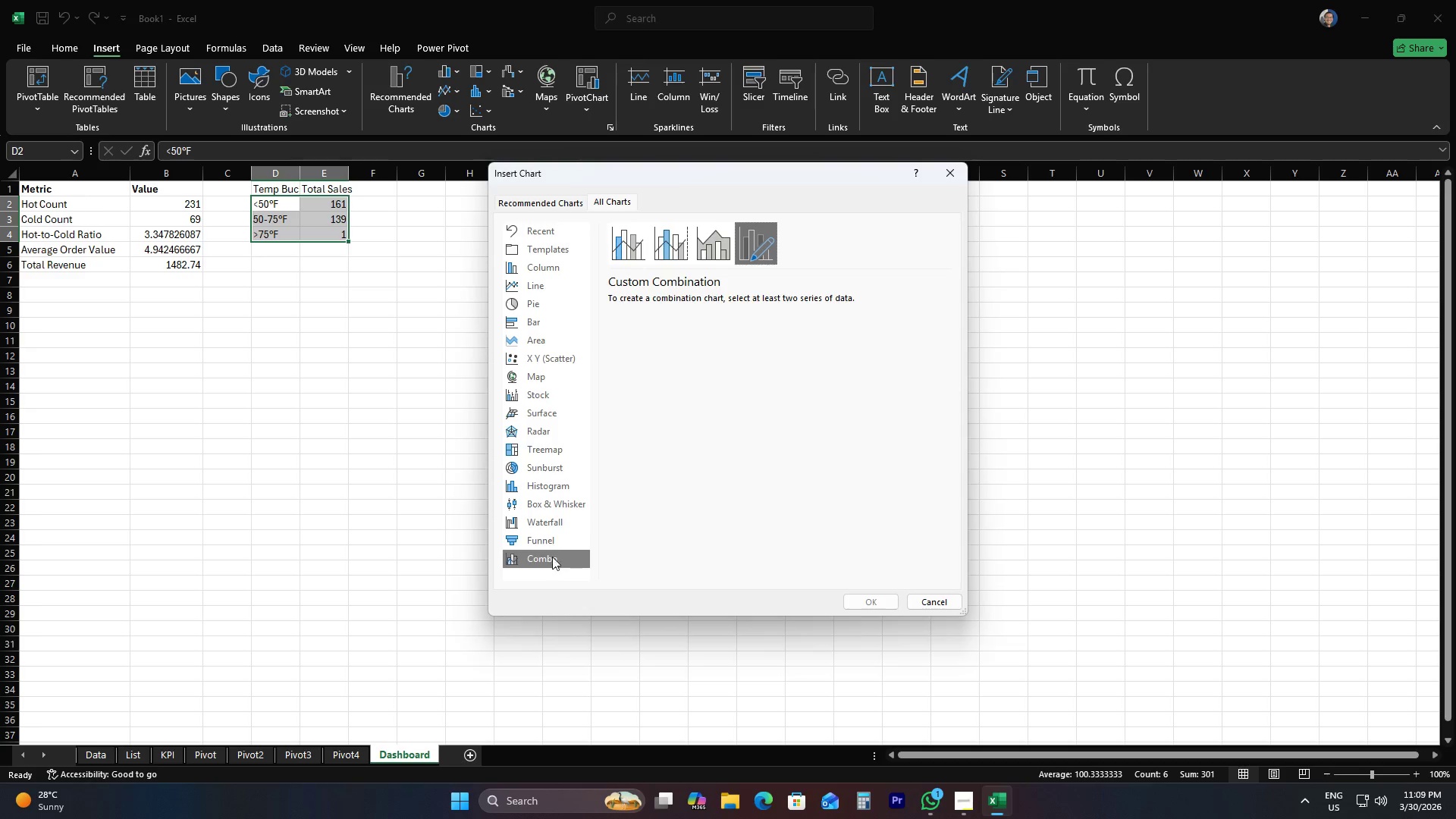 
double_click([745, 243])
 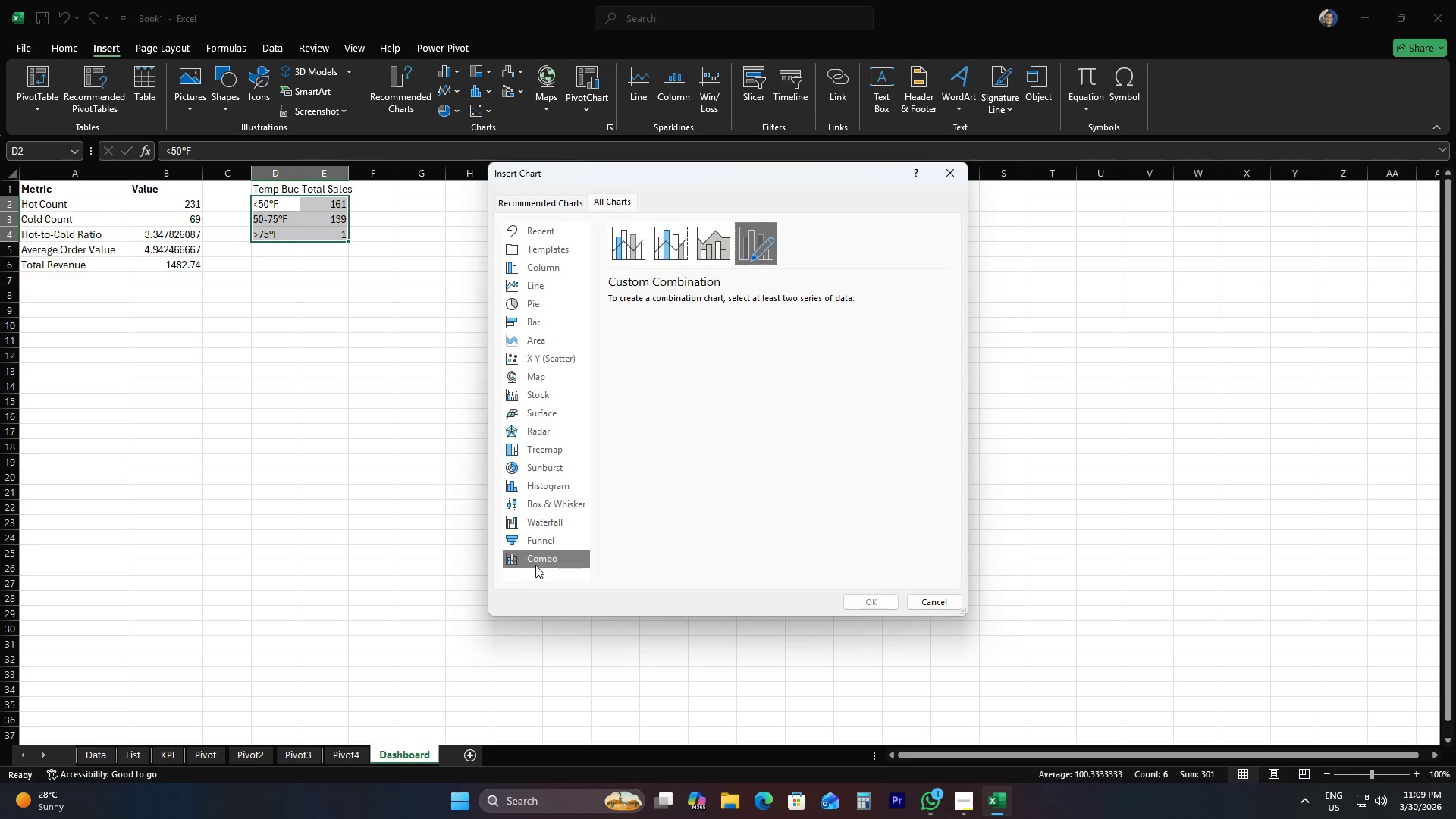 
double_click([541, 561])
 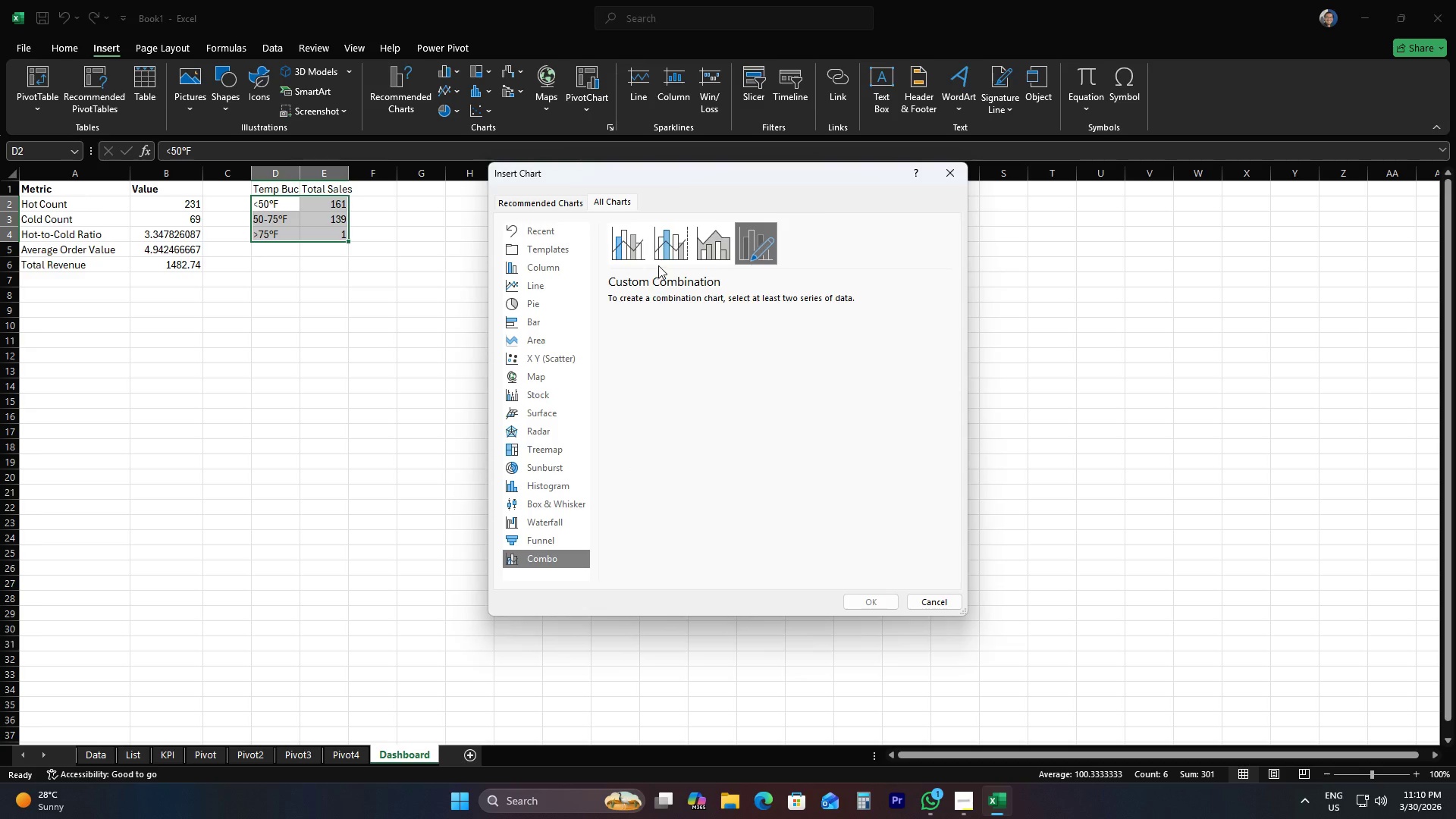 
left_click([642, 254])
 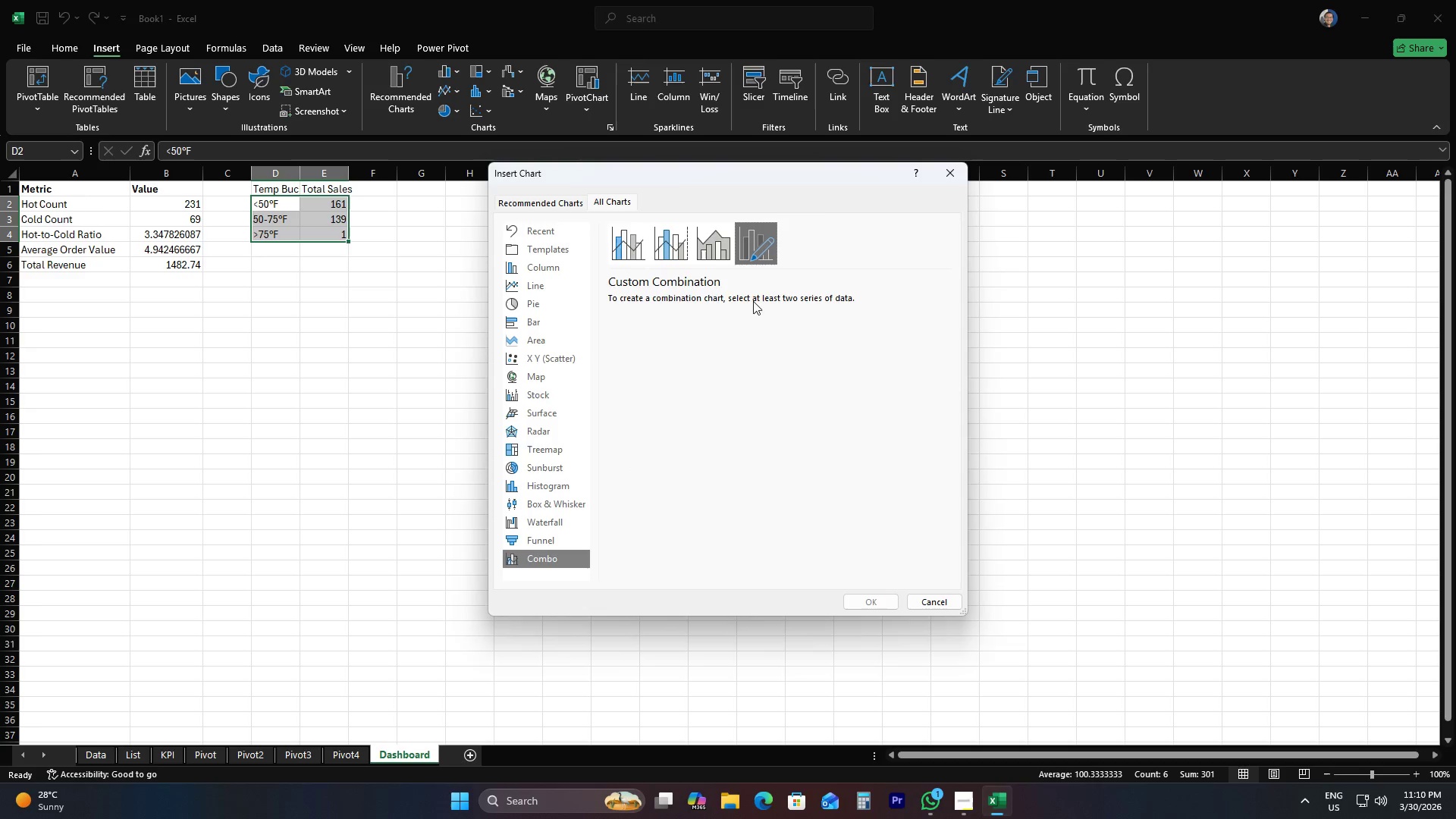 
left_click([543, 269])
 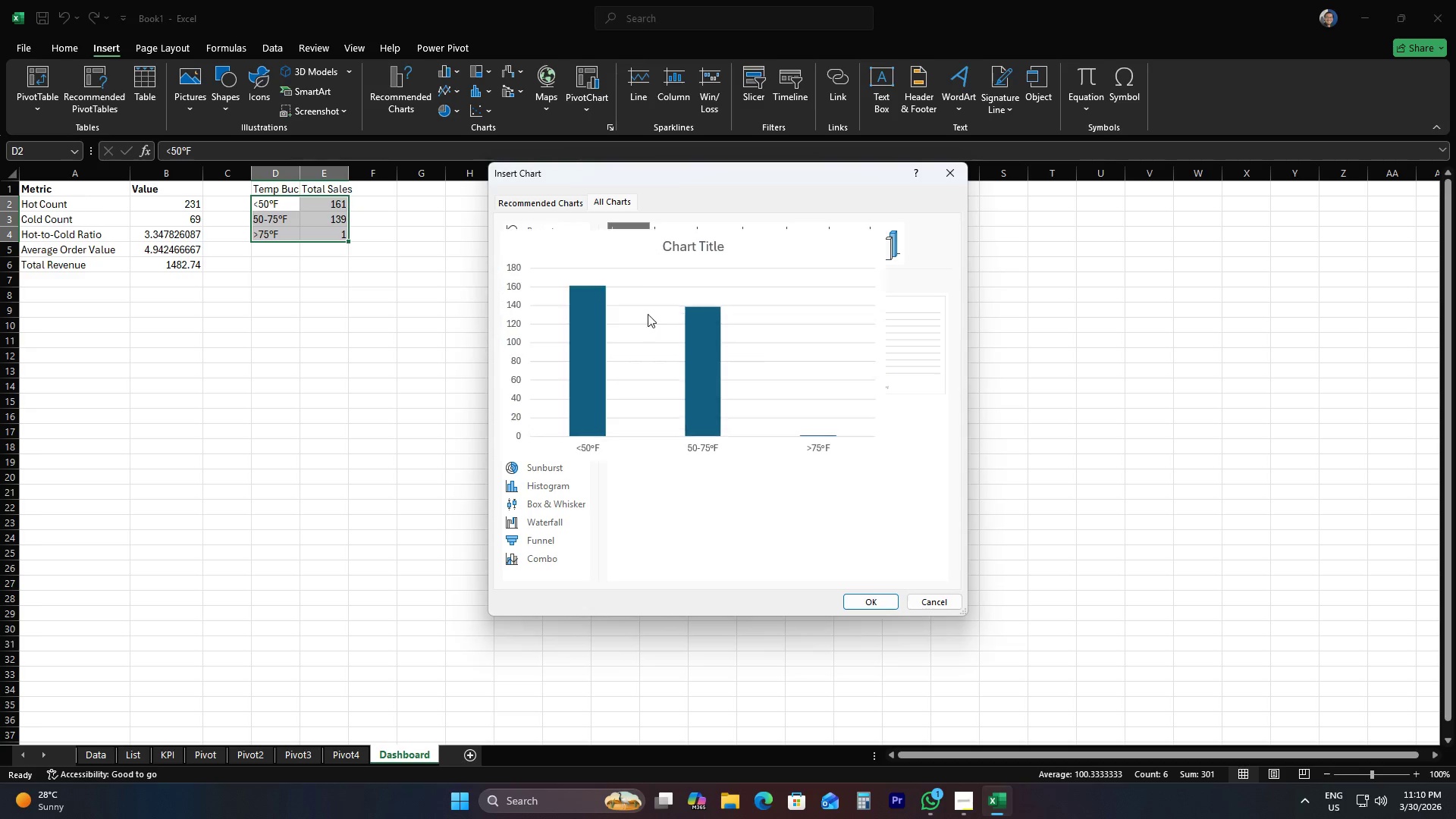 
mouse_move([729, 376])
 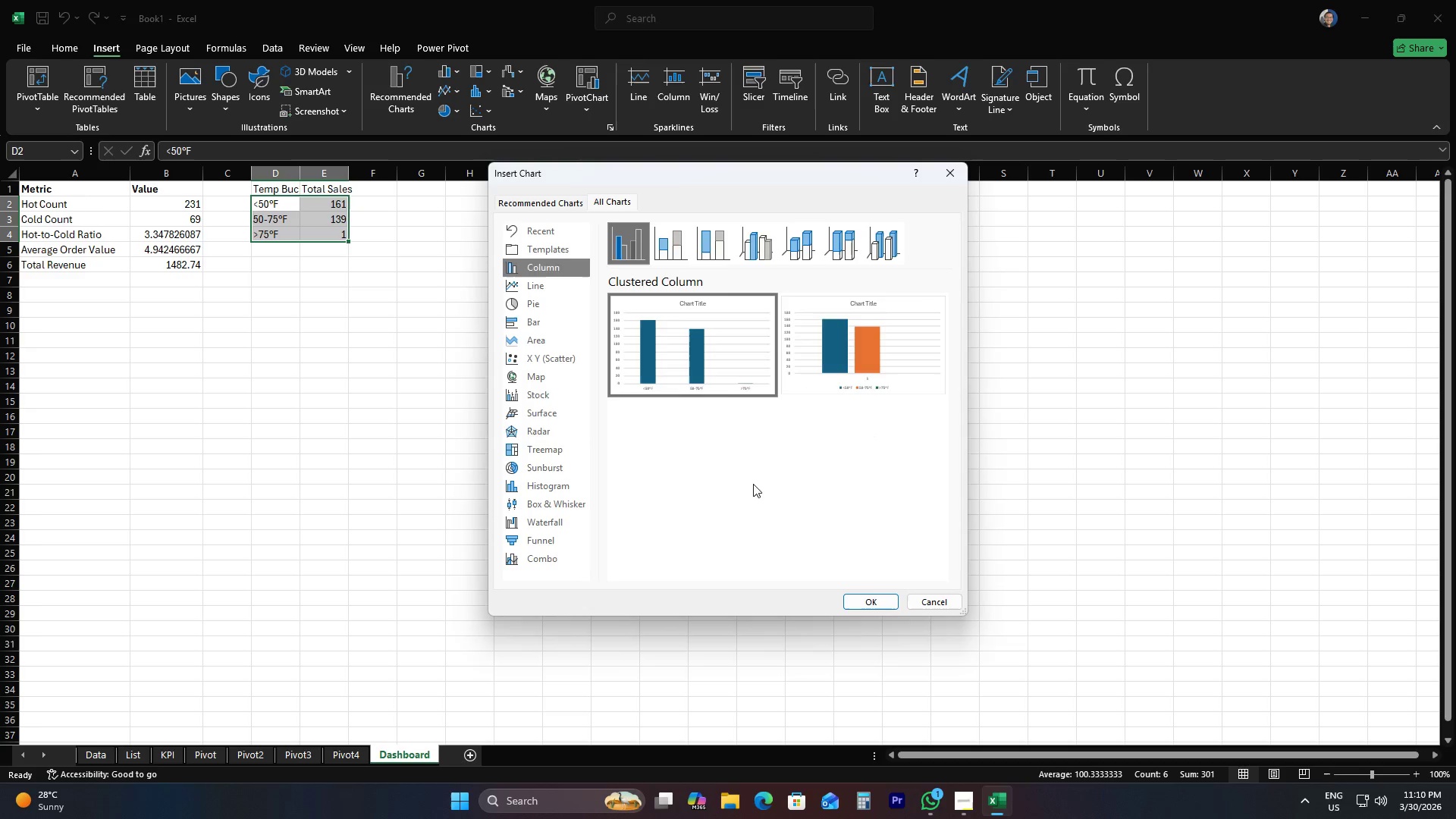 
left_click([711, 364])
 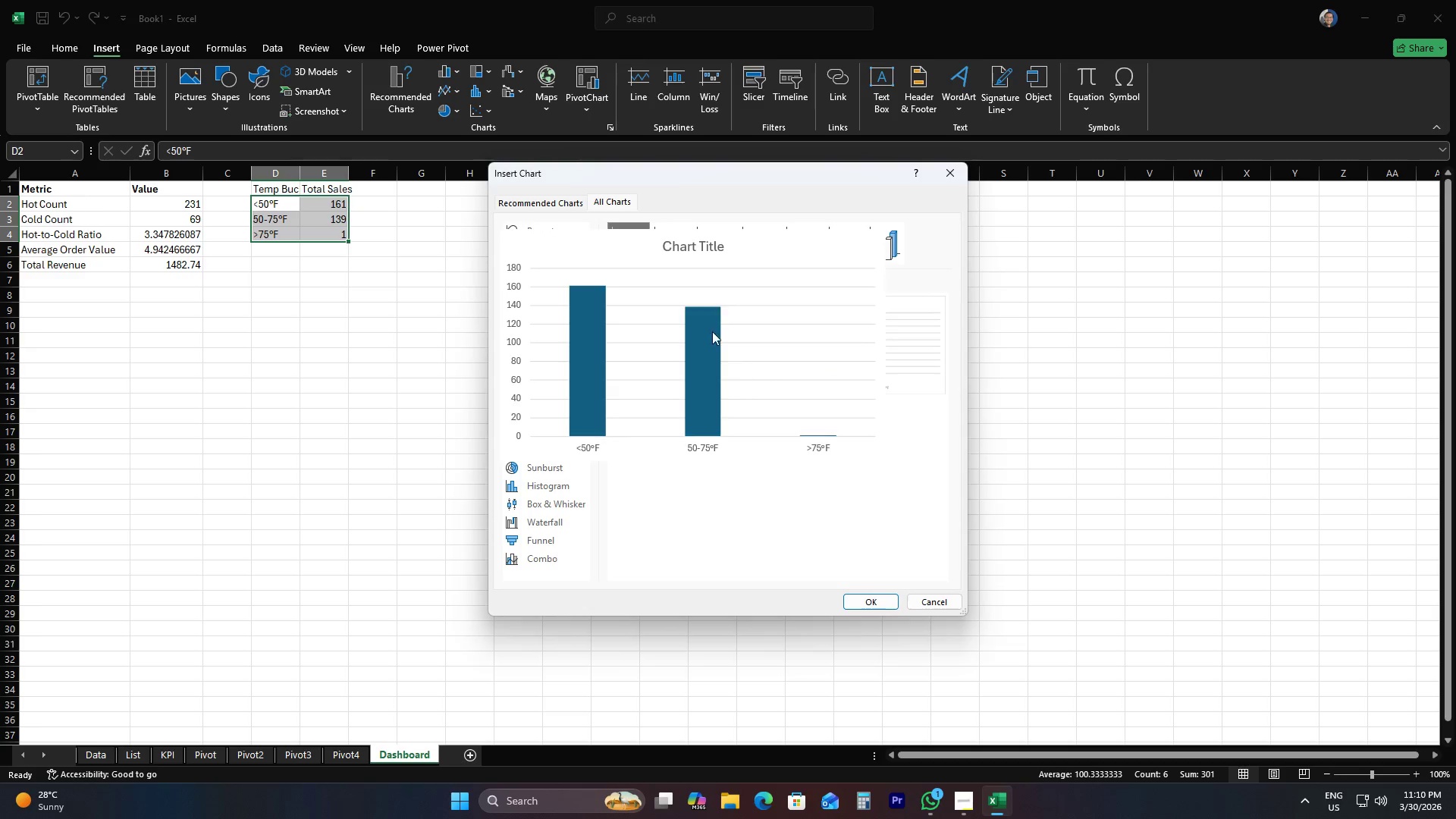 
mouse_move([691, 253])
 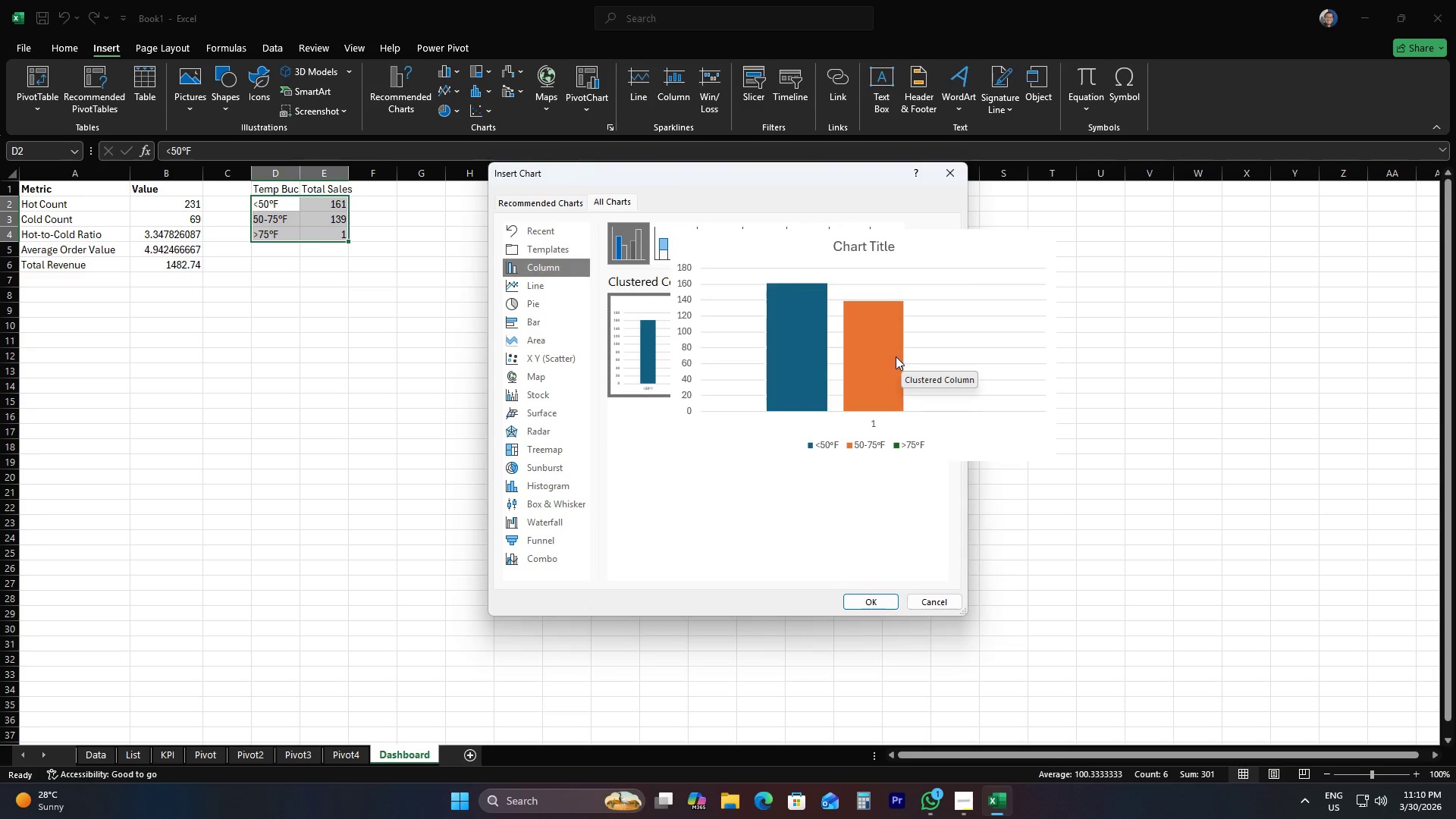 
left_click([894, 357])
 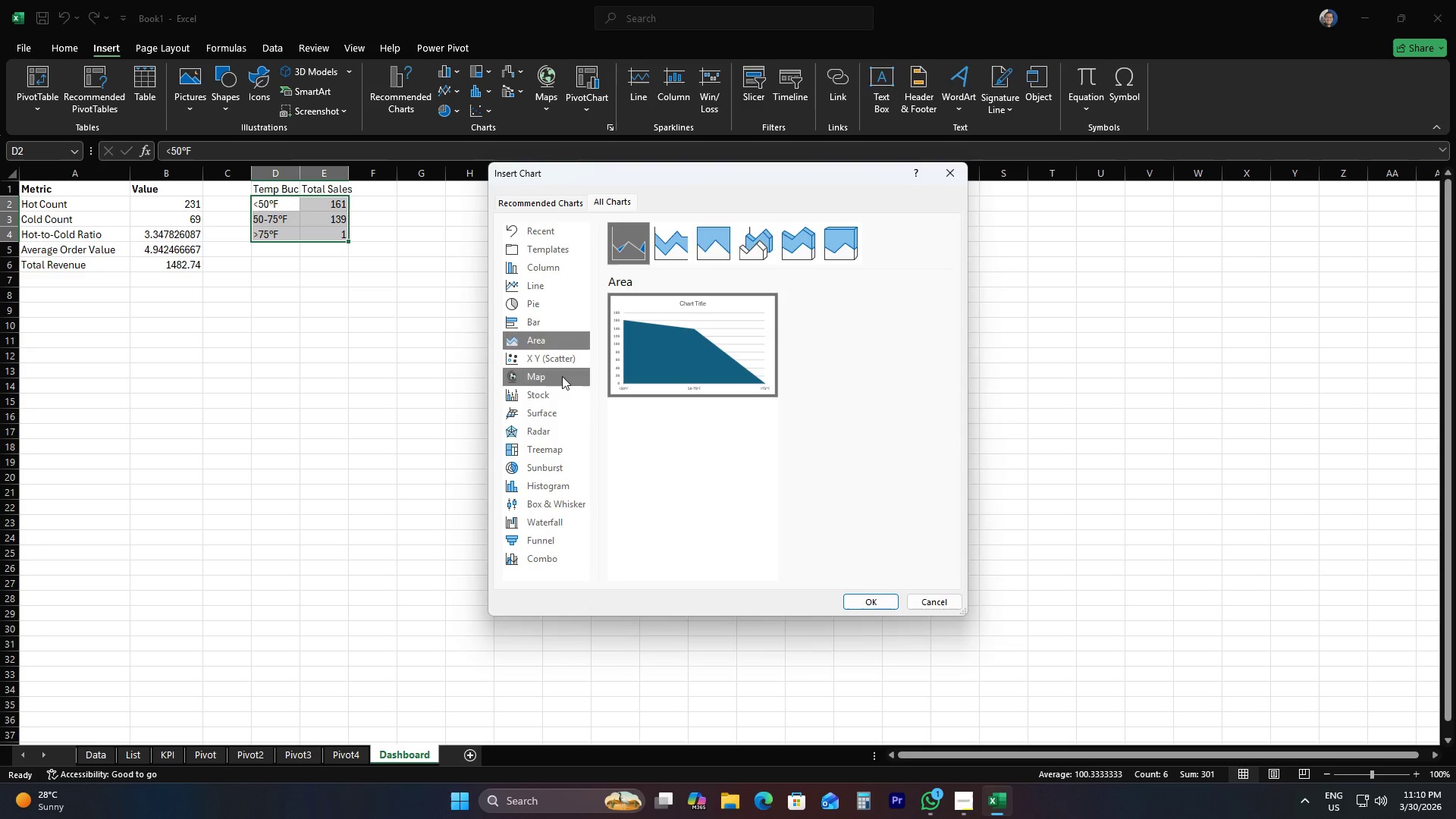 
left_click([554, 557])
 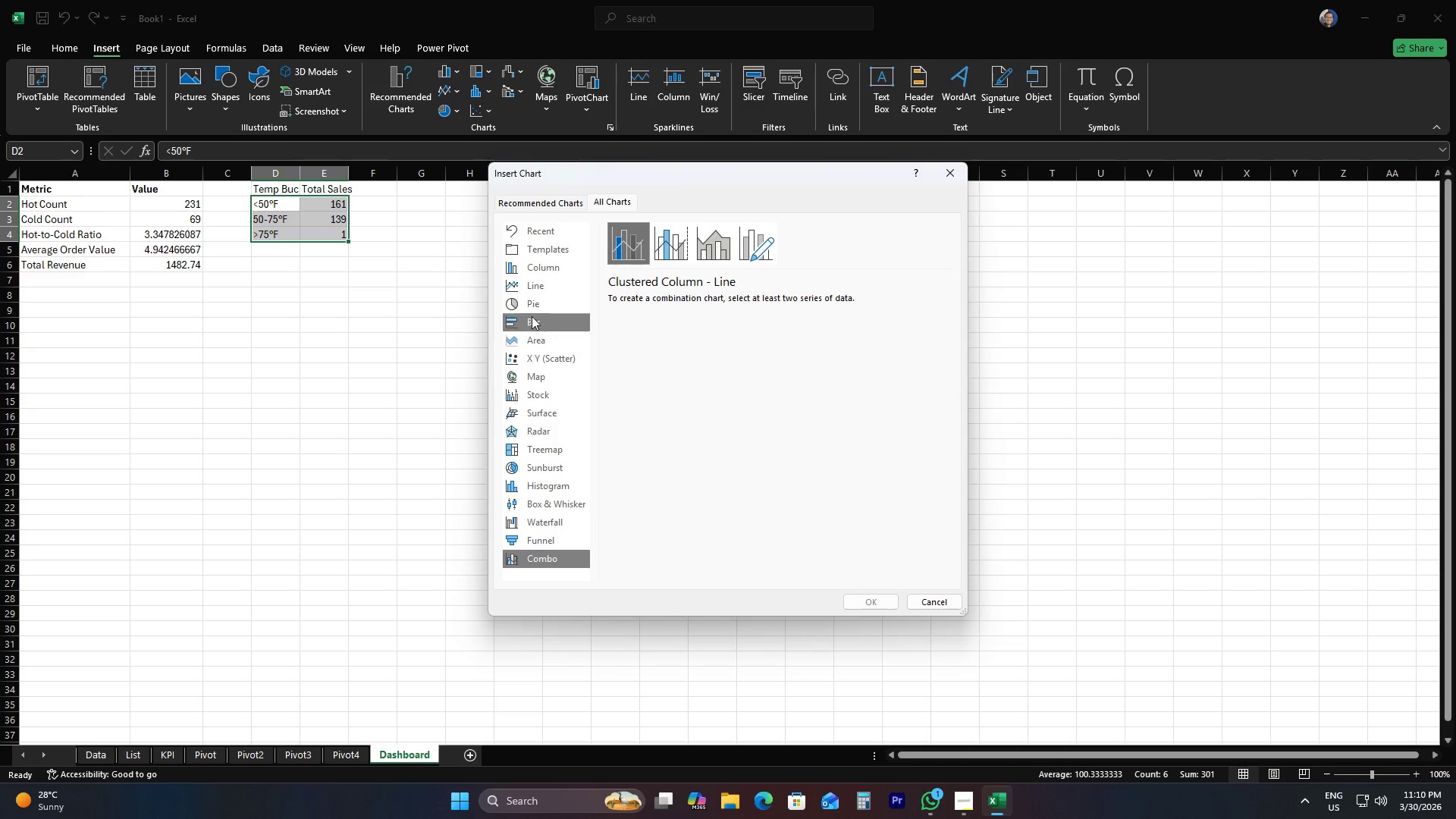 
left_click([529, 294])
 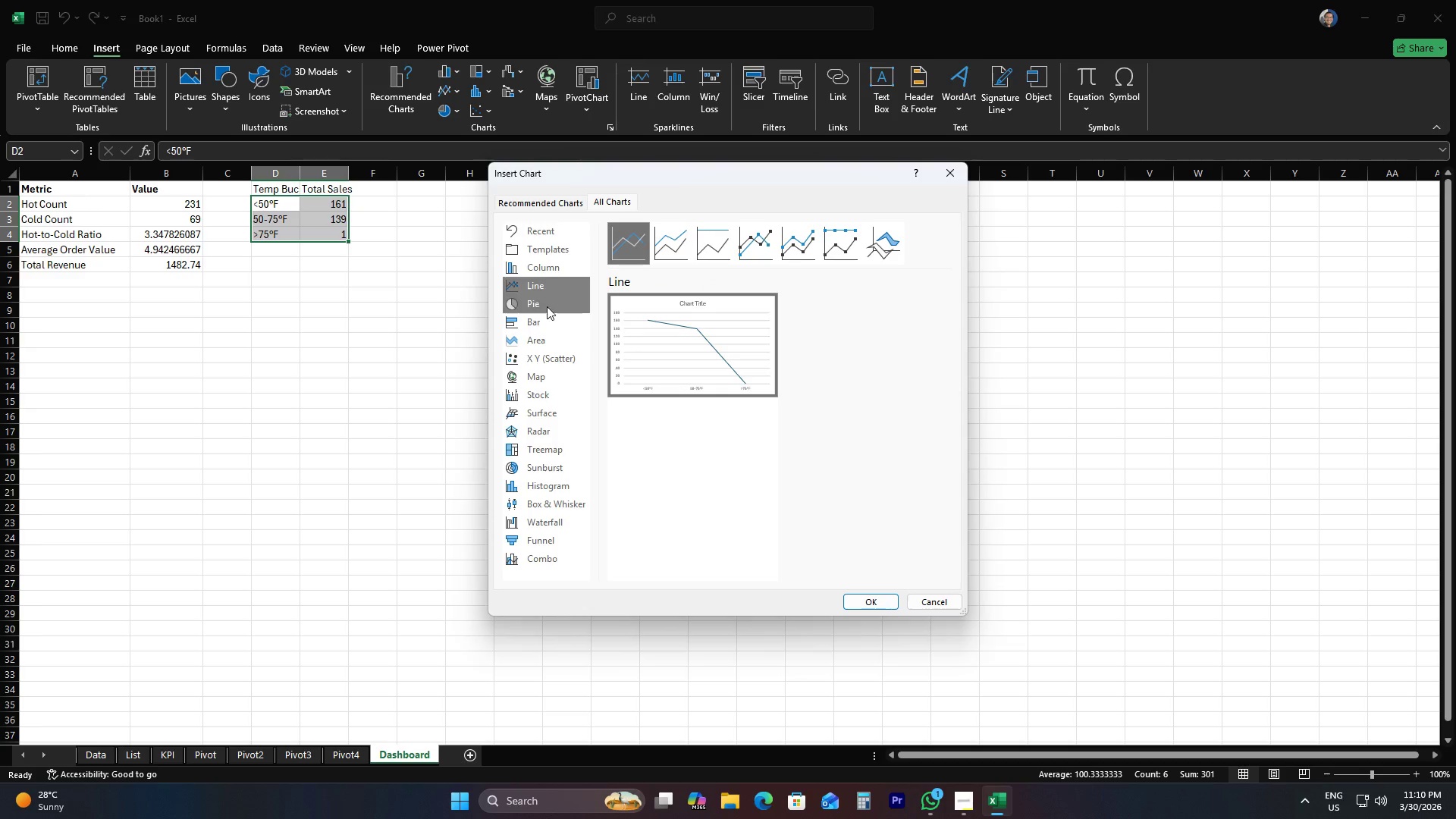 
left_click([548, 309])
 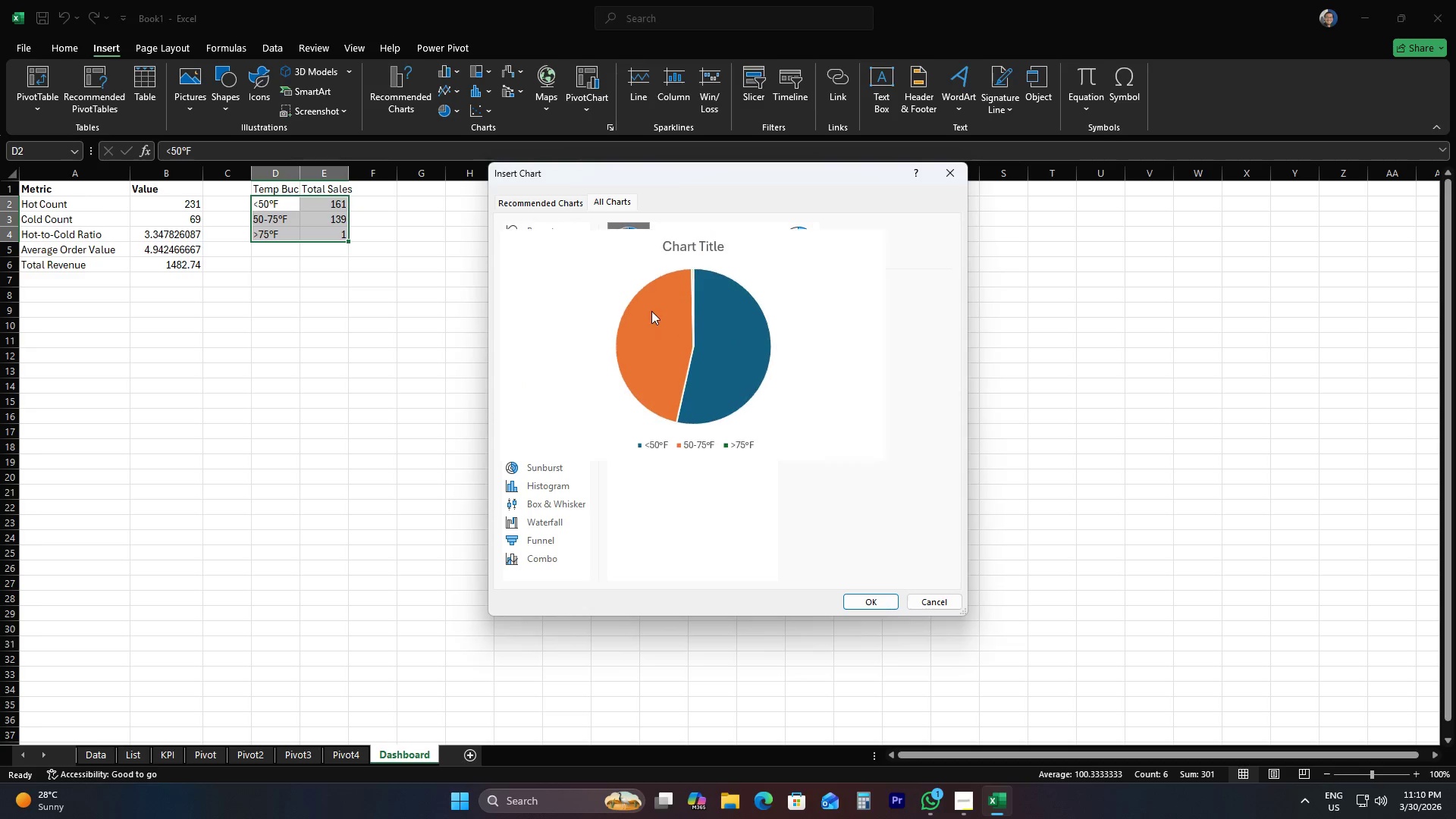 
left_click([651, 311])
 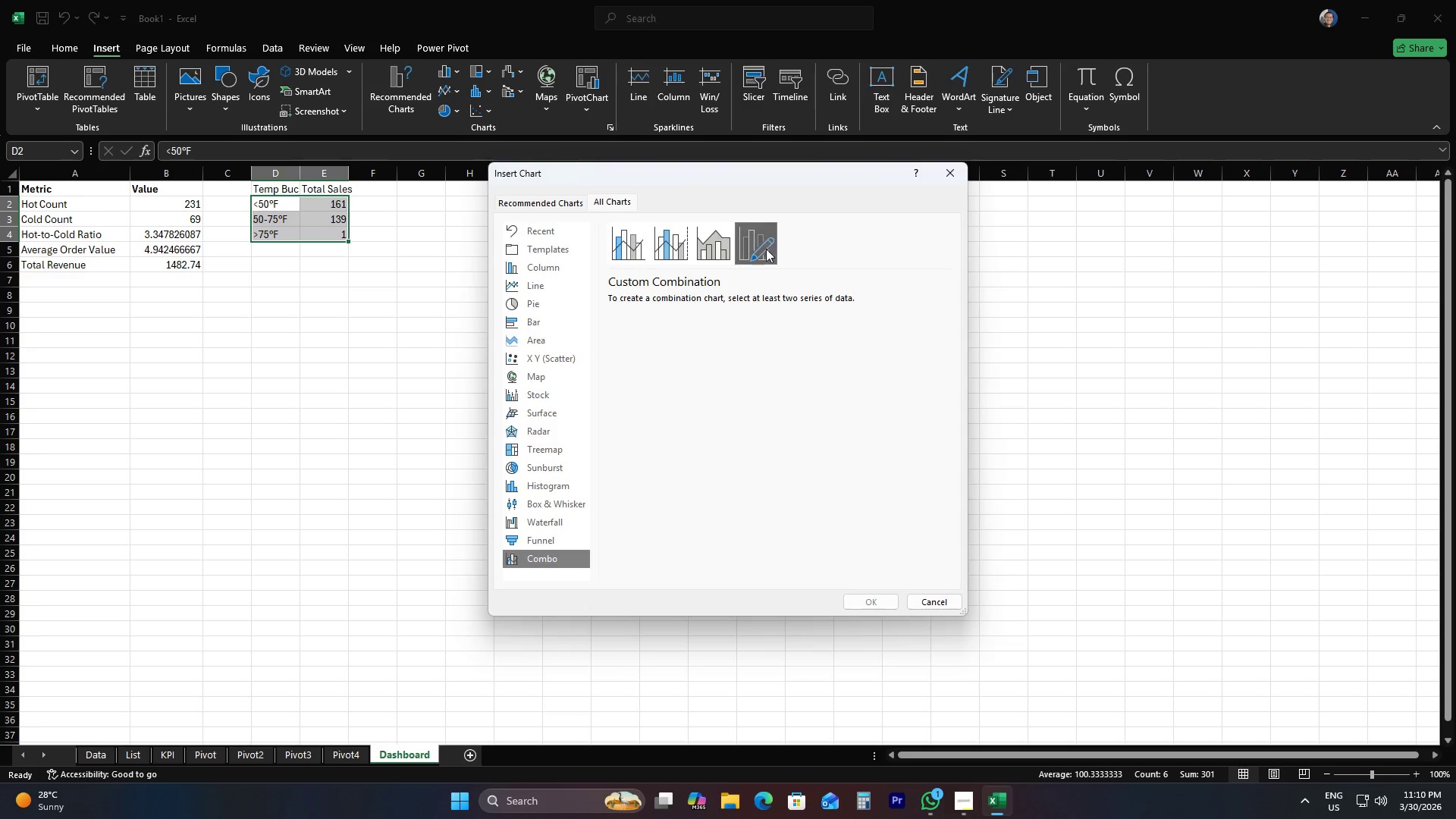 
left_click([755, 248])
 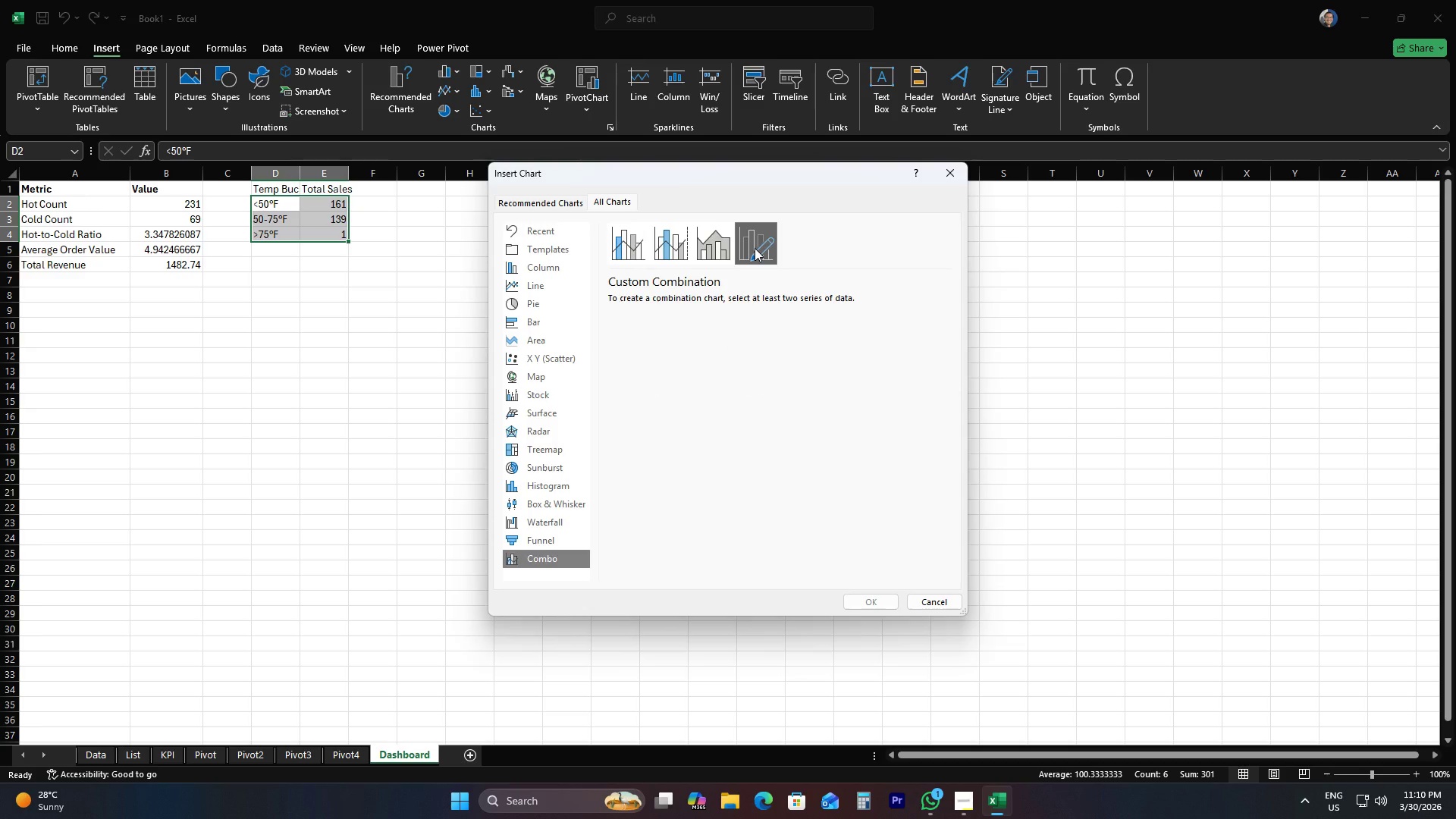 
wait(19.19)
 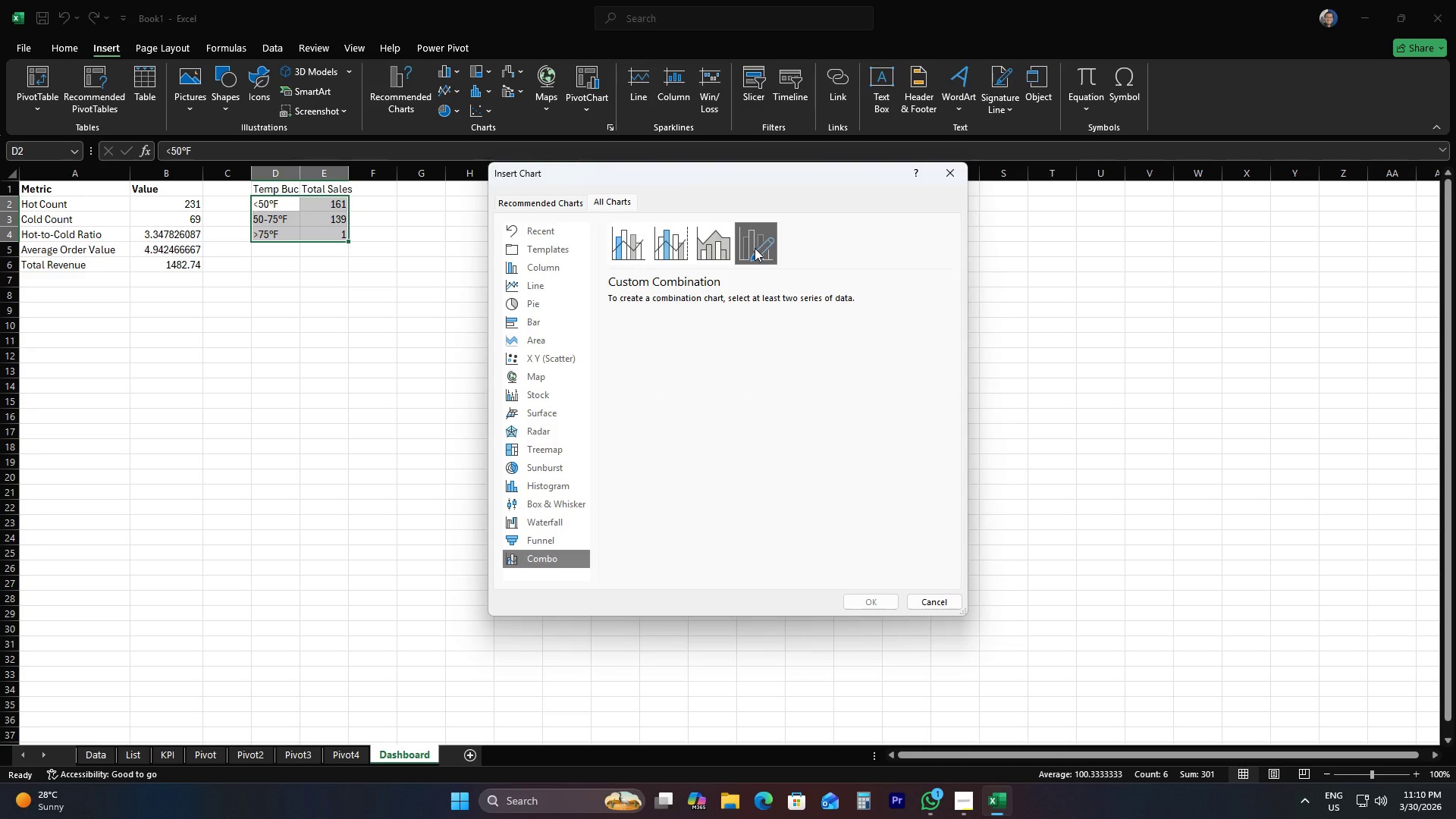 
left_click([554, 201])
 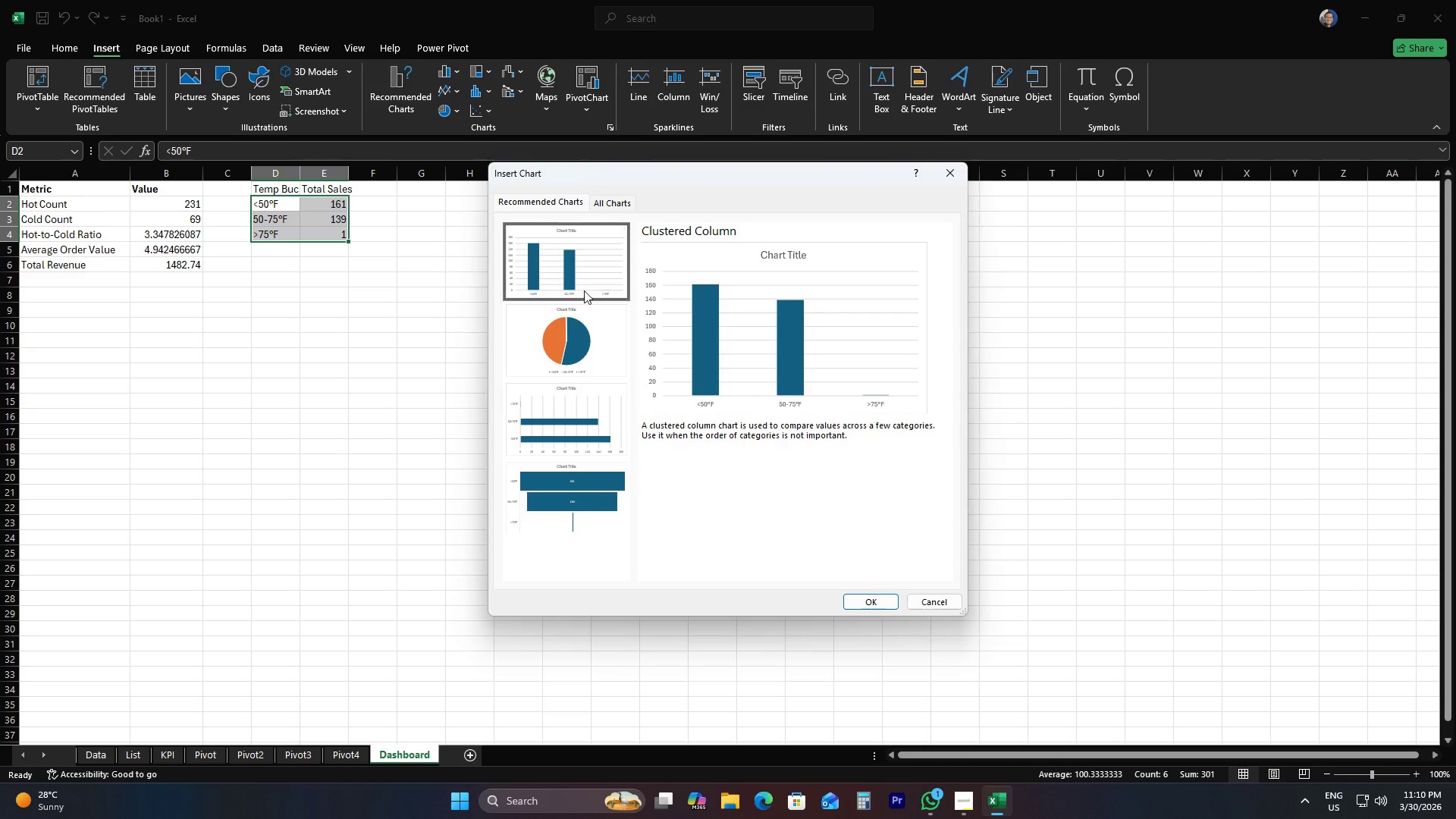 
scroll: coordinate [549, 425], scroll_direction: down, amount: 6.0
 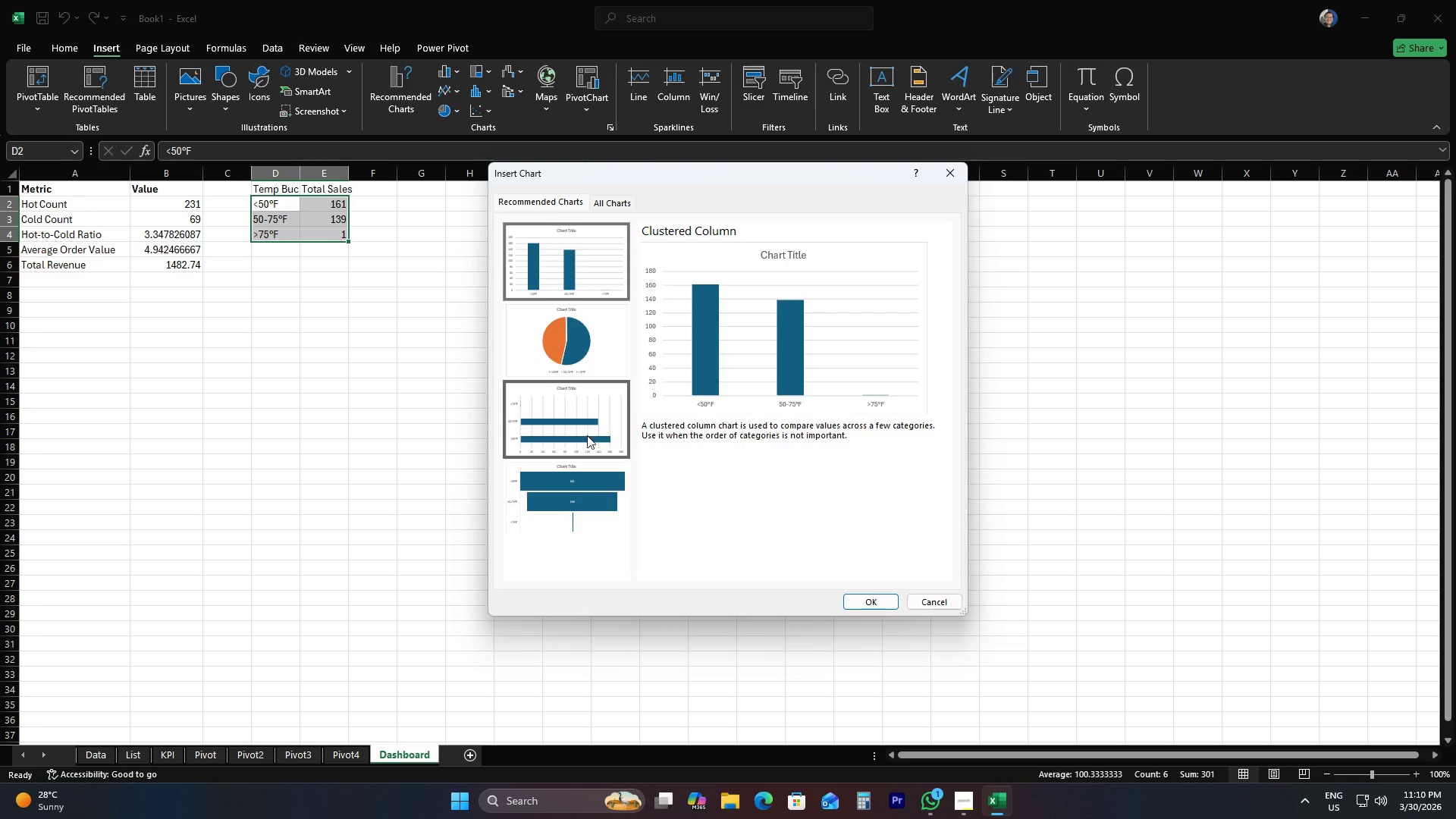 
double_click([596, 437])
 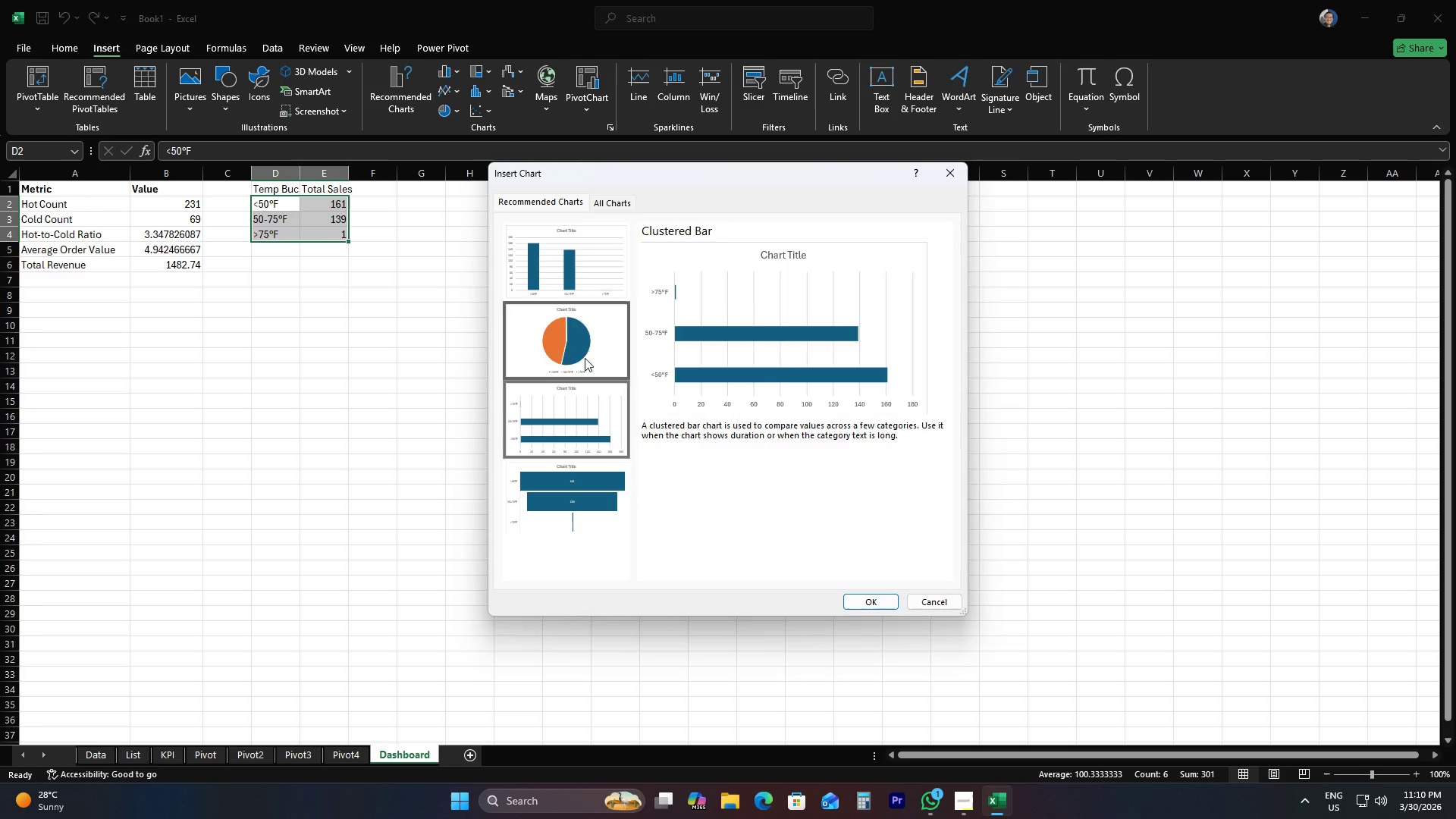 
triple_click([584, 356])
 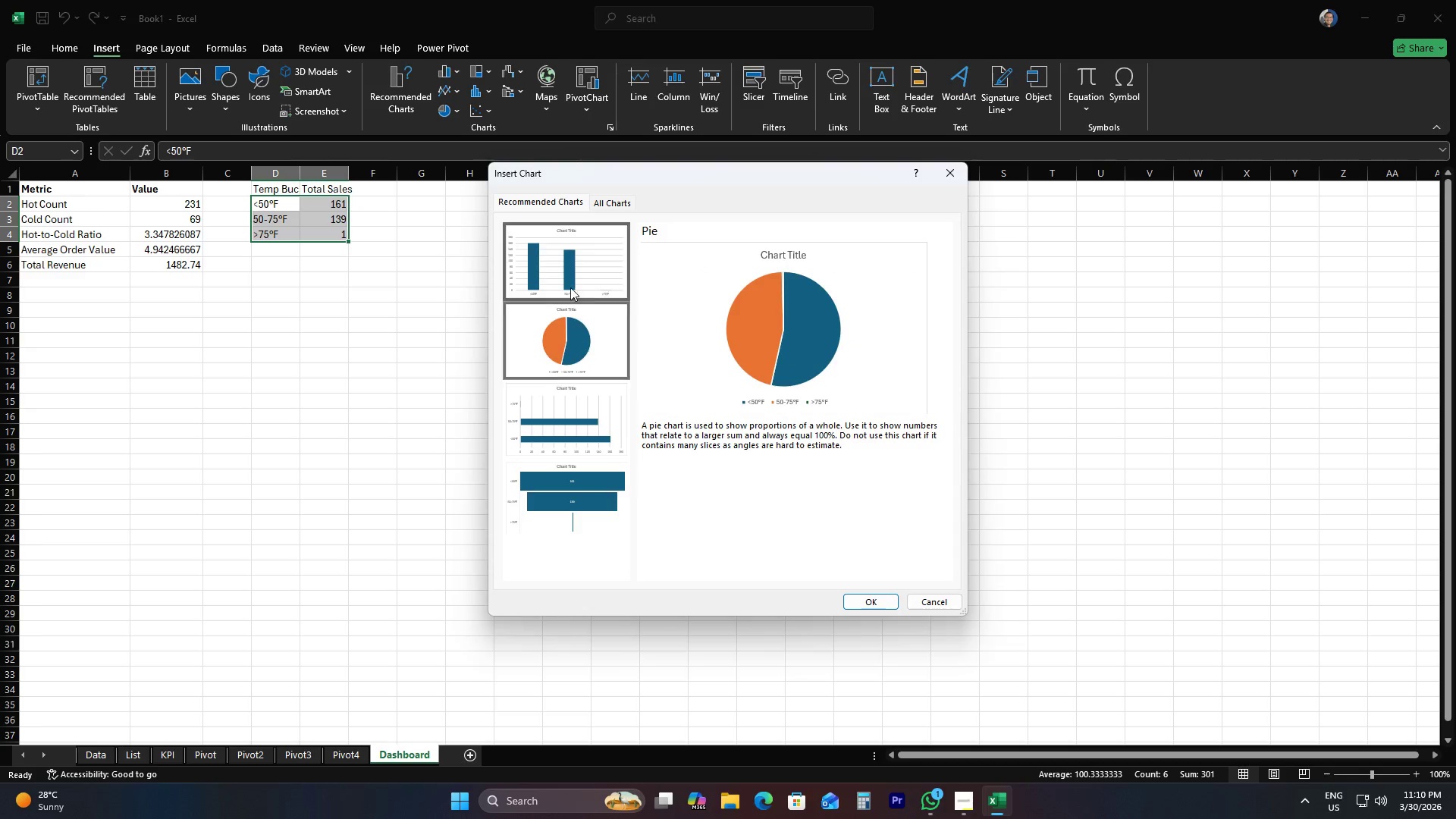 
triple_click([567, 273])
 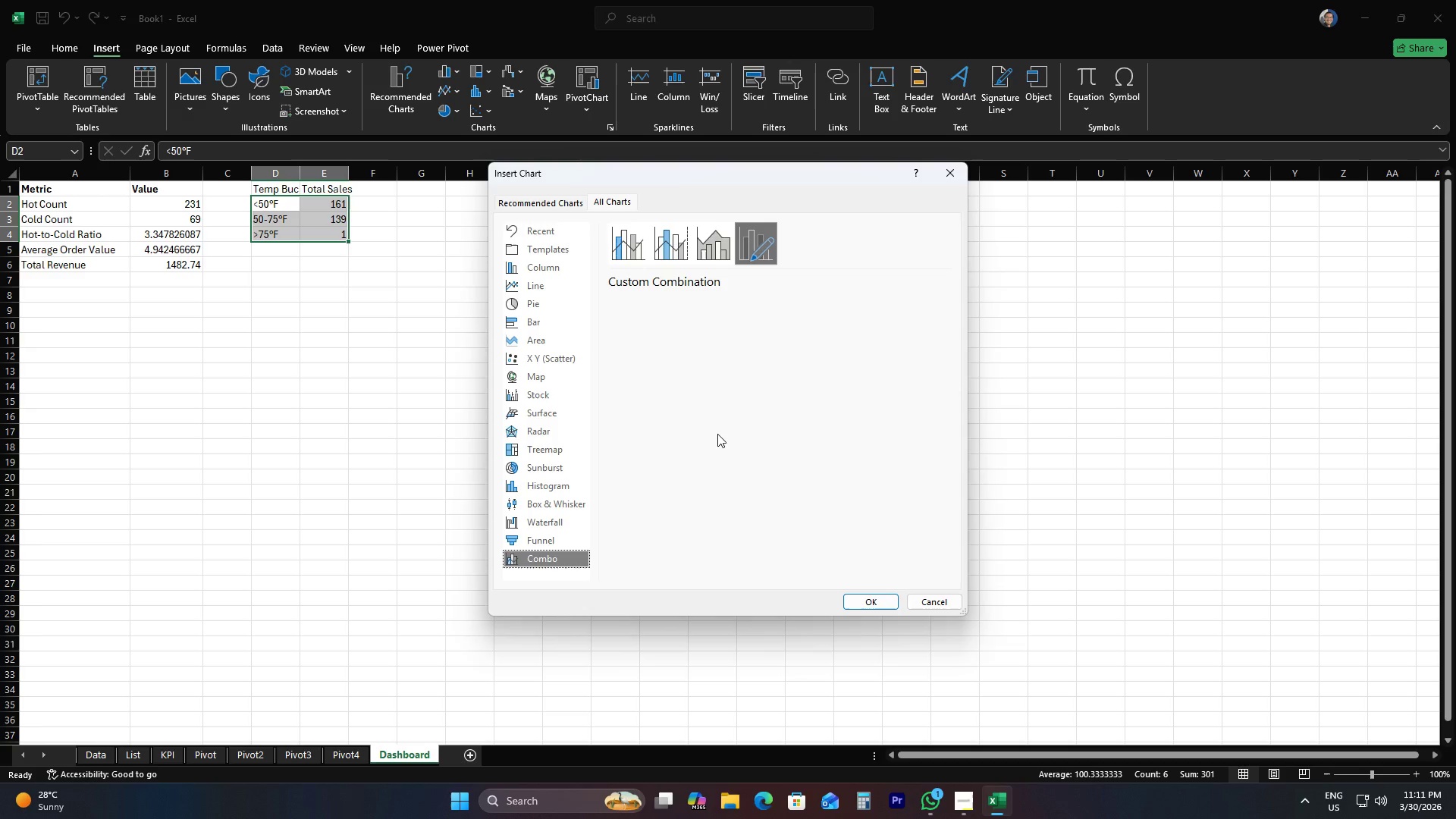 
wait(39.97)
 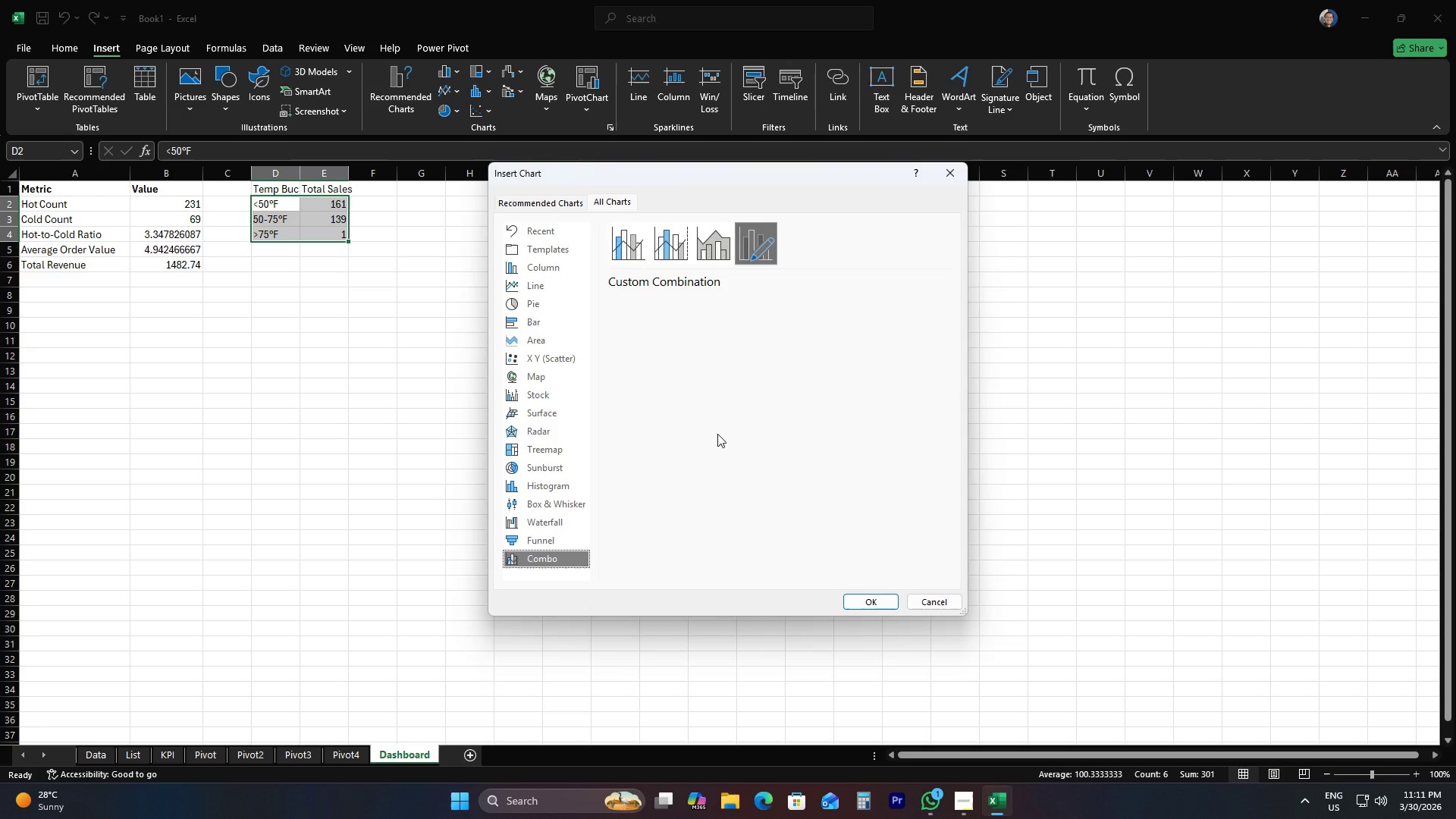 
left_click([773, 248])
 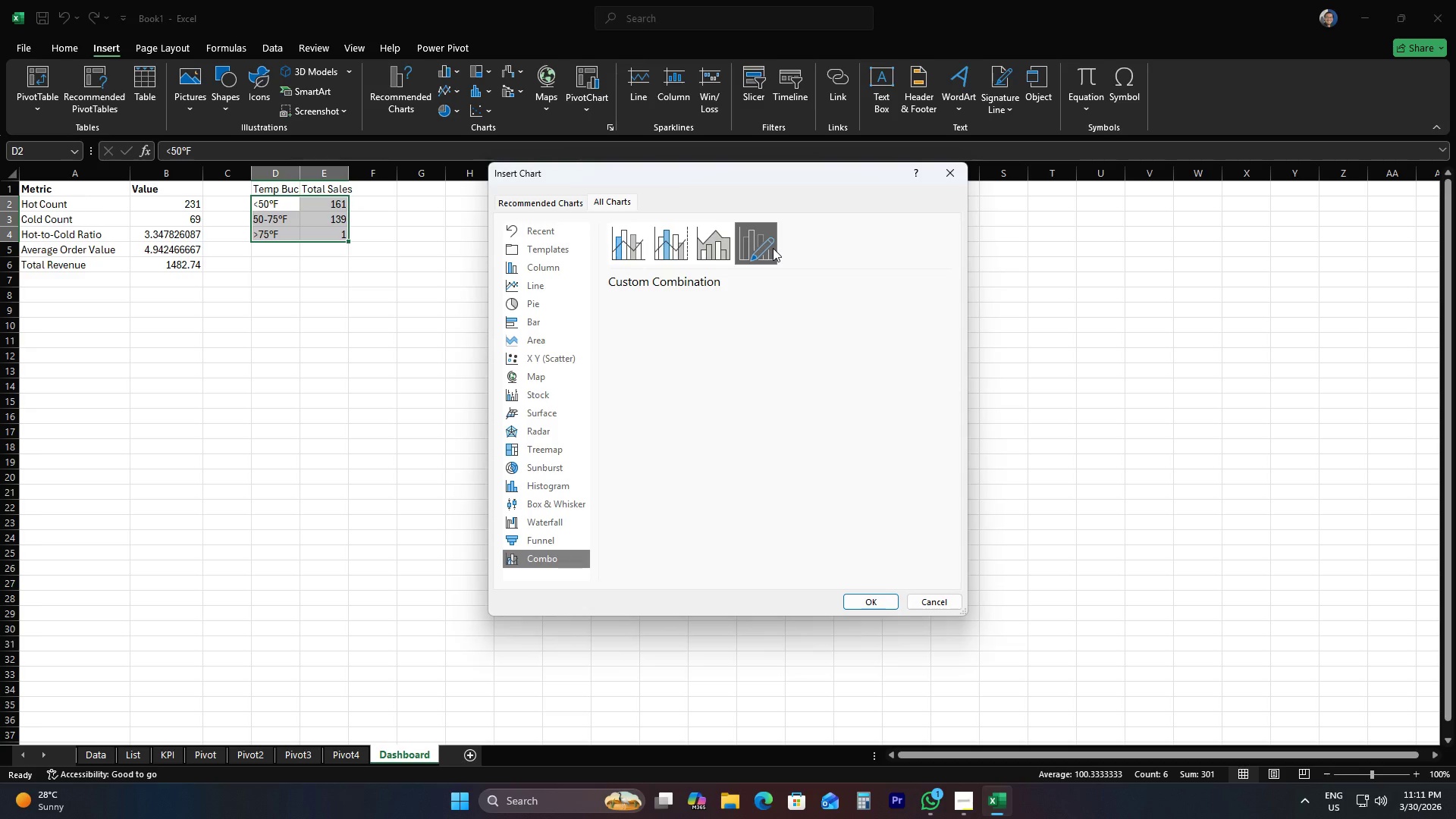 
wait(6.0)
 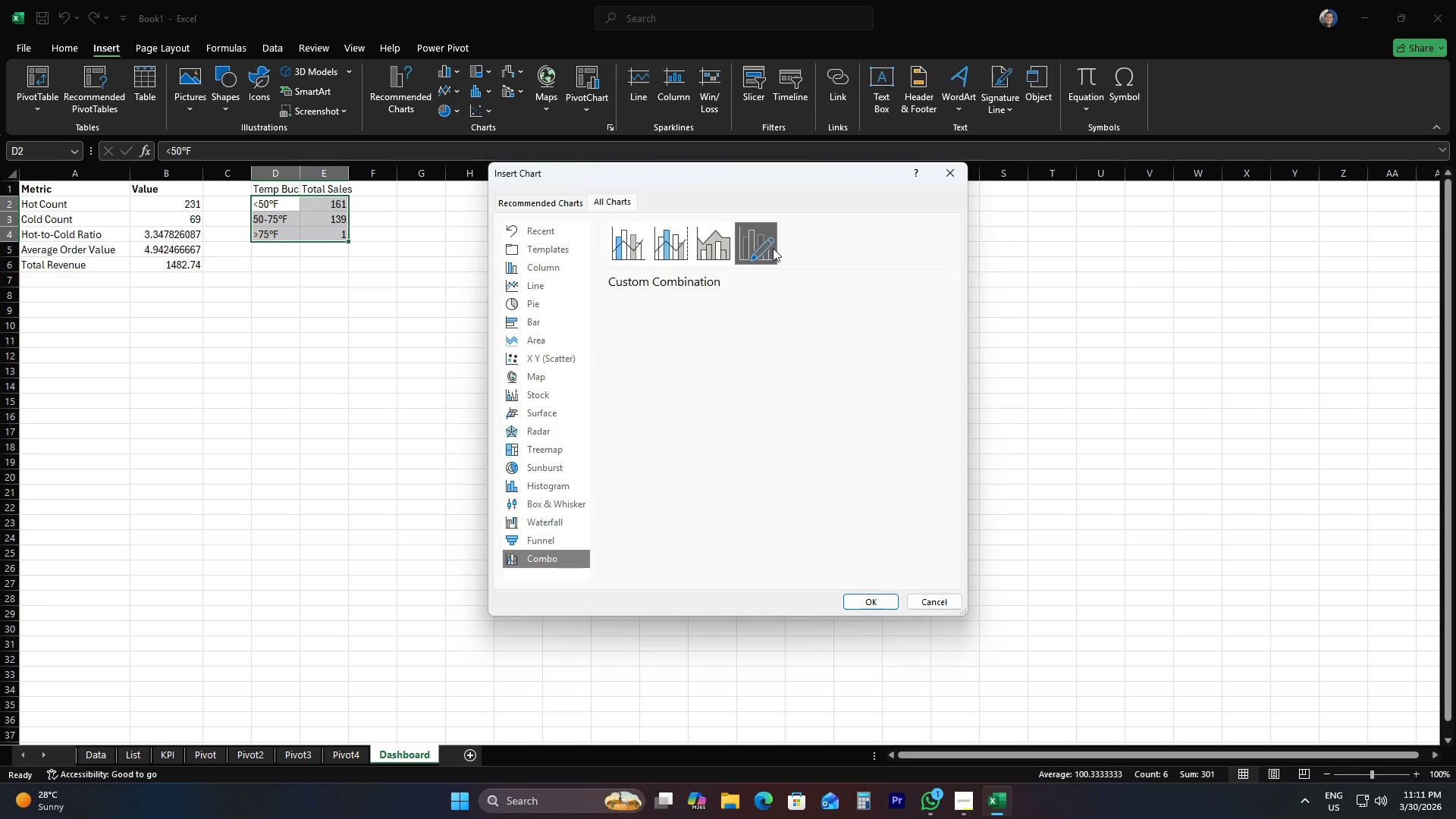 
left_click([680, 247])
 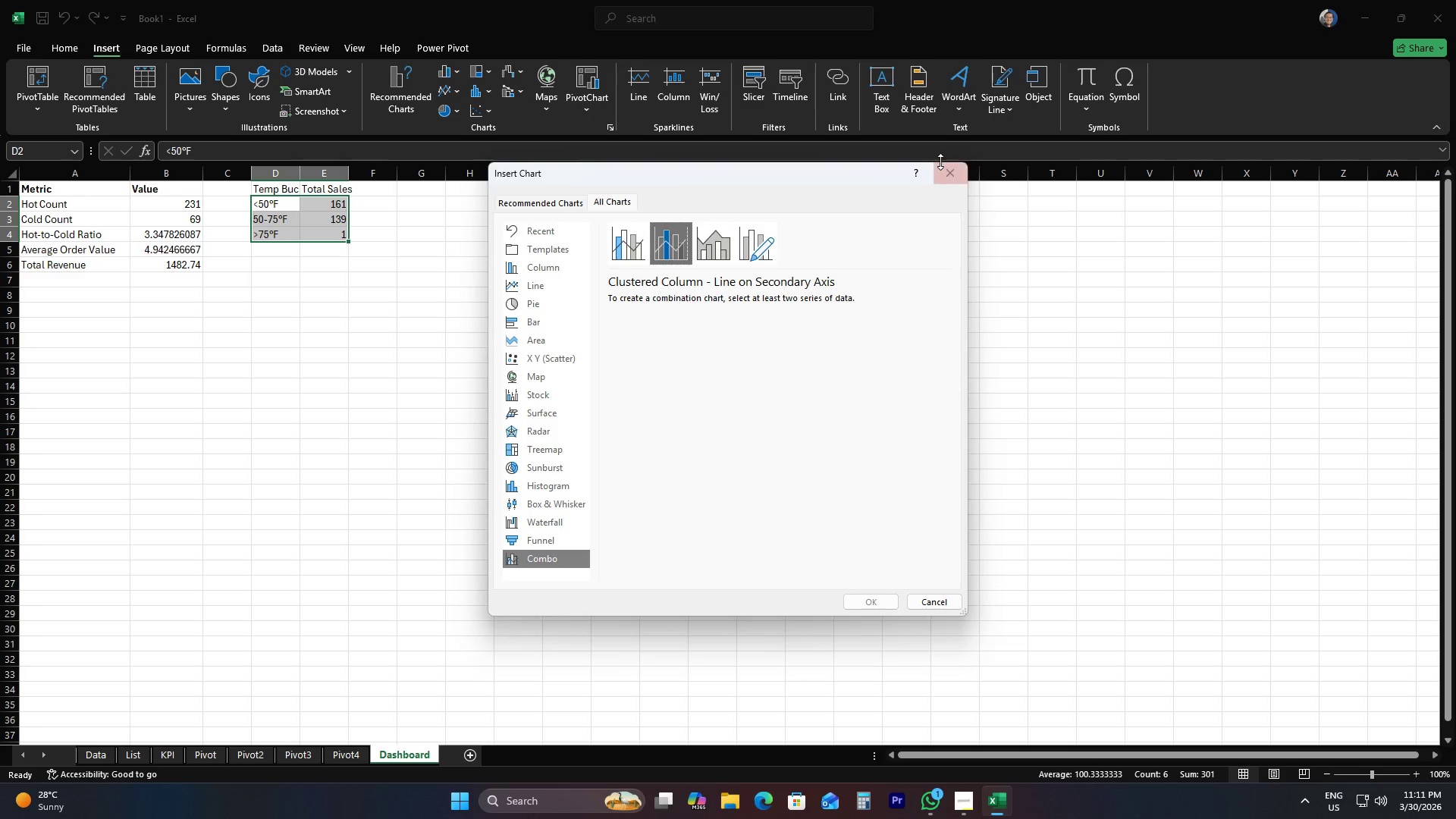 
left_click([950, 178])
 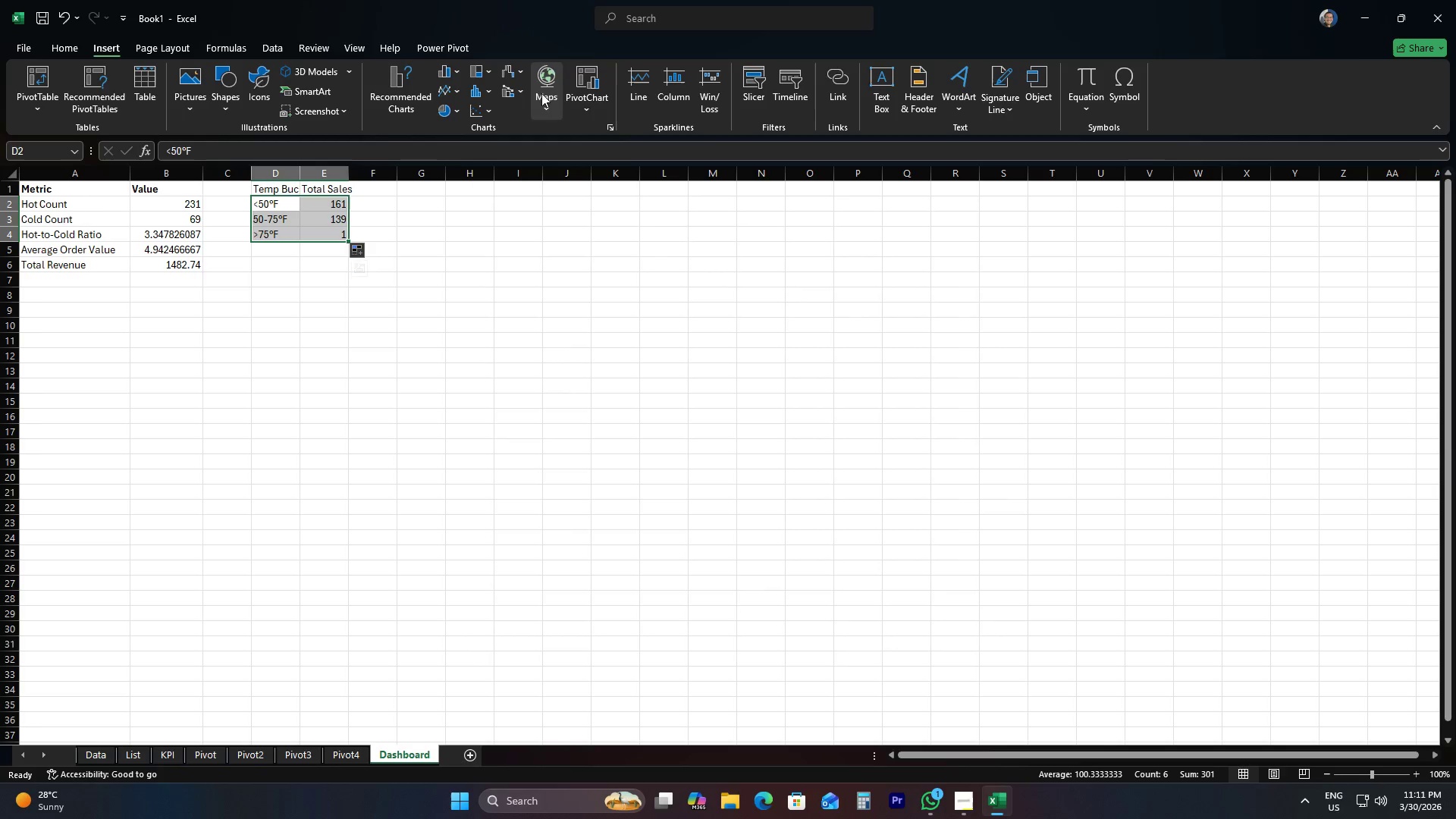 
left_click([509, 87])
 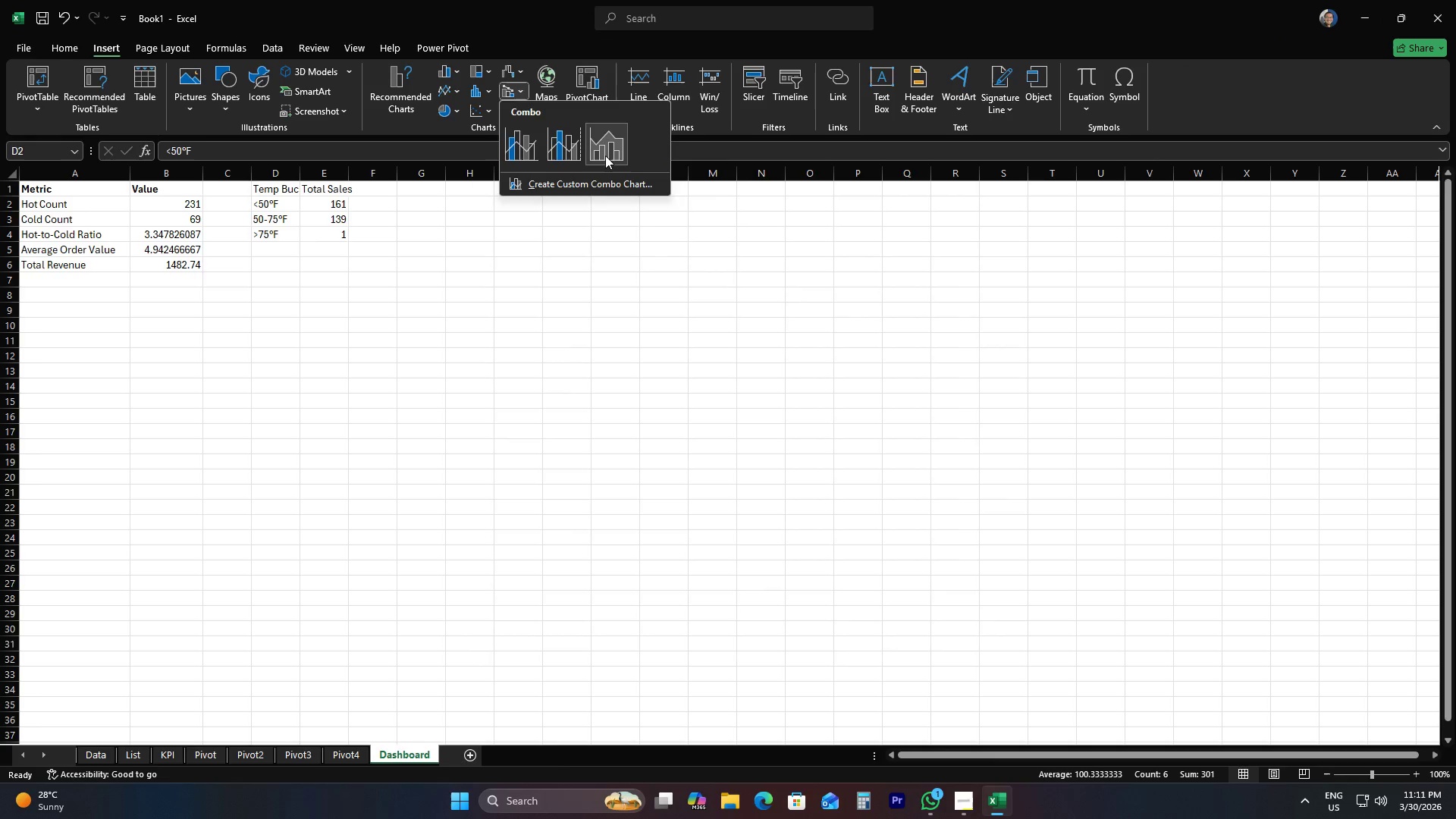 
left_click([606, 155])
 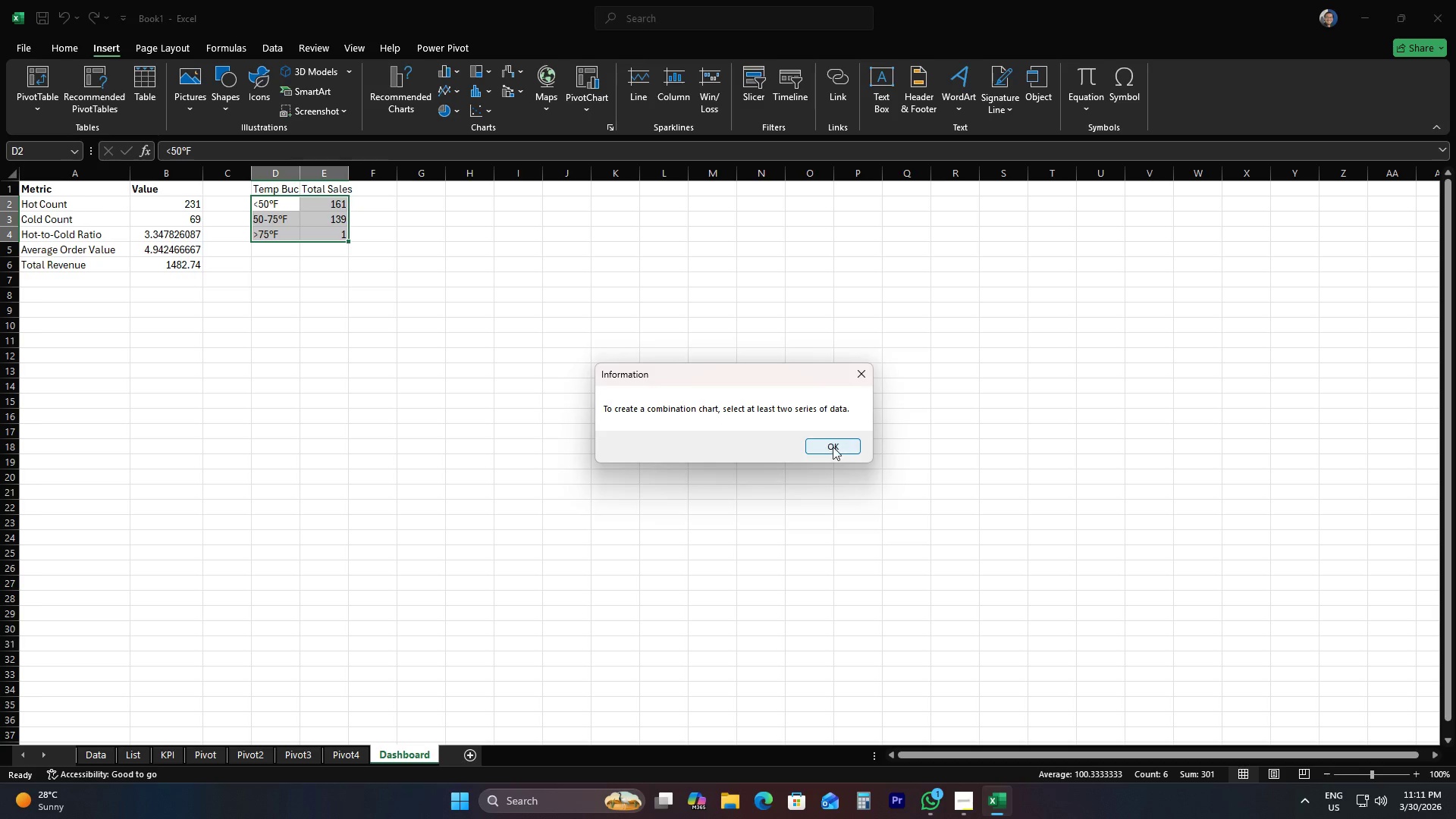 
left_click([828, 445])
 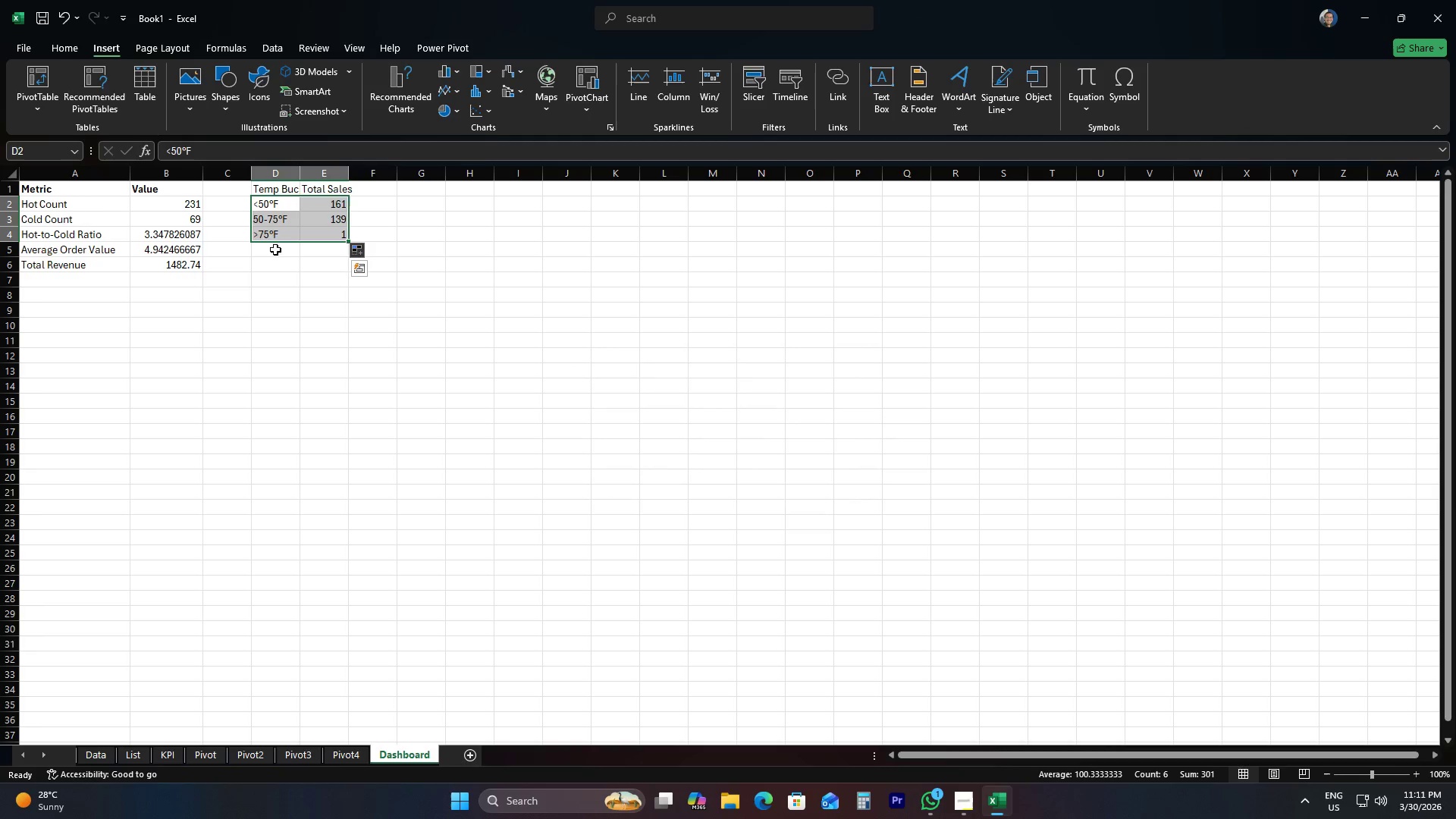 
left_click([274, 200])
 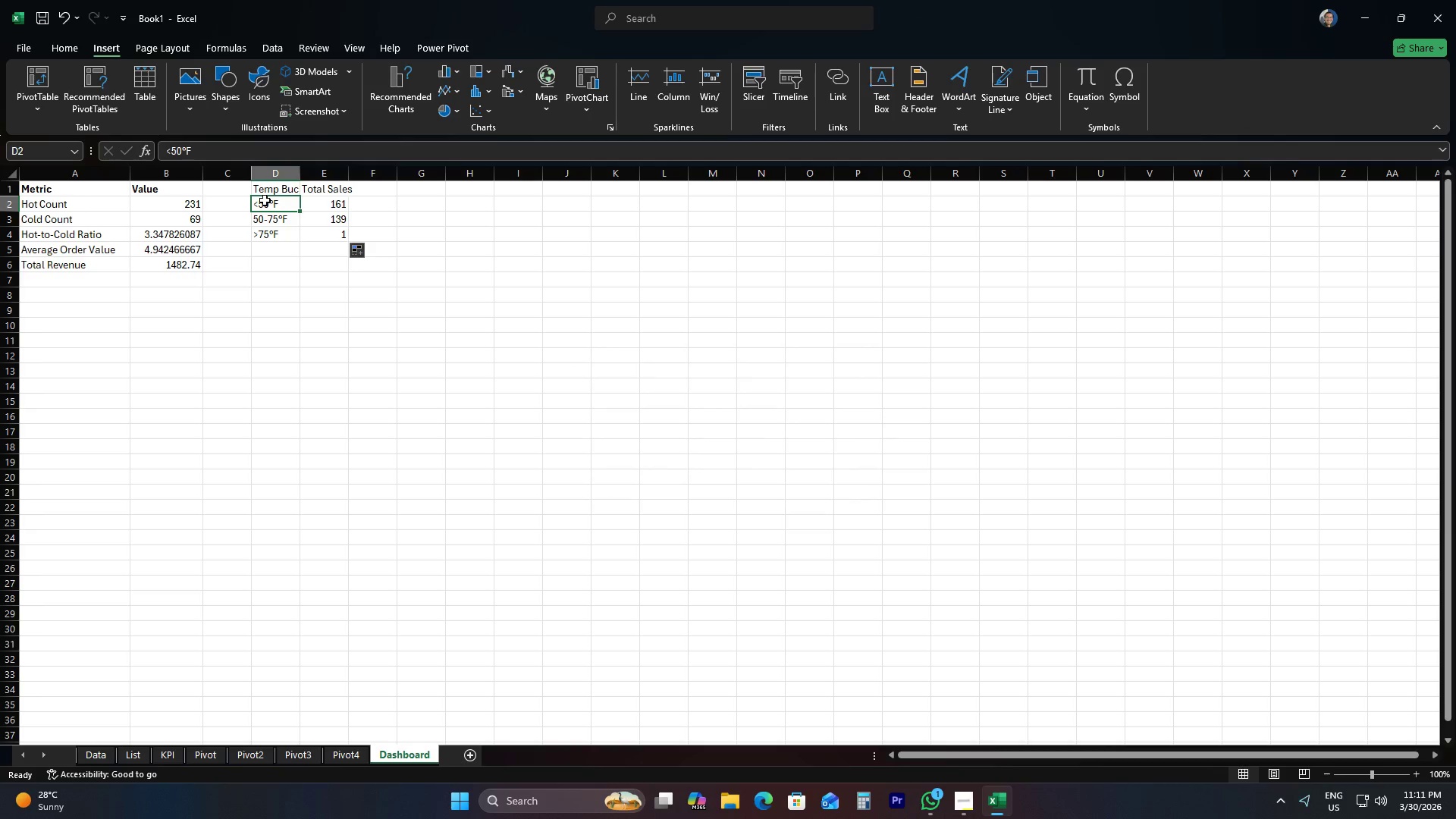 
left_click_drag(start_coordinate=[265, 200], to_coordinate=[329, 228])
 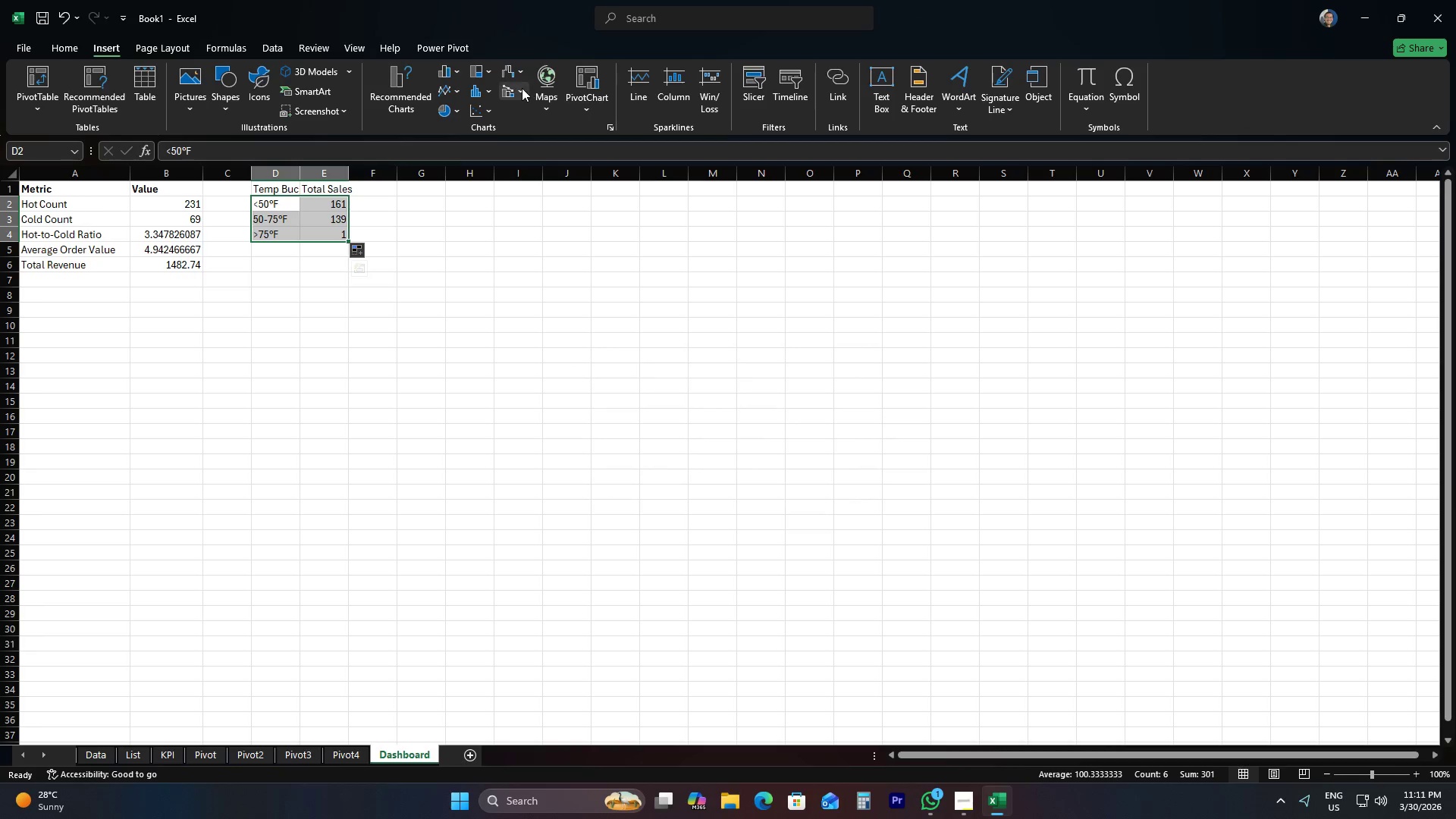 
left_click([512, 86])
 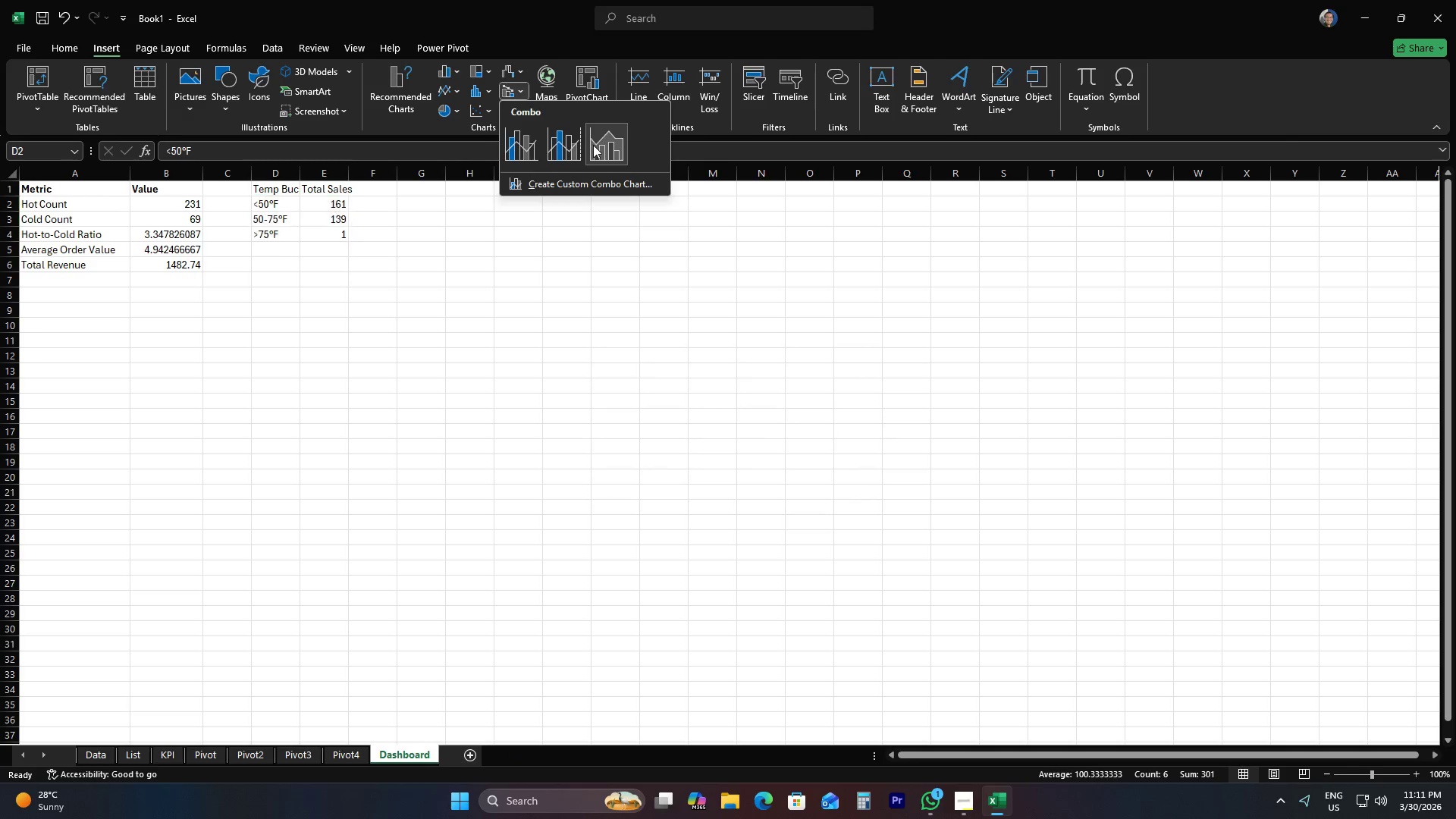 
left_click([593, 145])
 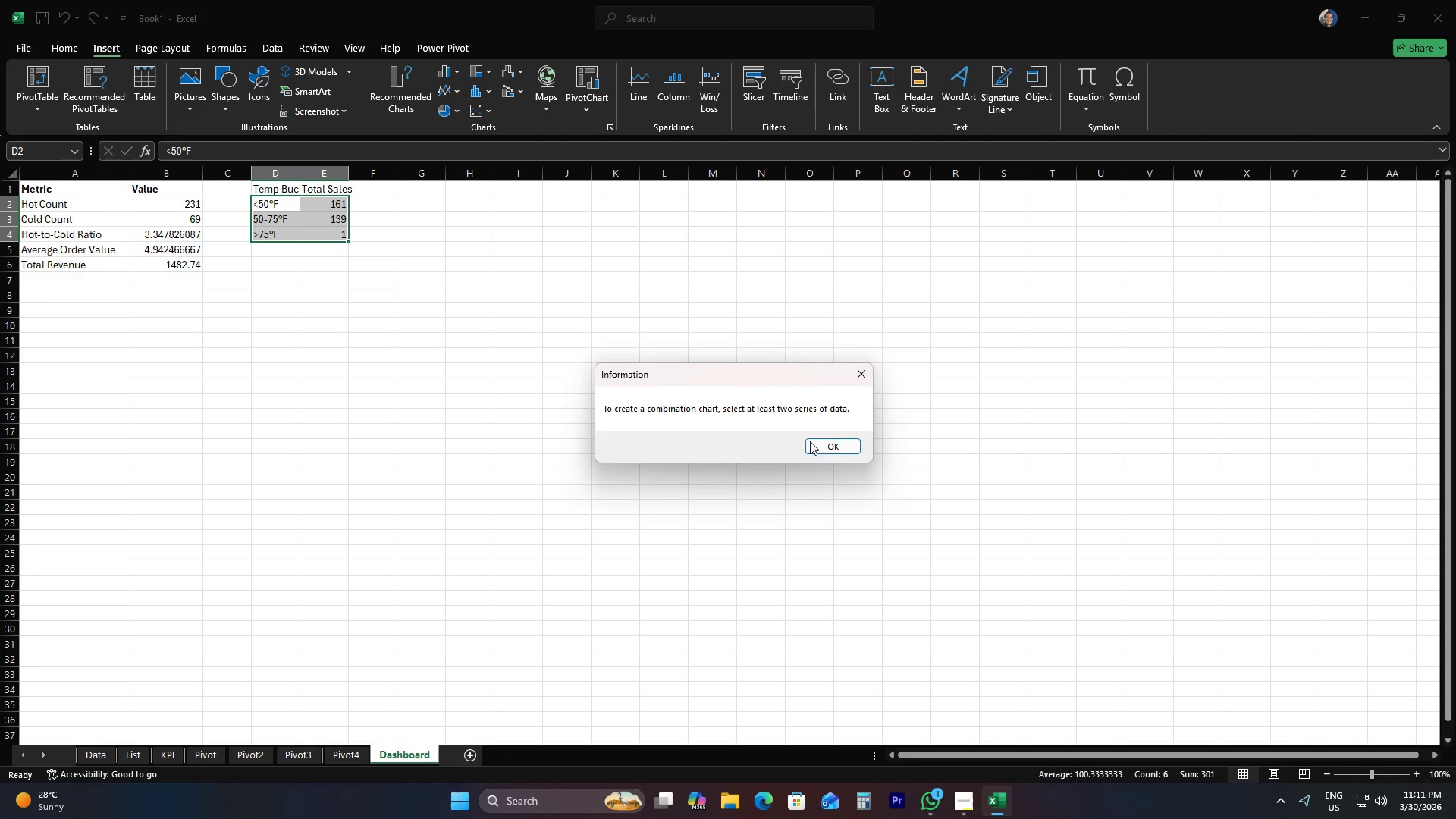 
left_click([818, 442])
 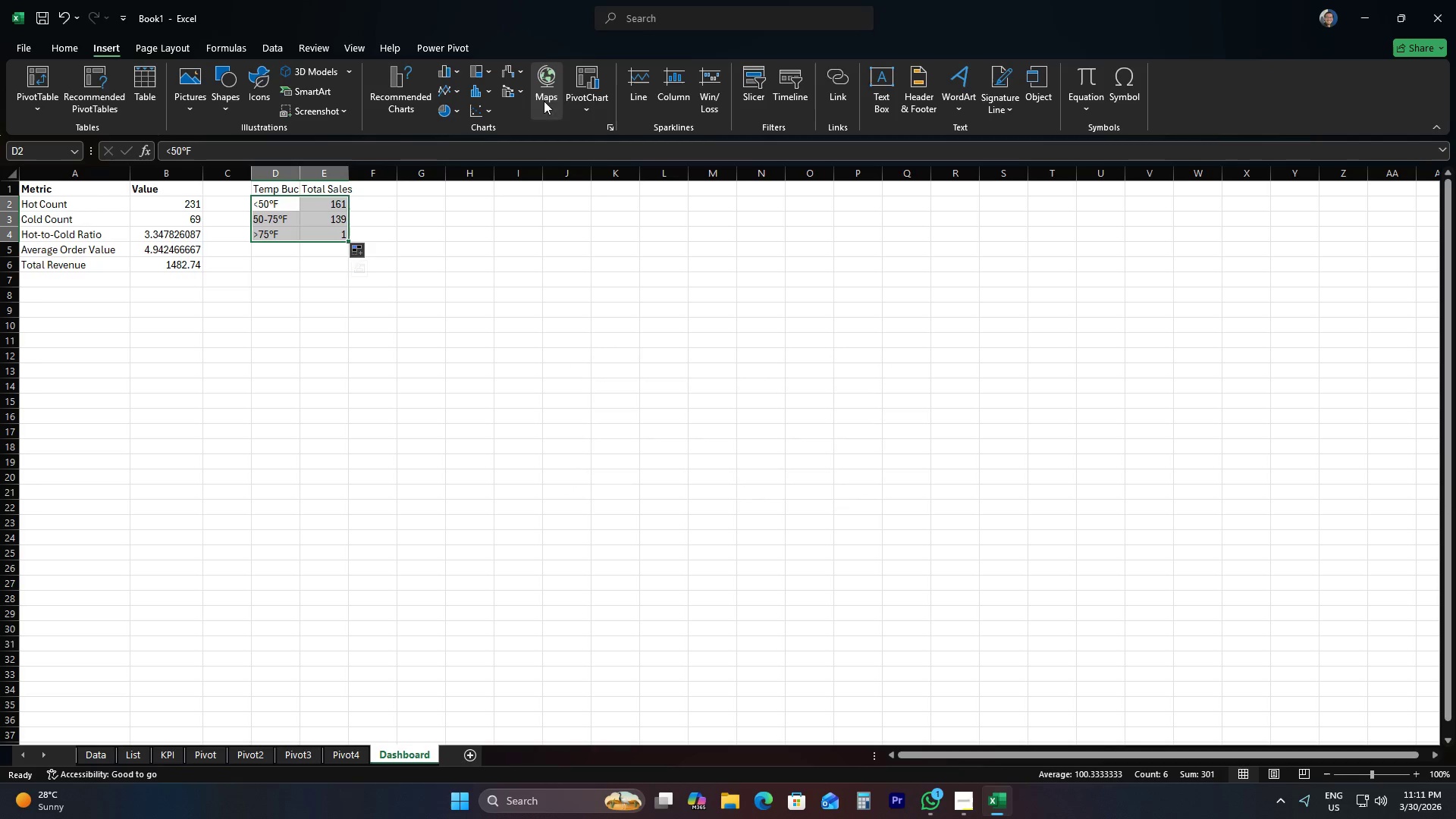 
left_click([517, 88])
 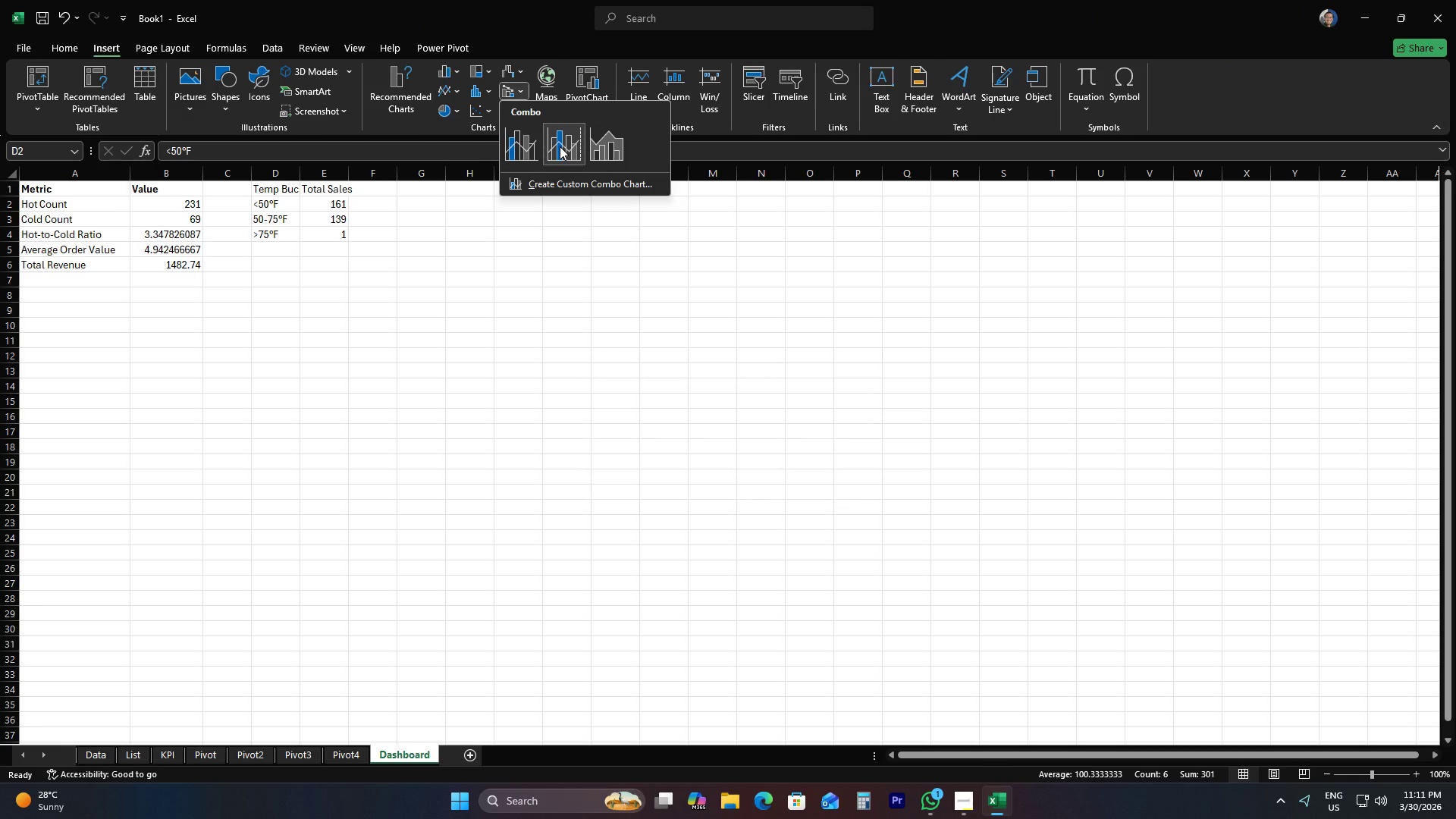 
left_click([560, 146])
 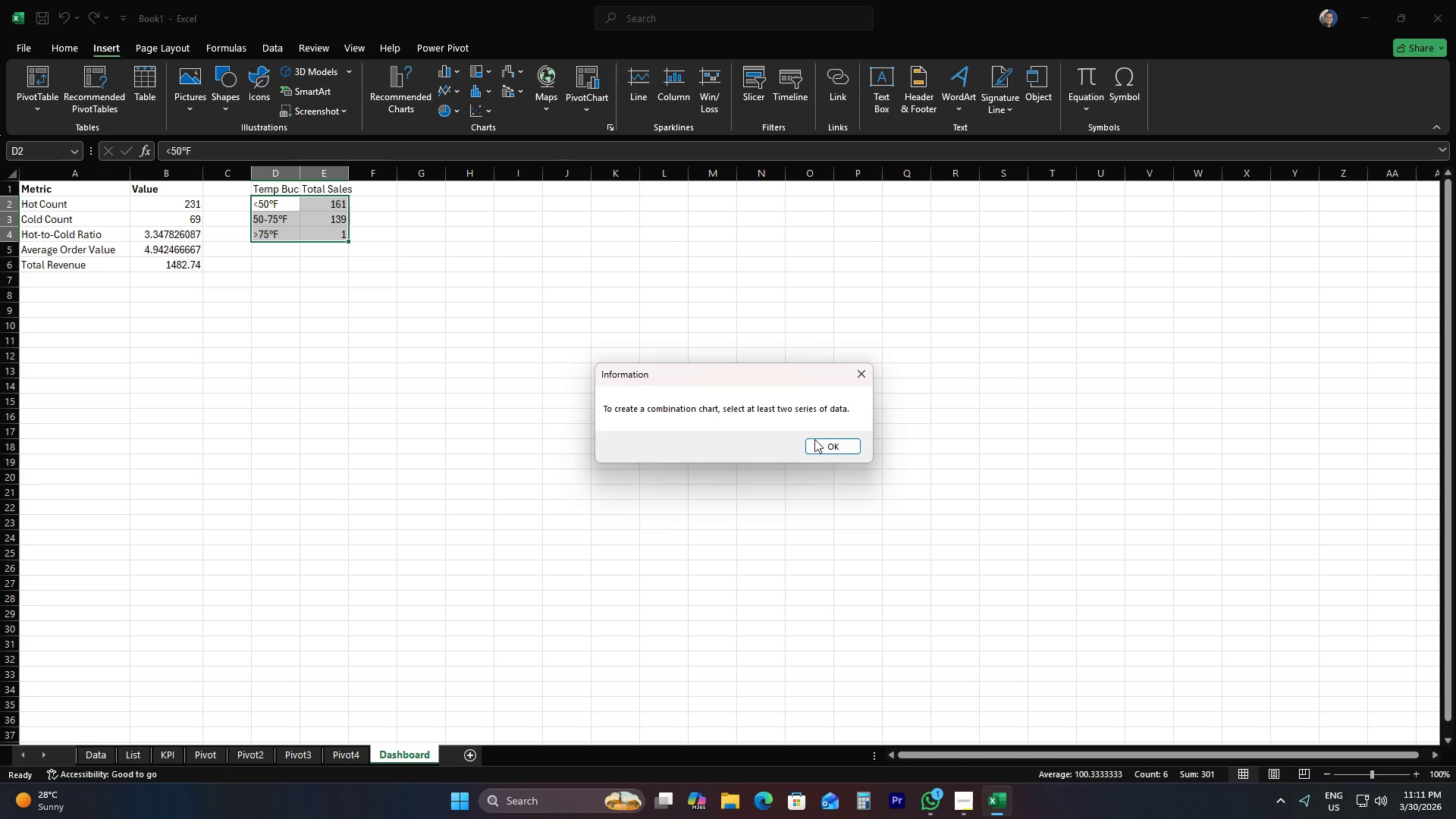 
left_click([823, 444])
 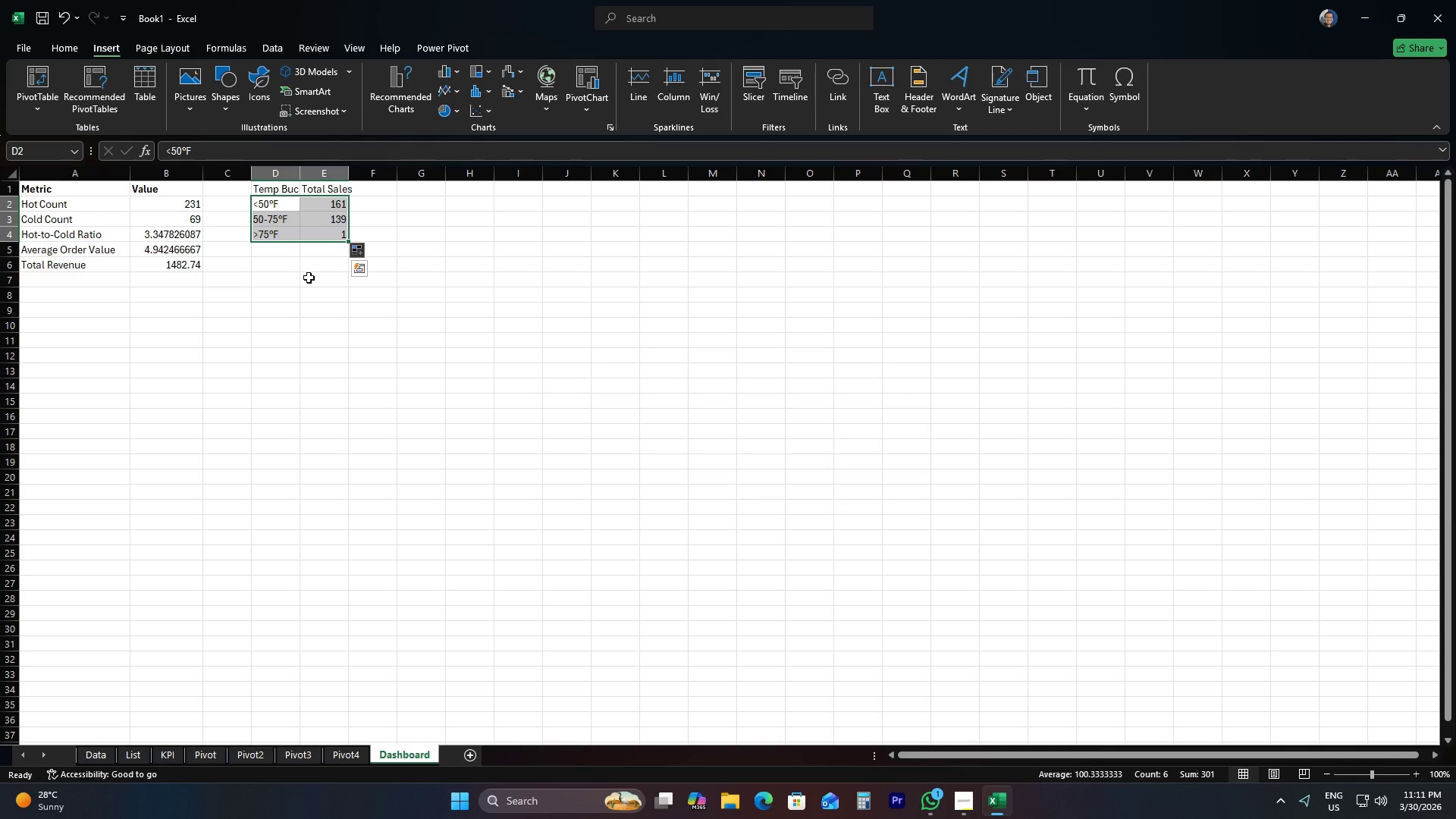 
left_click([299, 278])
 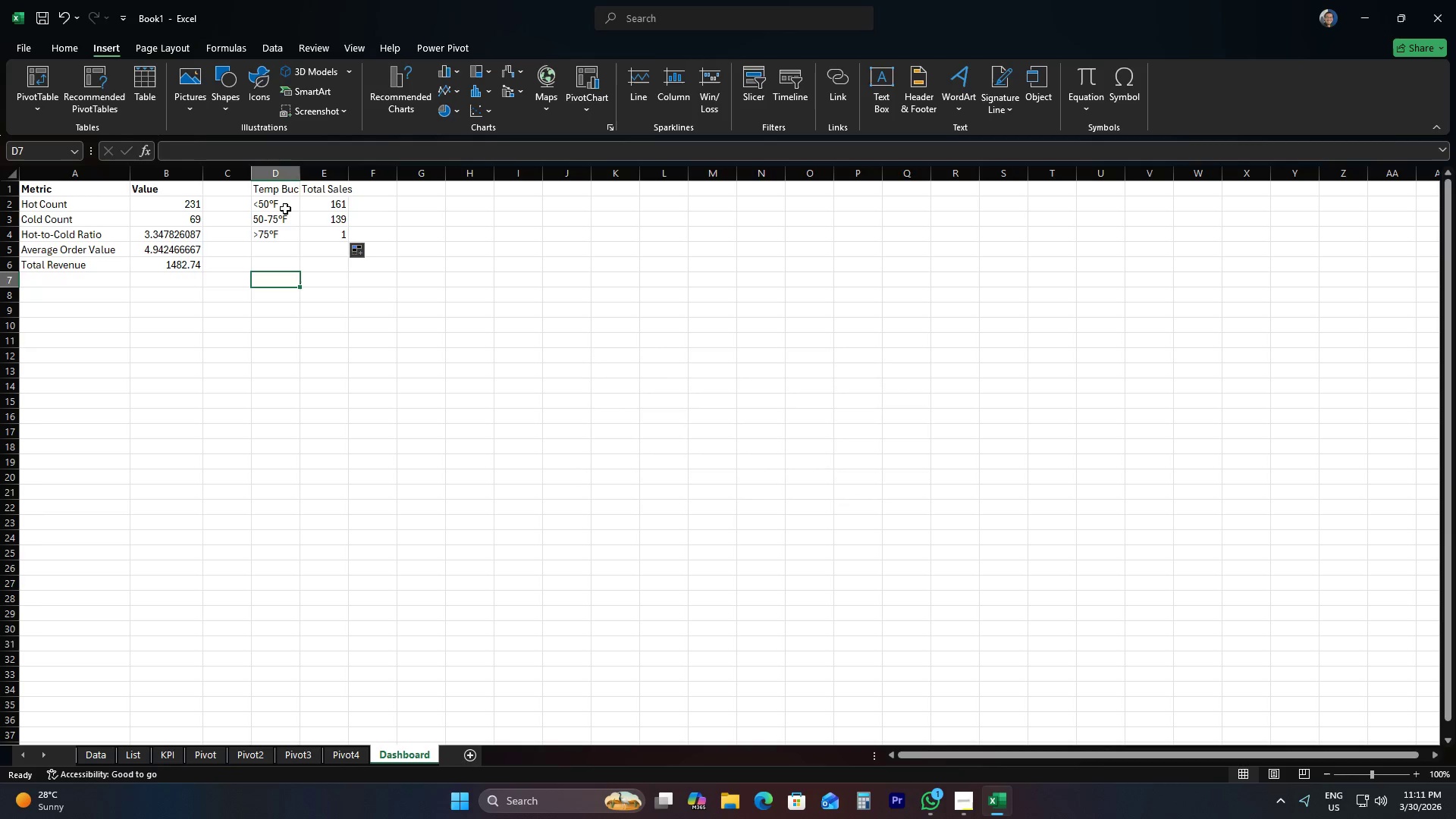 
left_click([282, 203])
 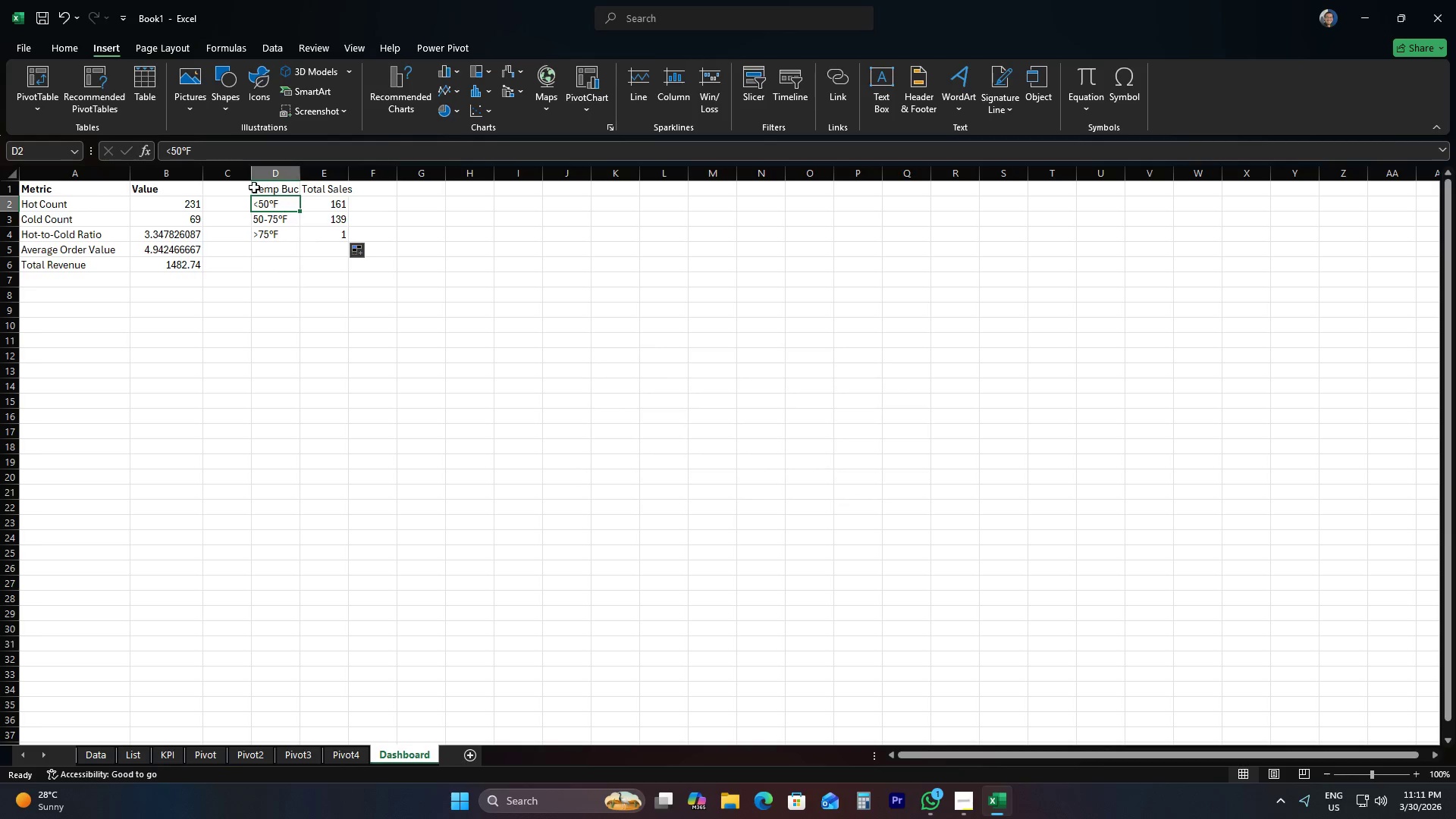 
left_click_drag(start_coordinate=[271, 191], to_coordinate=[326, 240])
 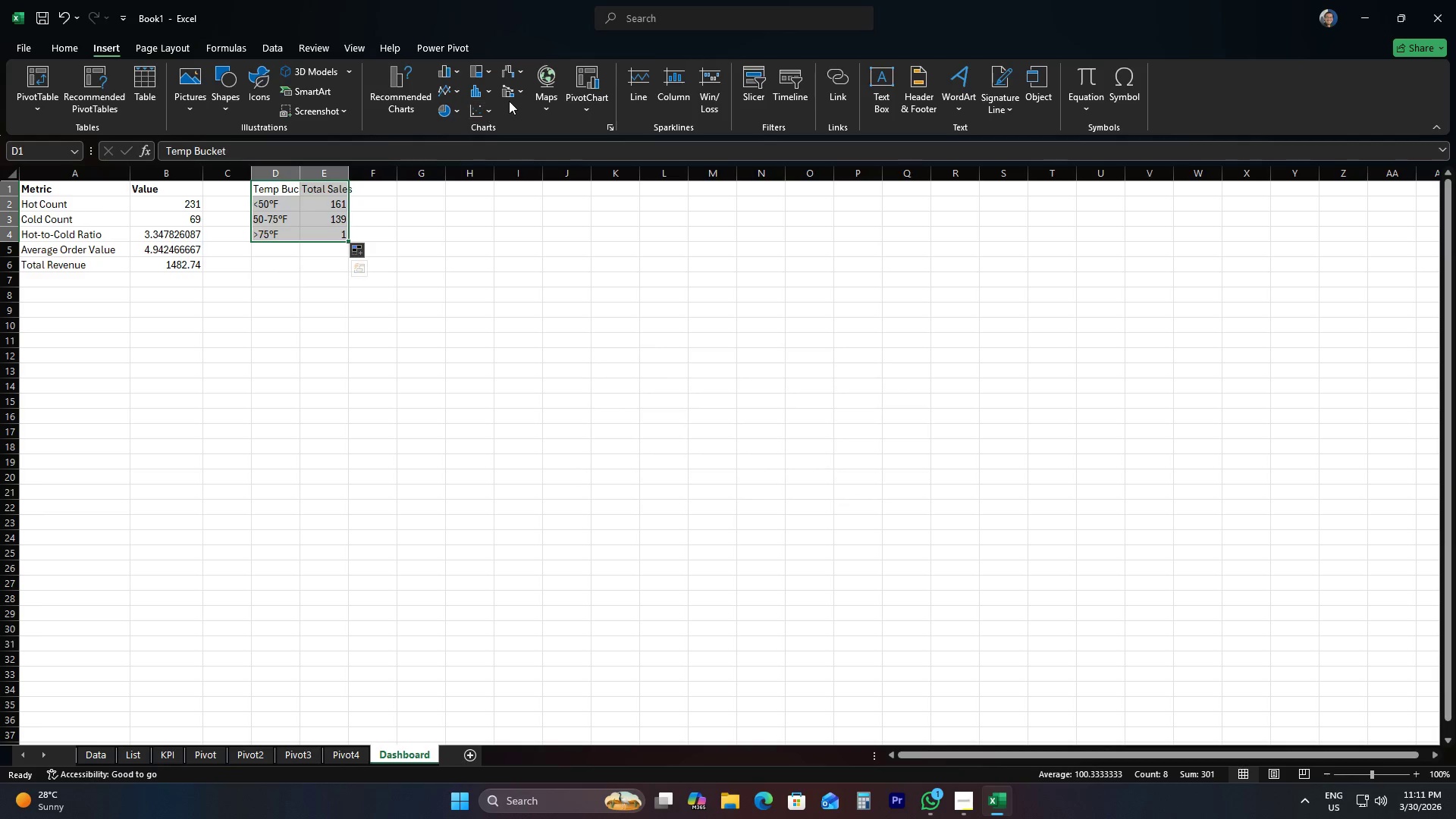 
left_click([506, 89])
 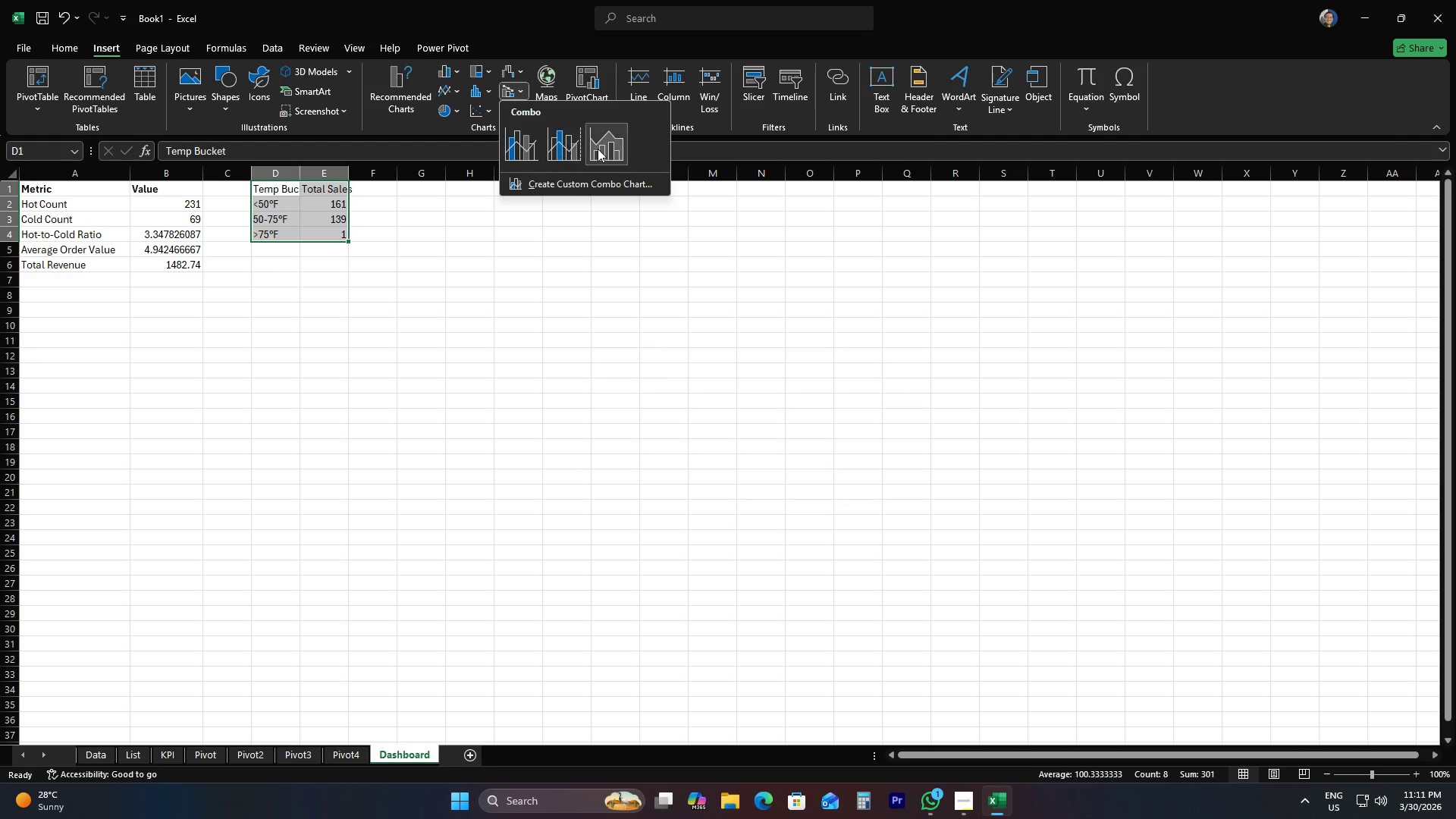 
left_click([598, 149])
 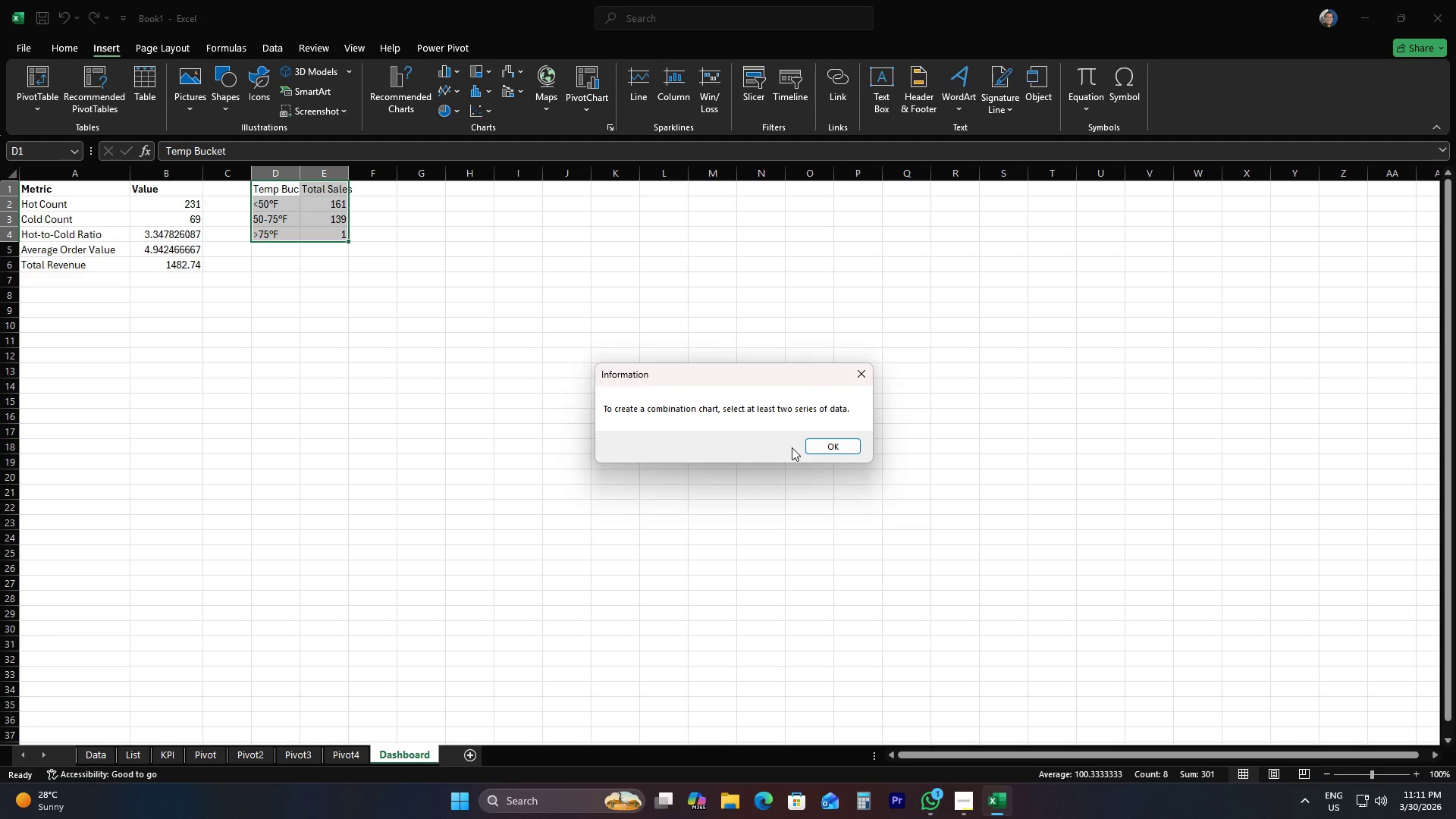 
left_click([813, 451])
 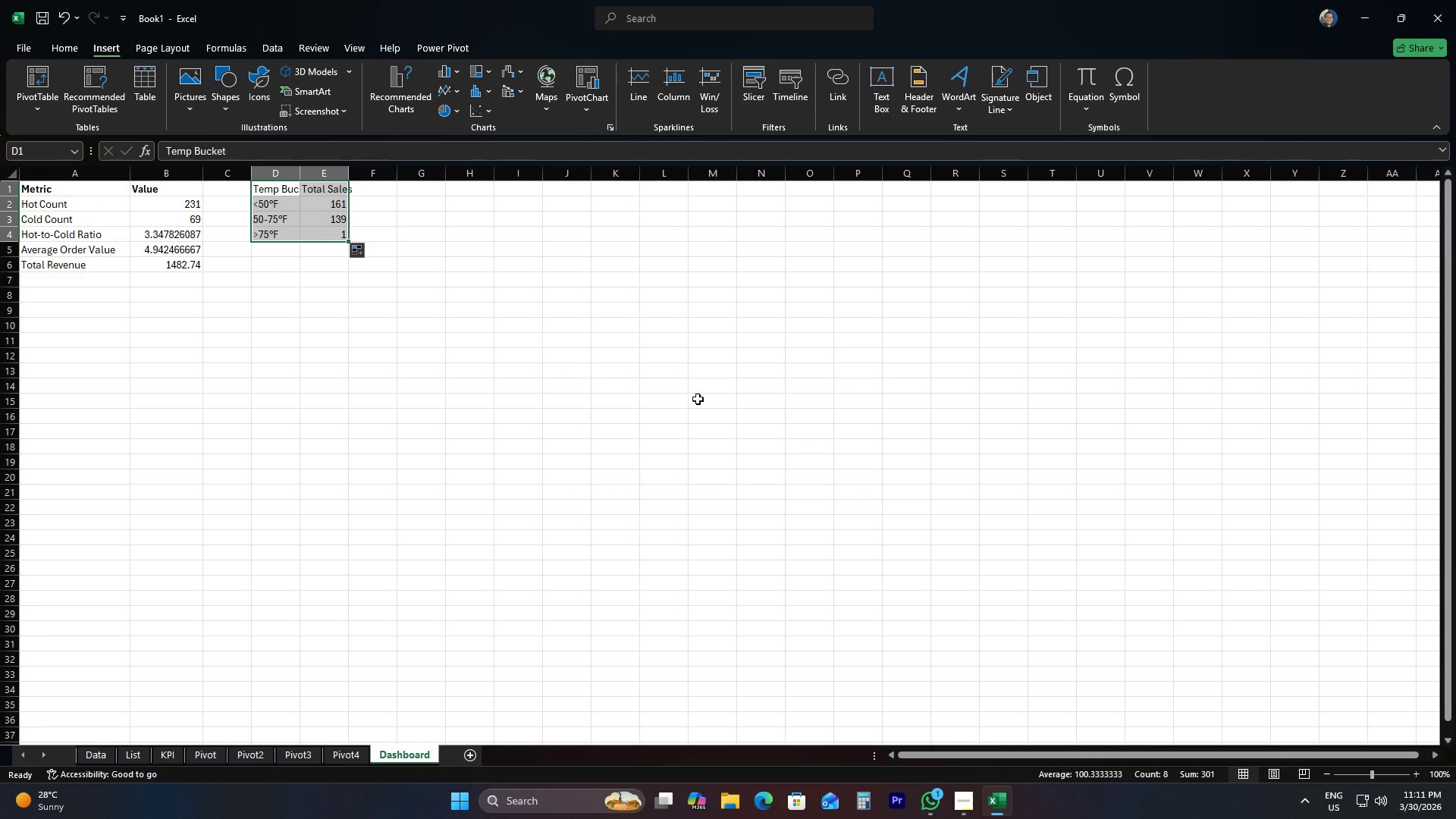 
left_click([352, 290])
 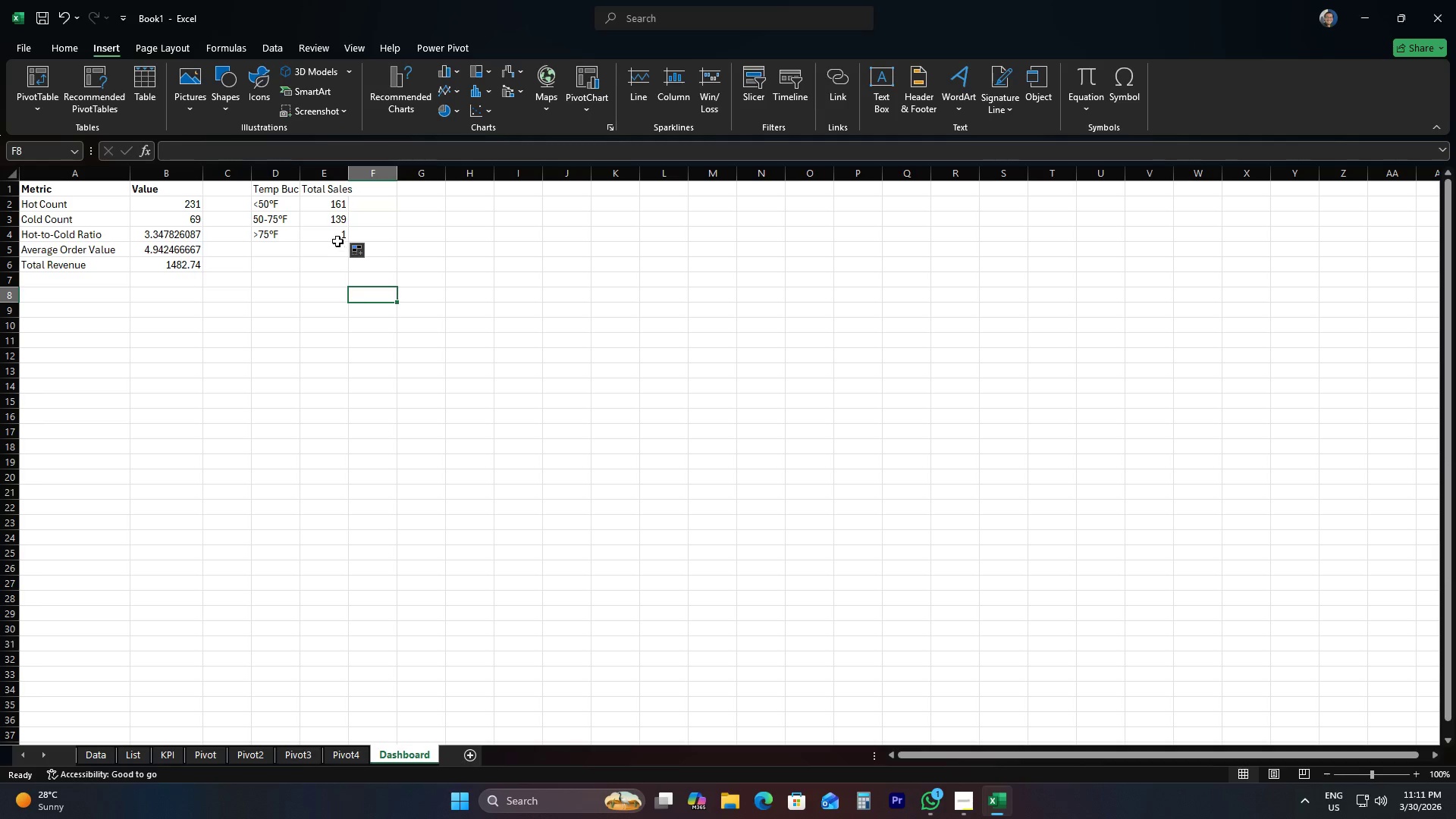 
left_click_drag(start_coordinate=[332, 234], to_coordinate=[280, 209])
 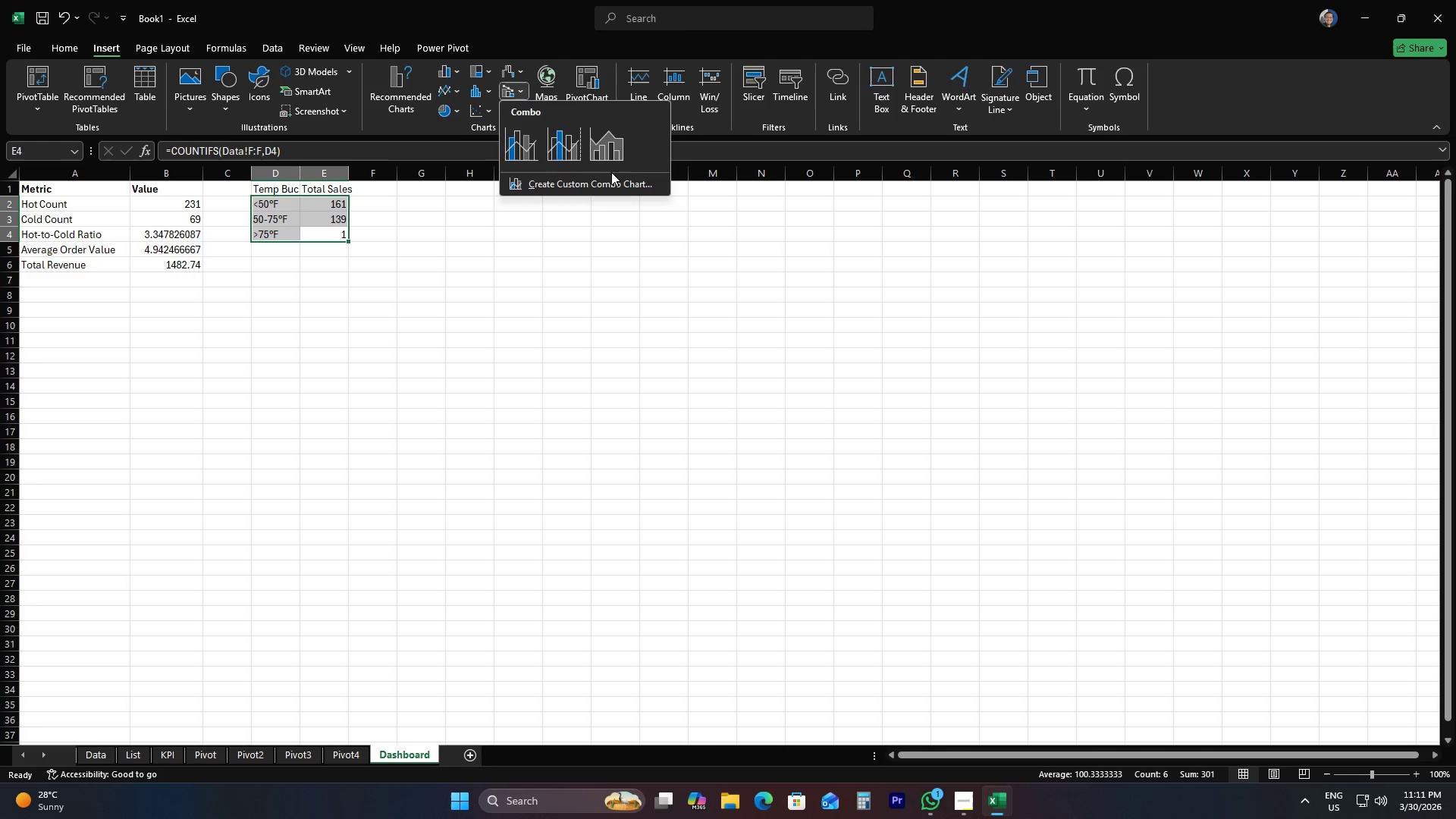 
left_click([608, 151])
 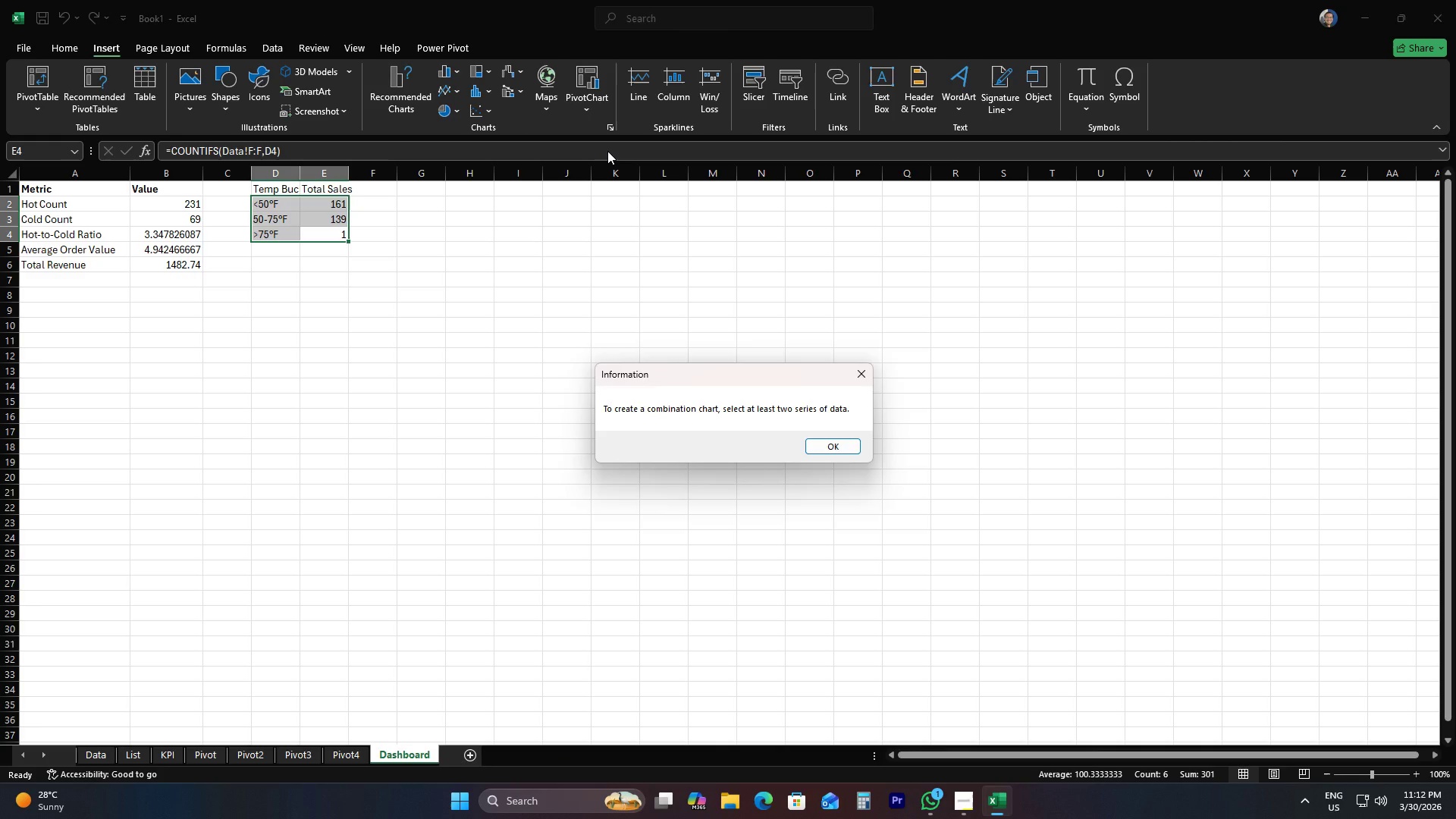 
wait(13.25)
 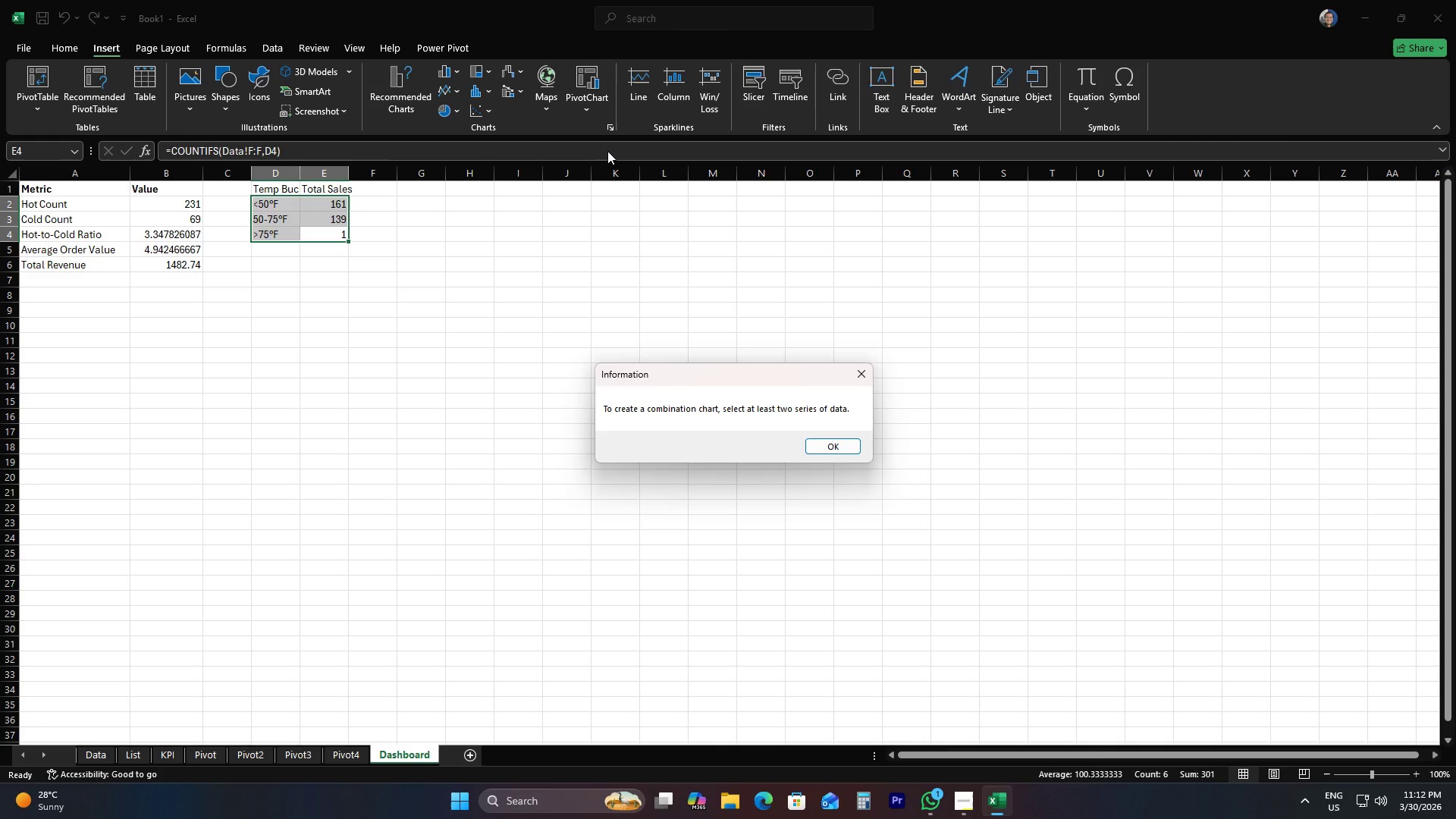 
left_click([819, 443])
 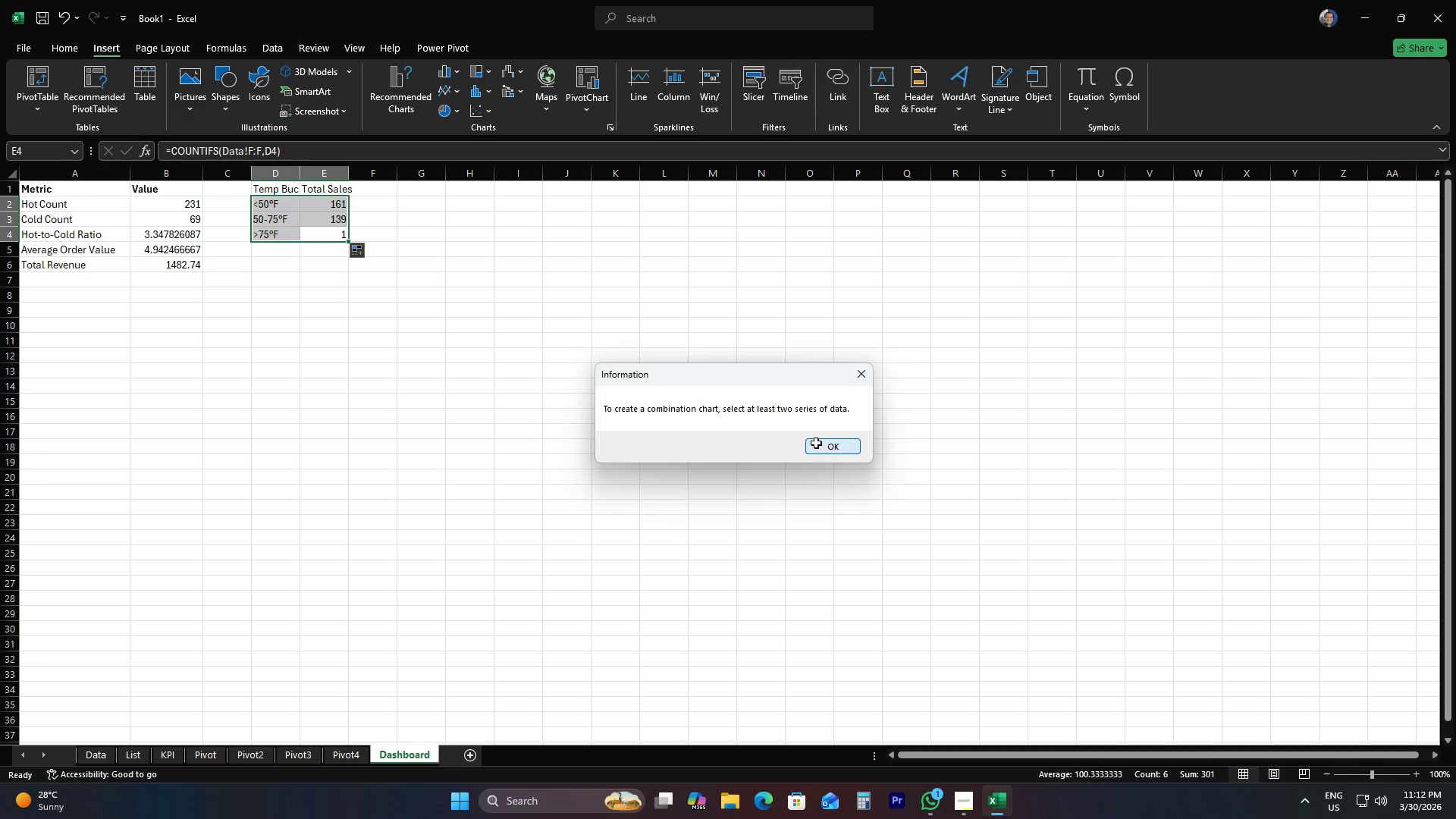 
left_click([287, 223])
 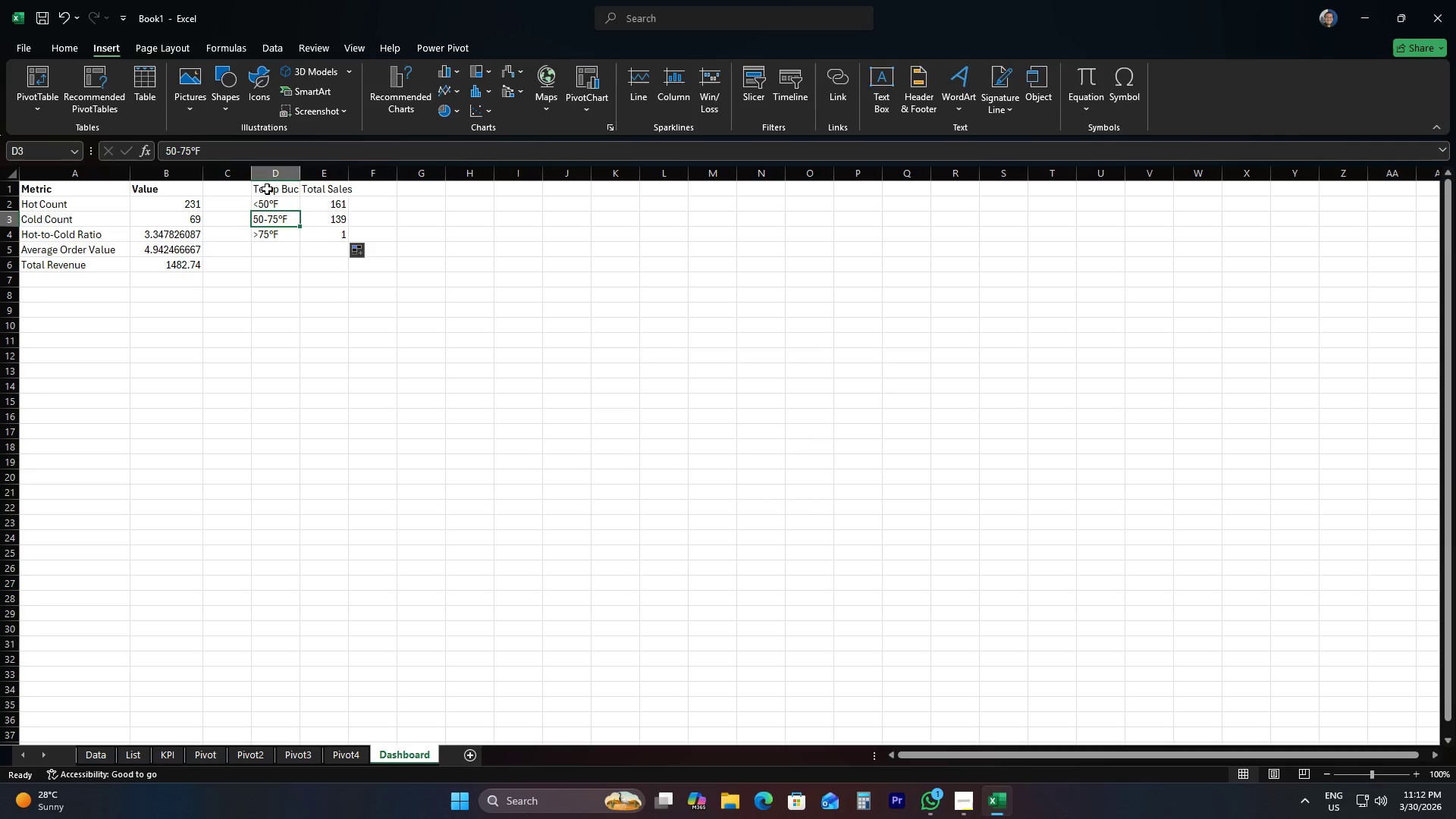 
left_click_drag(start_coordinate=[268, 189], to_coordinate=[325, 228])
 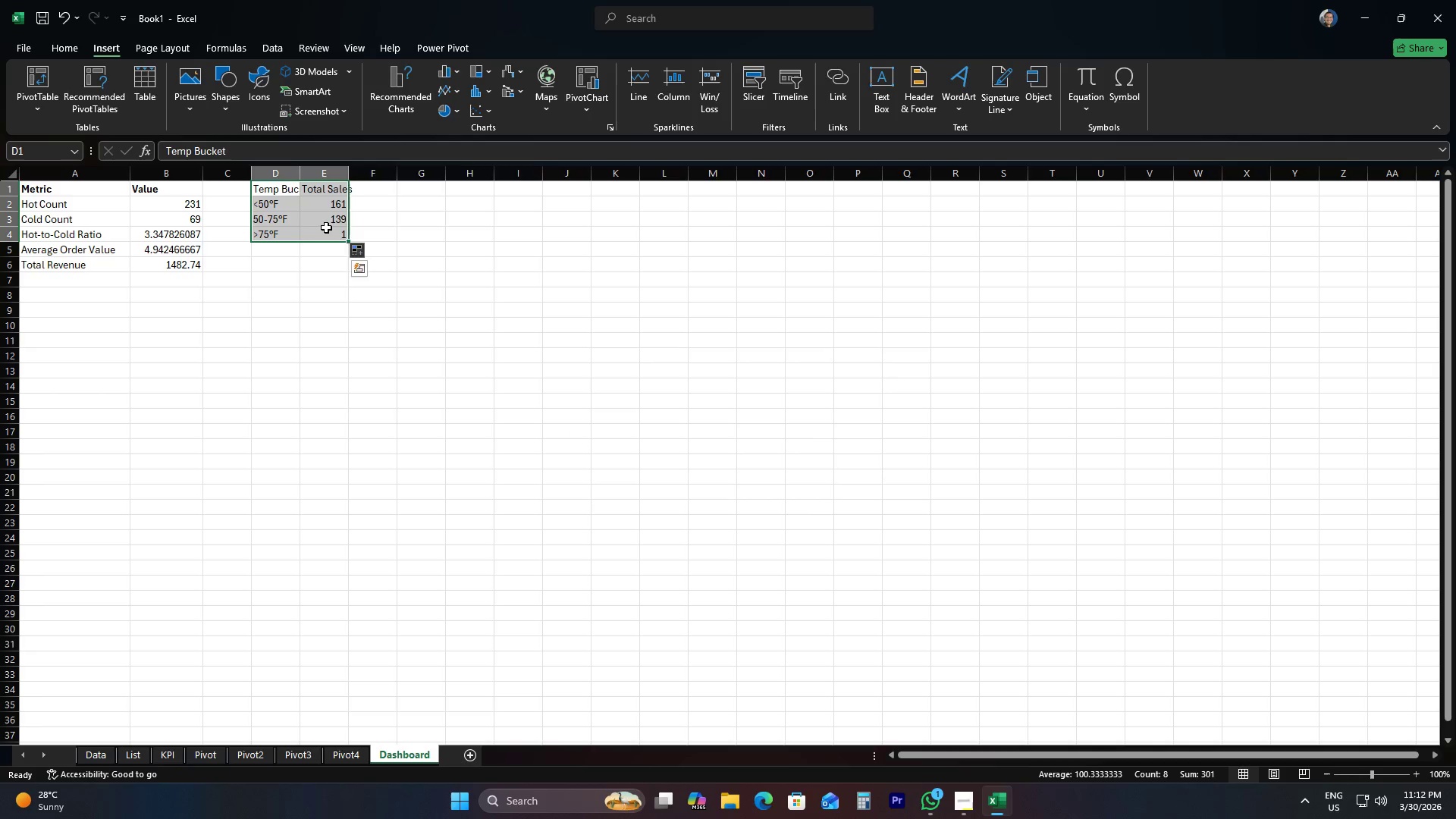 
right_click([326, 228])
 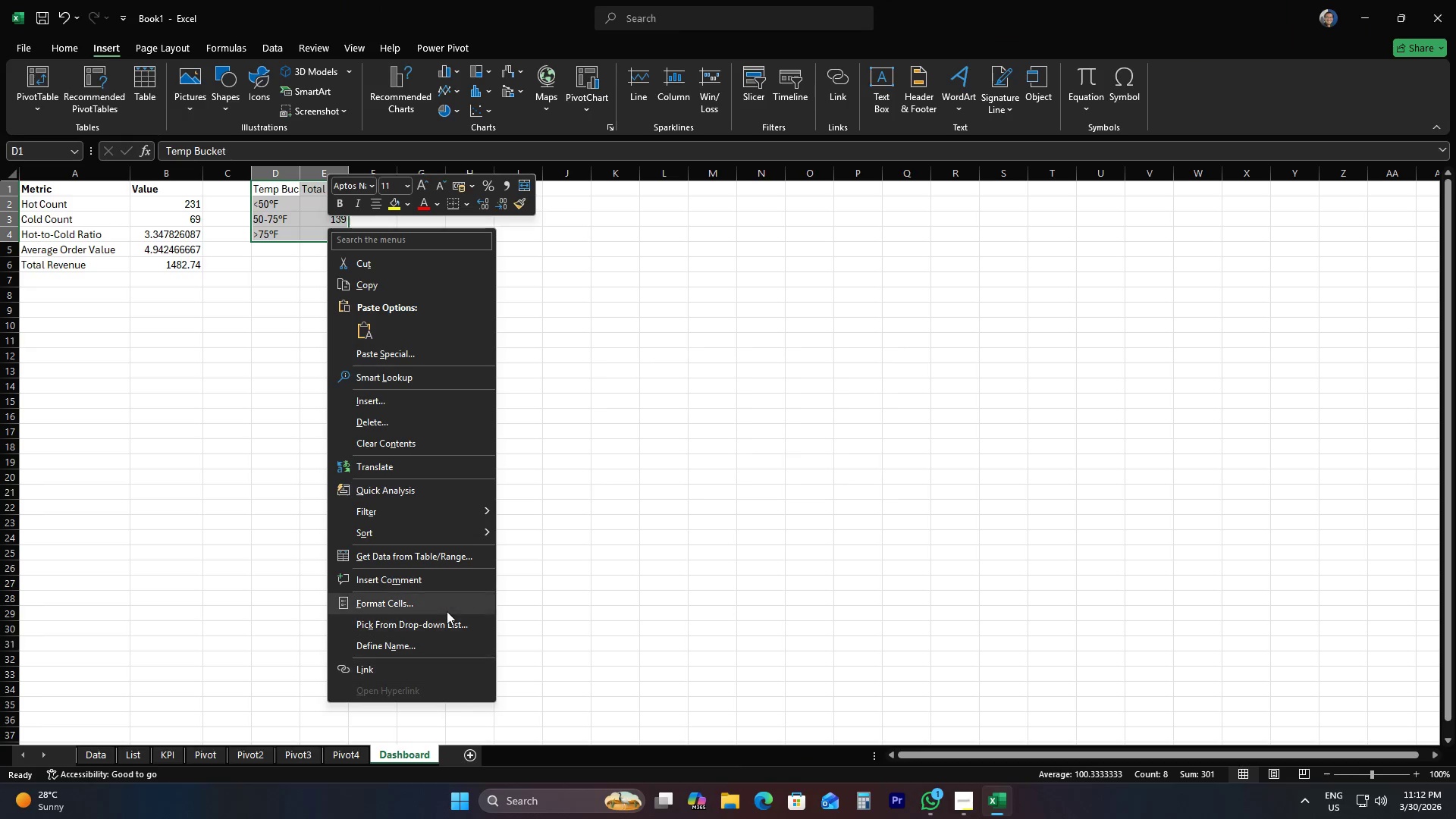 
left_click([447, 610])
 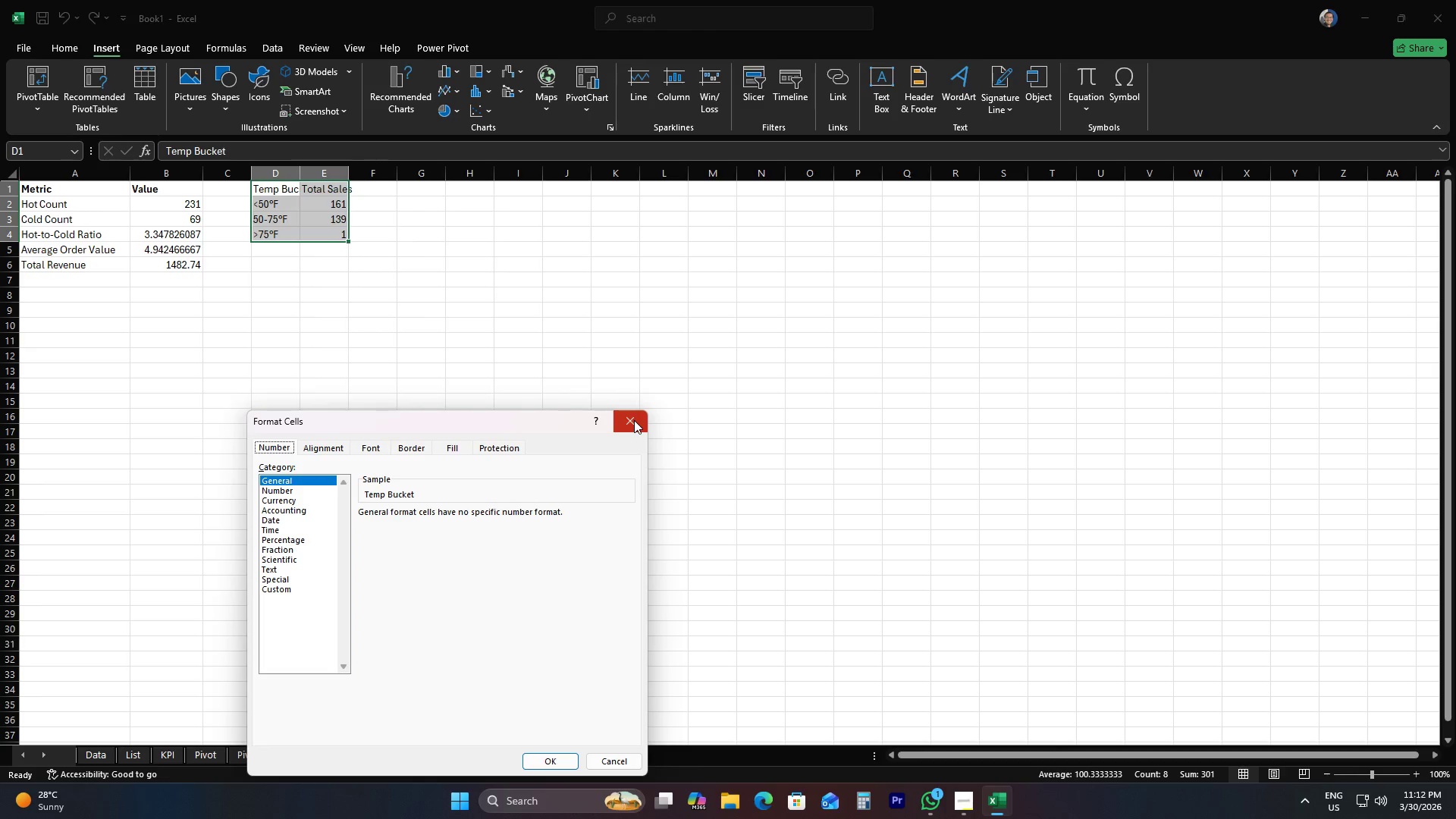 
left_click([634, 420])
 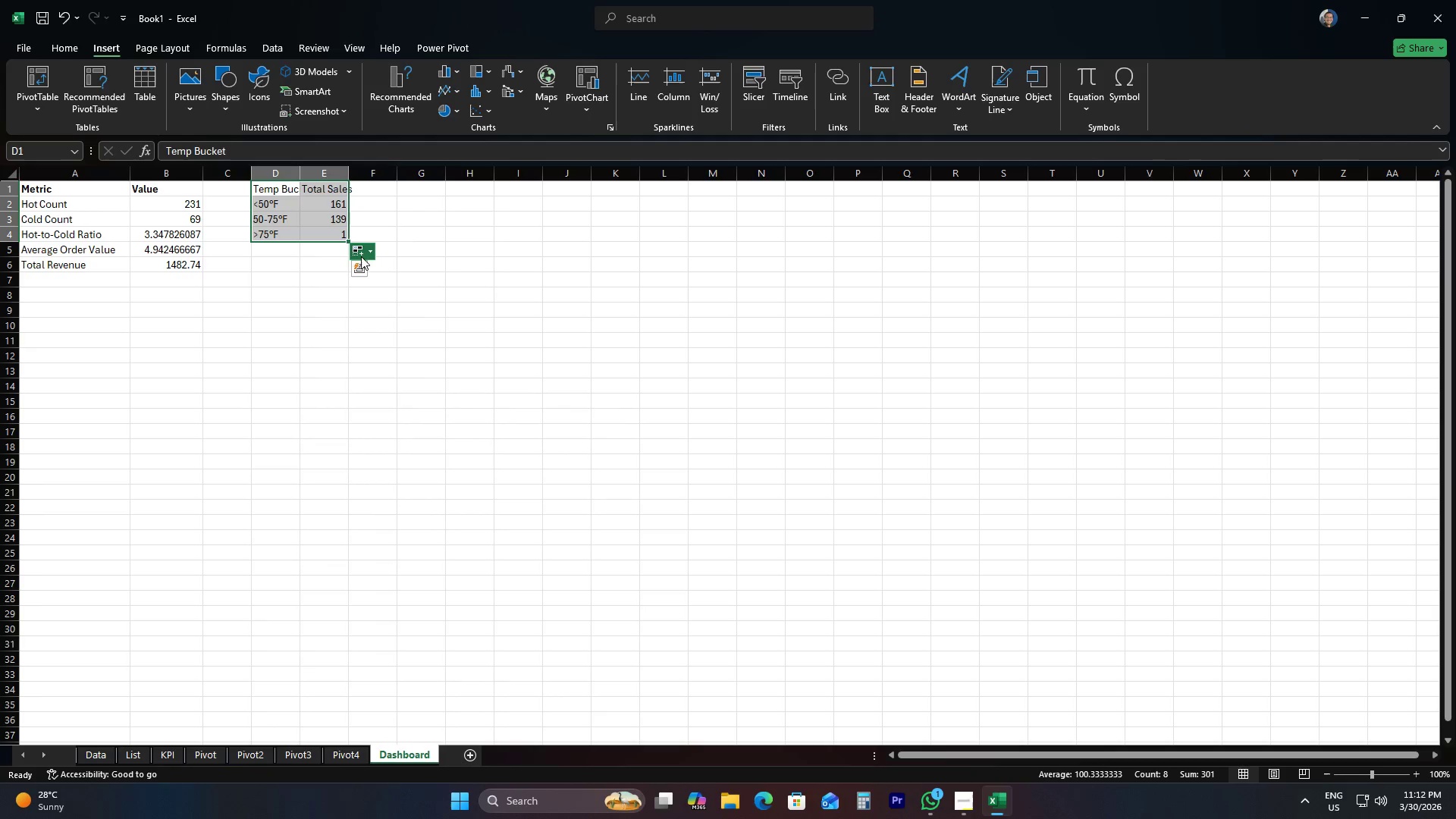 
left_click([355, 249])
 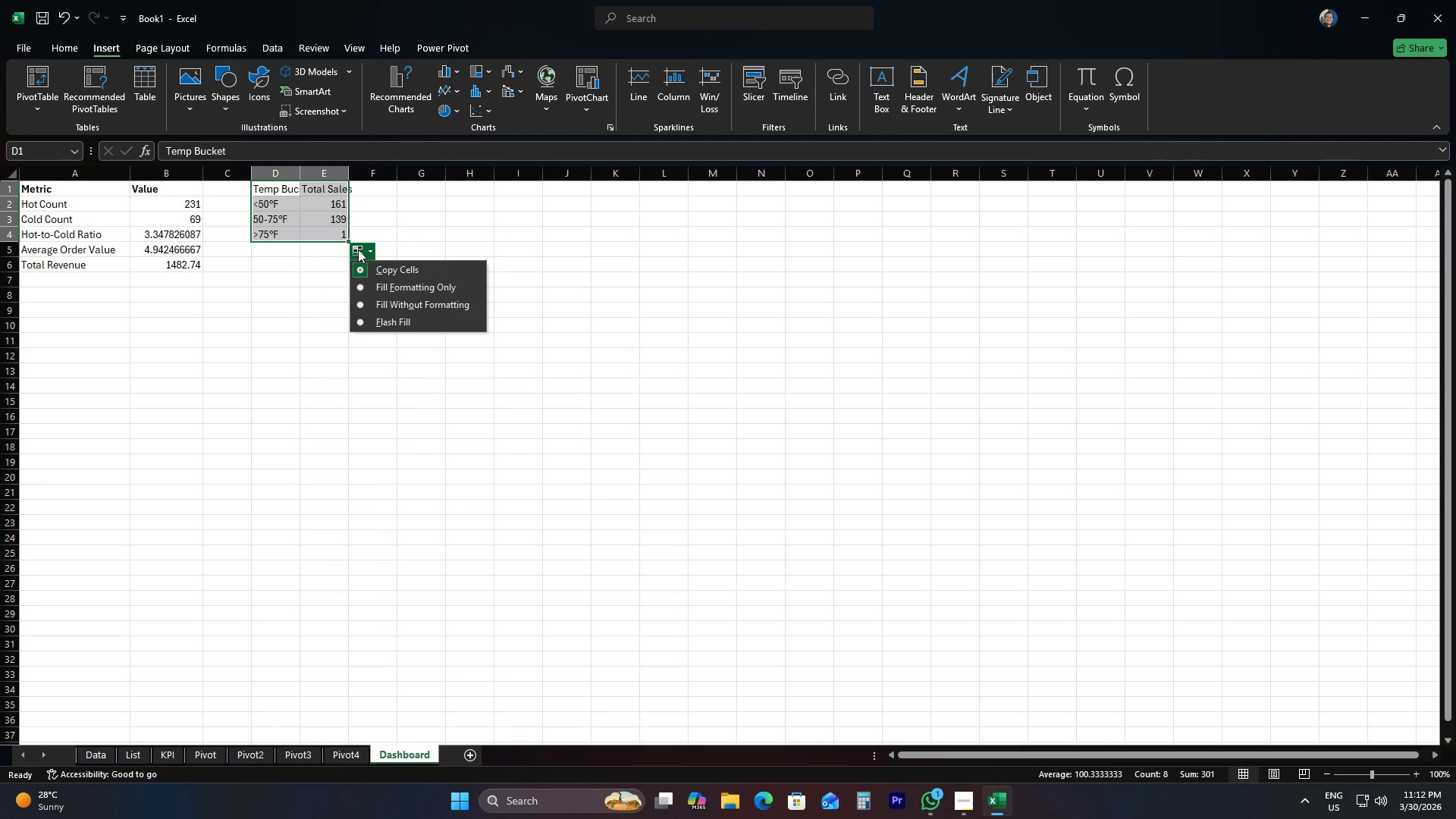 
left_click([368, 247])
 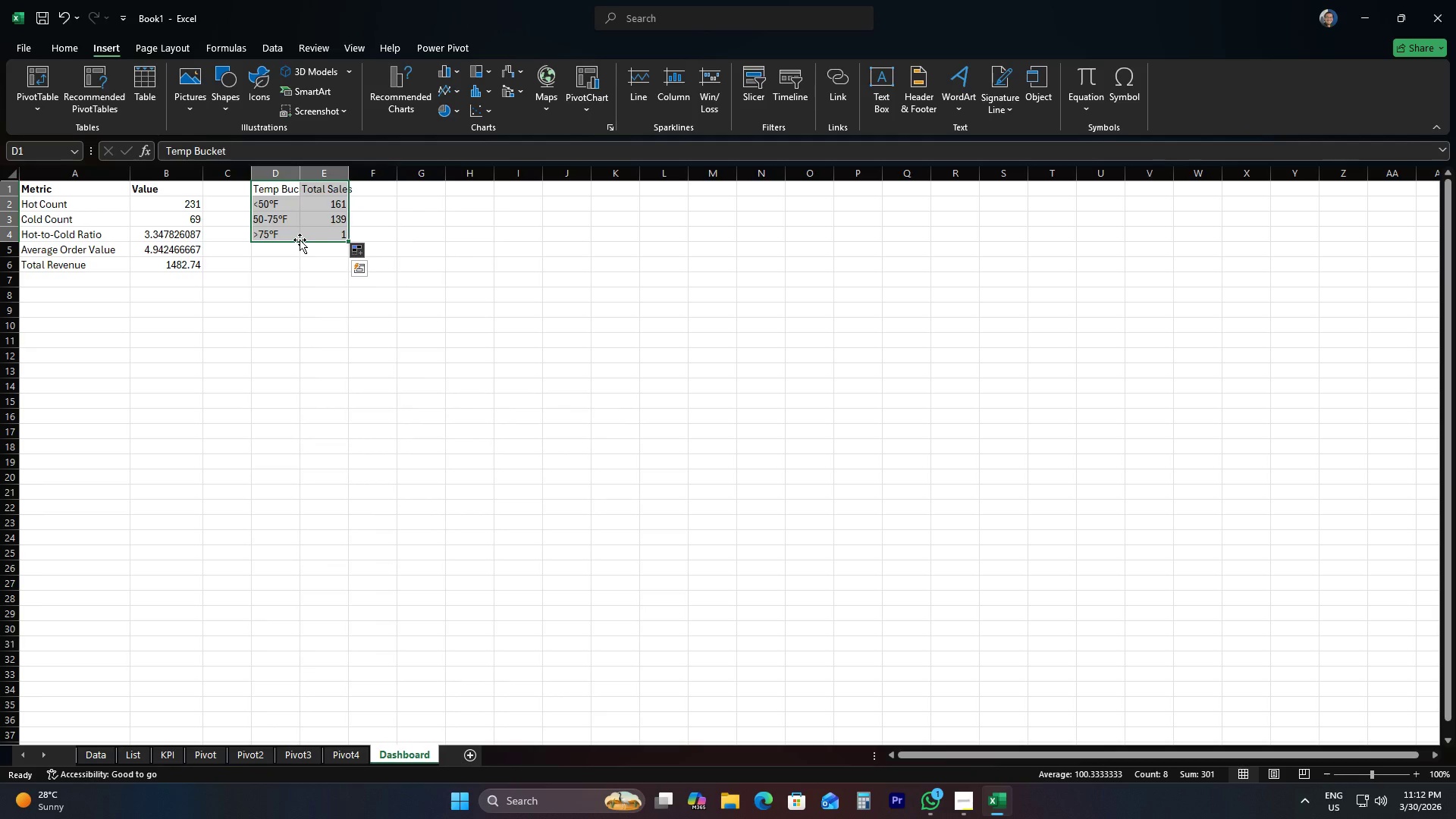 
left_click([300, 240])
 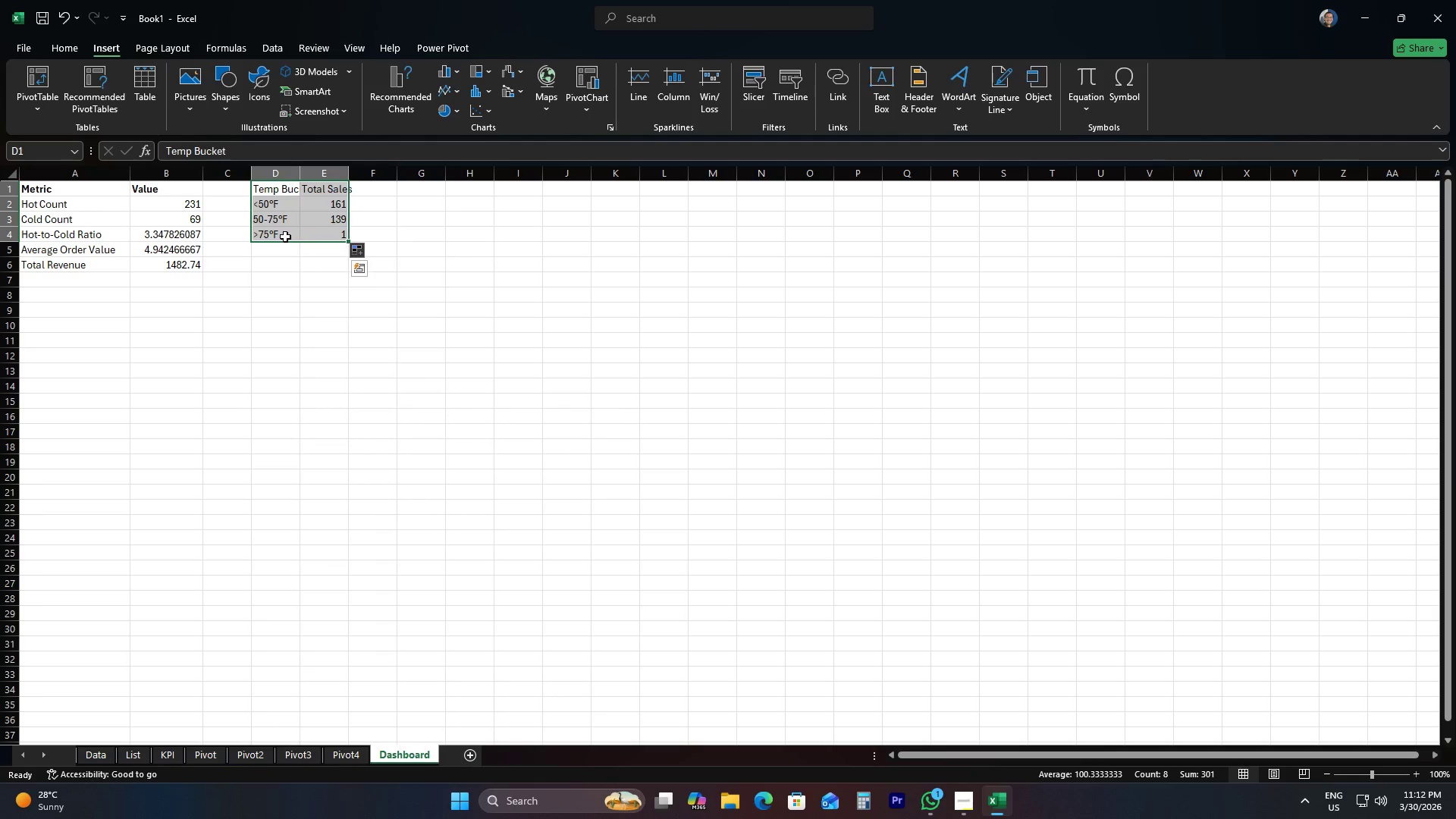 
left_click([284, 236])
 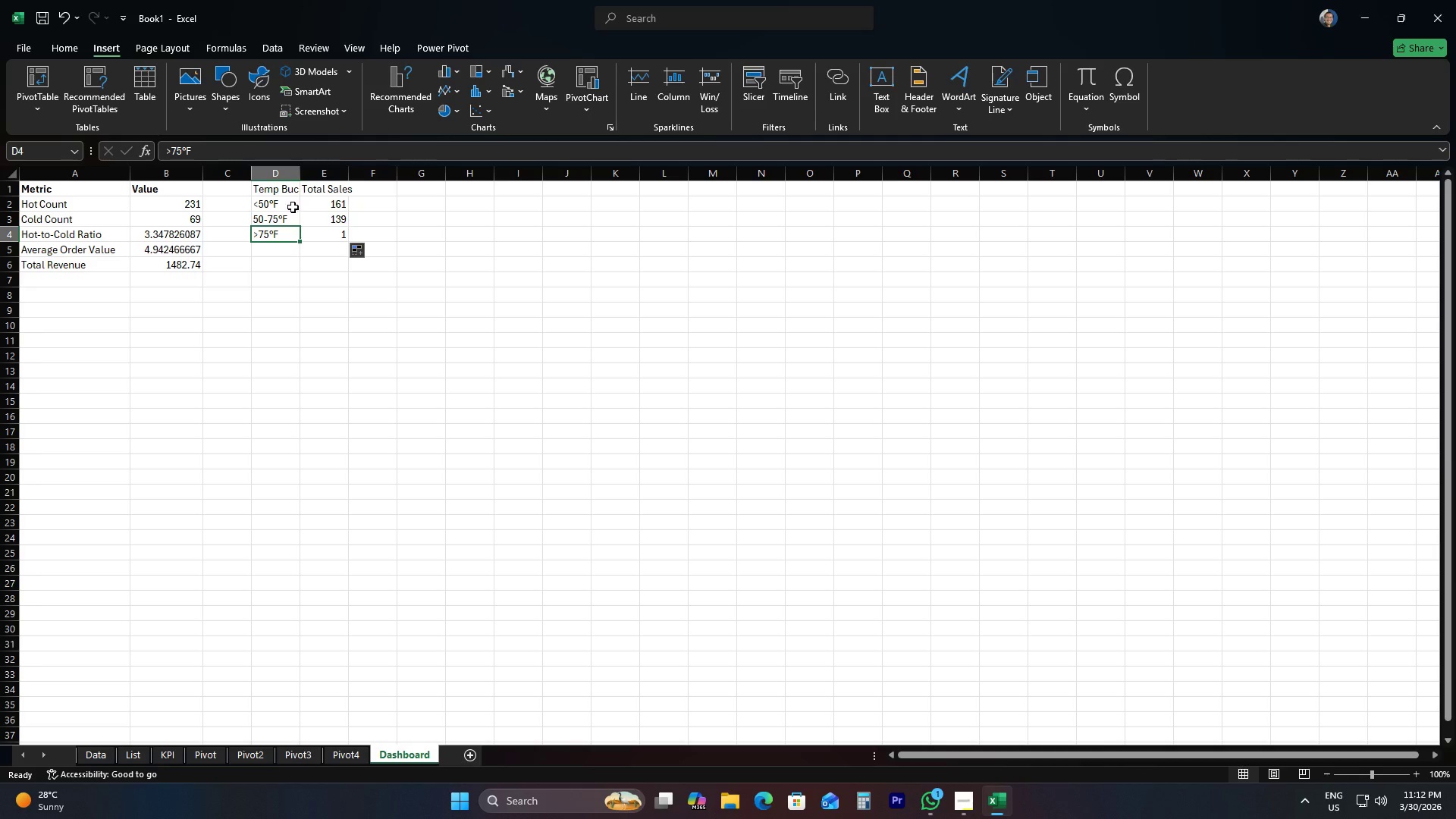 
left_click([287, 206])
 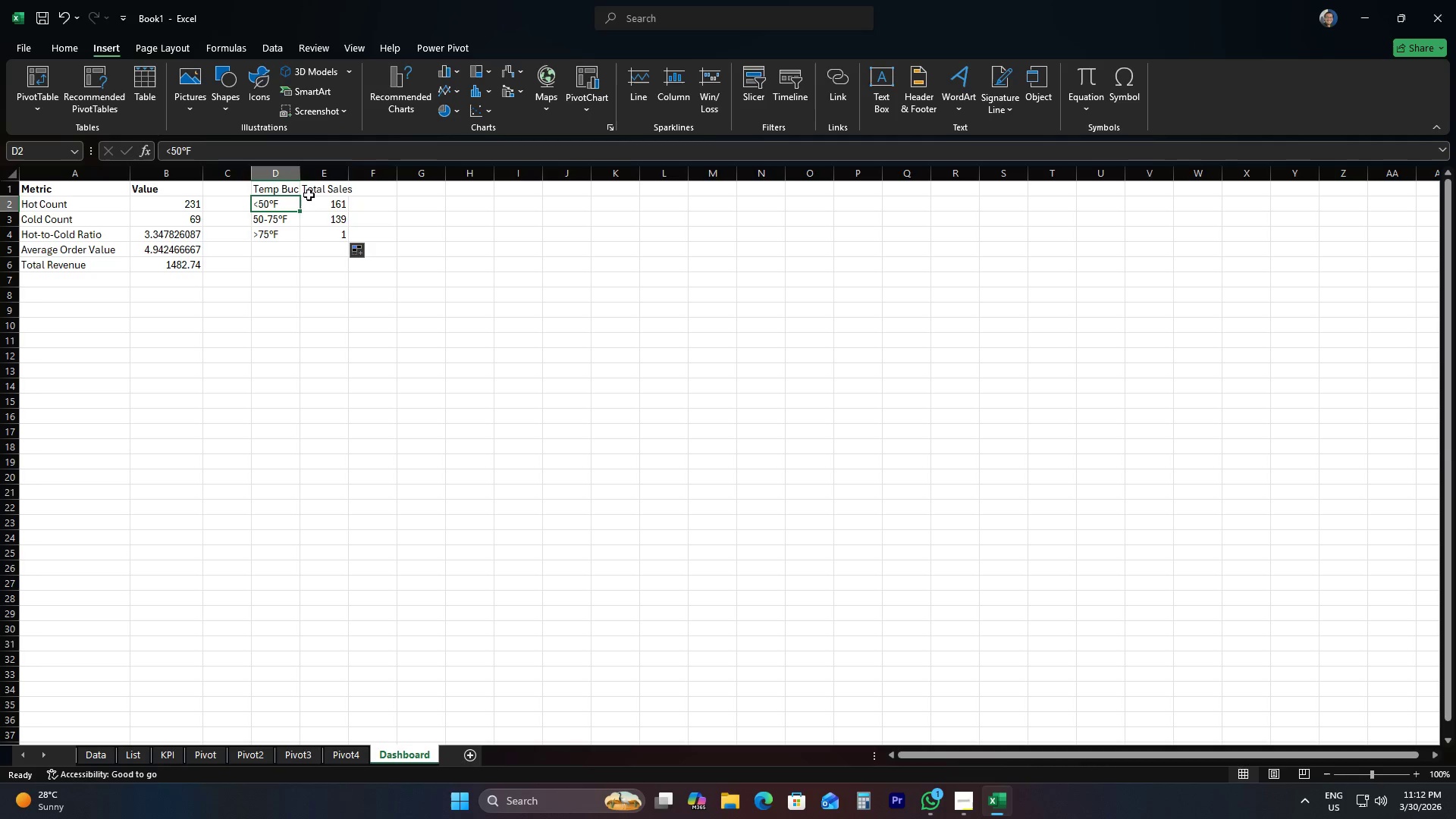 
left_click([316, 194])
 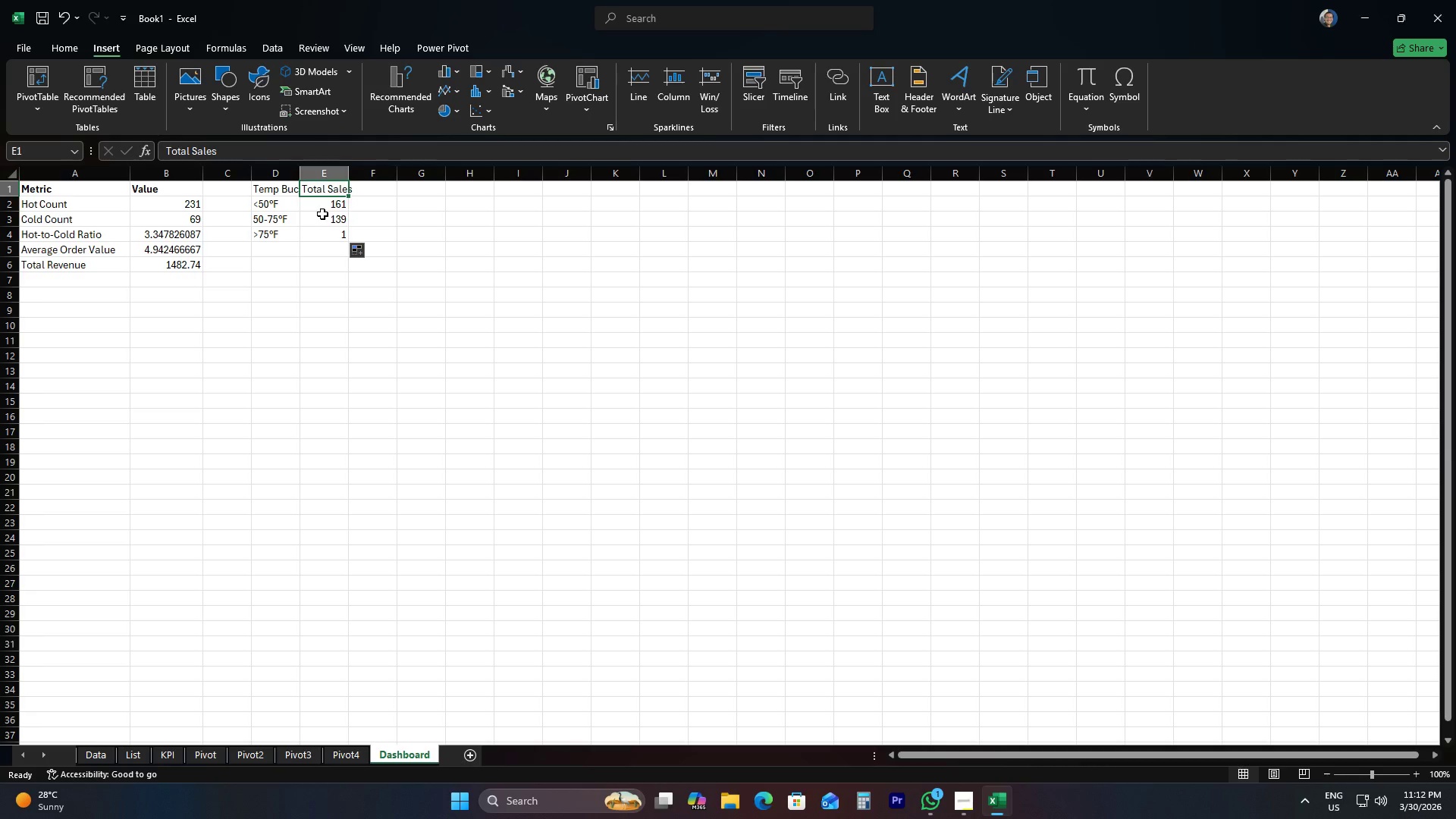 
left_click([322, 214])
 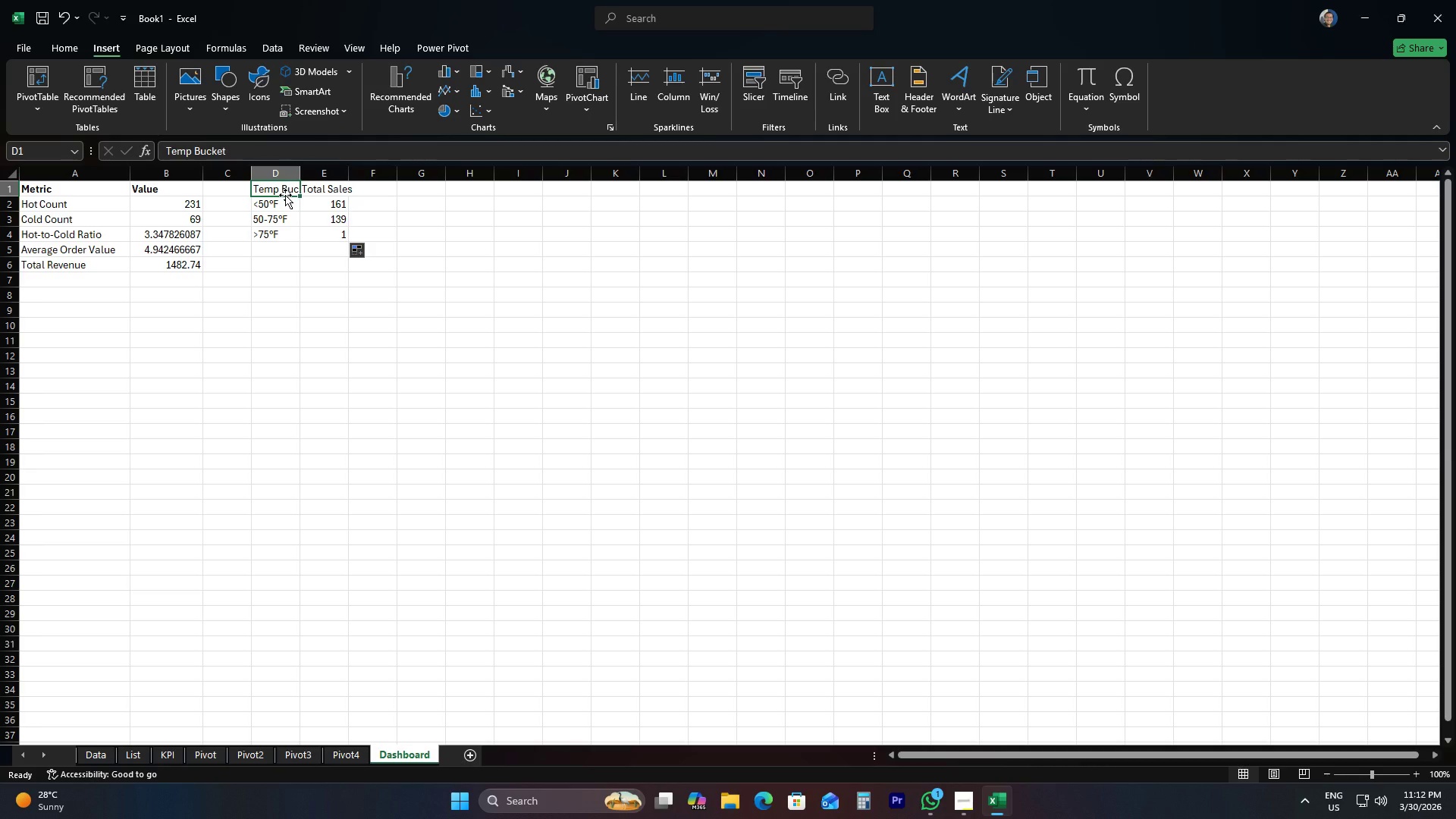 
wait(14.52)
 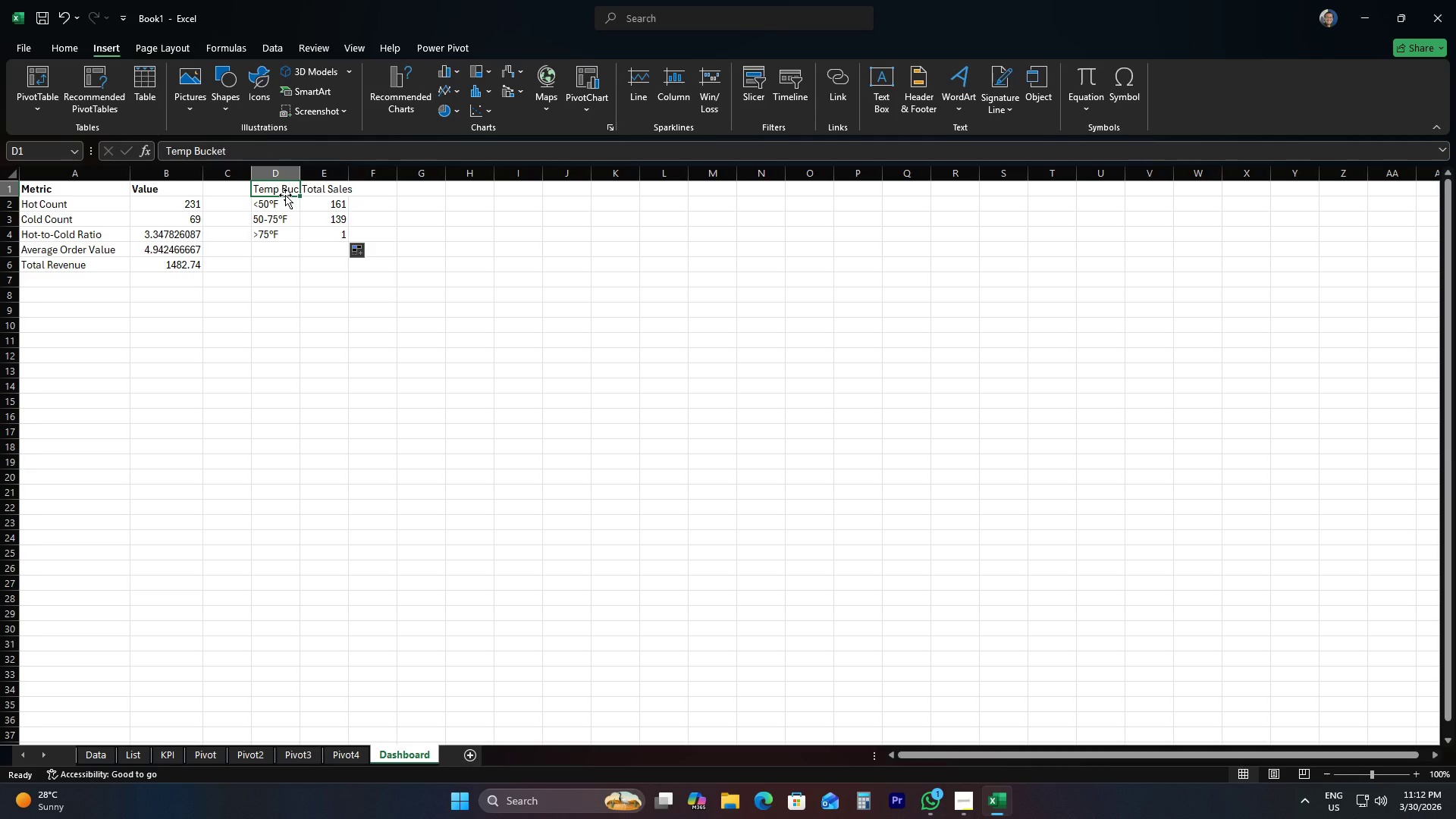 
left_click([275, 205])
 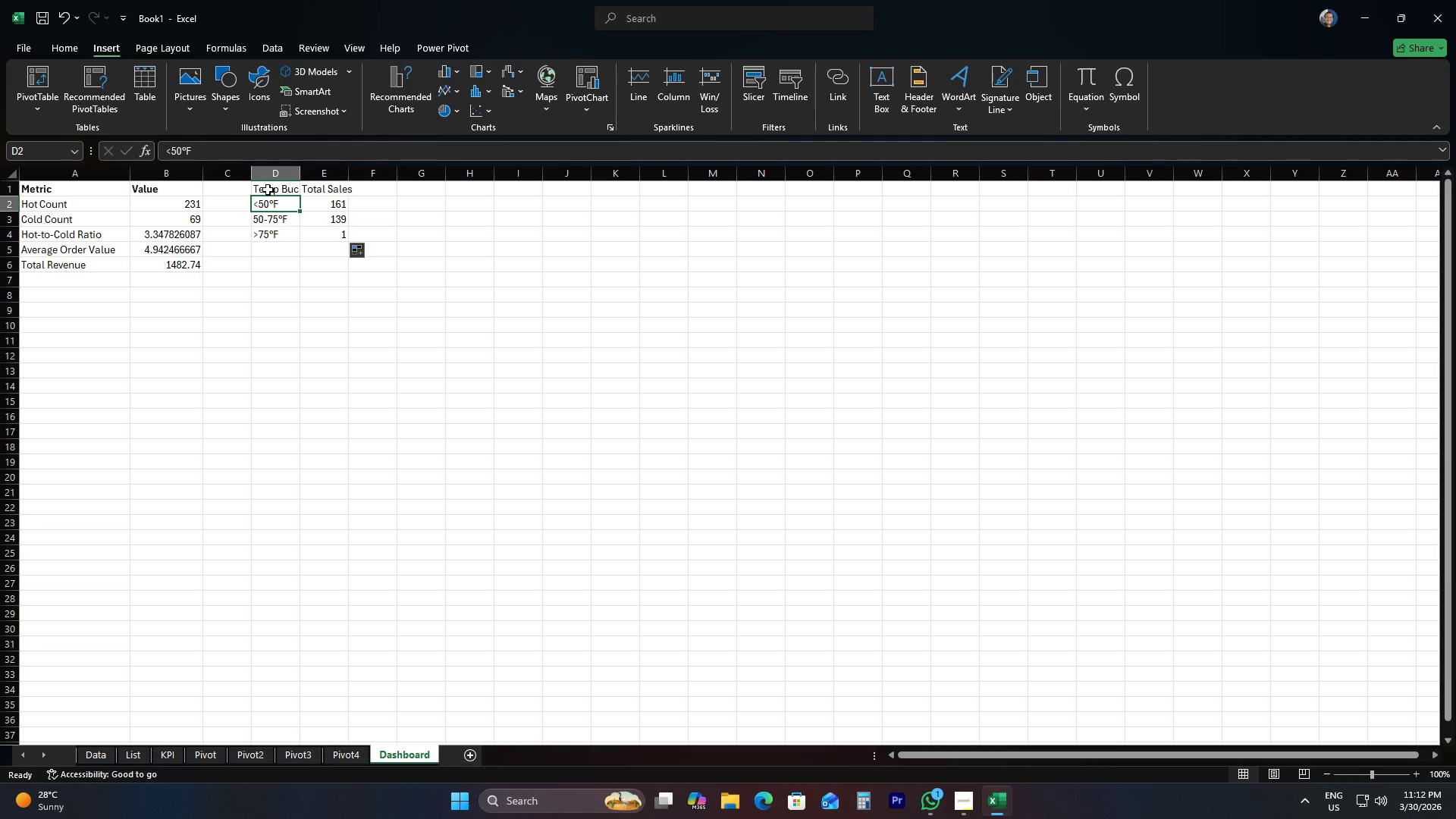 
double_click([268, 189])
 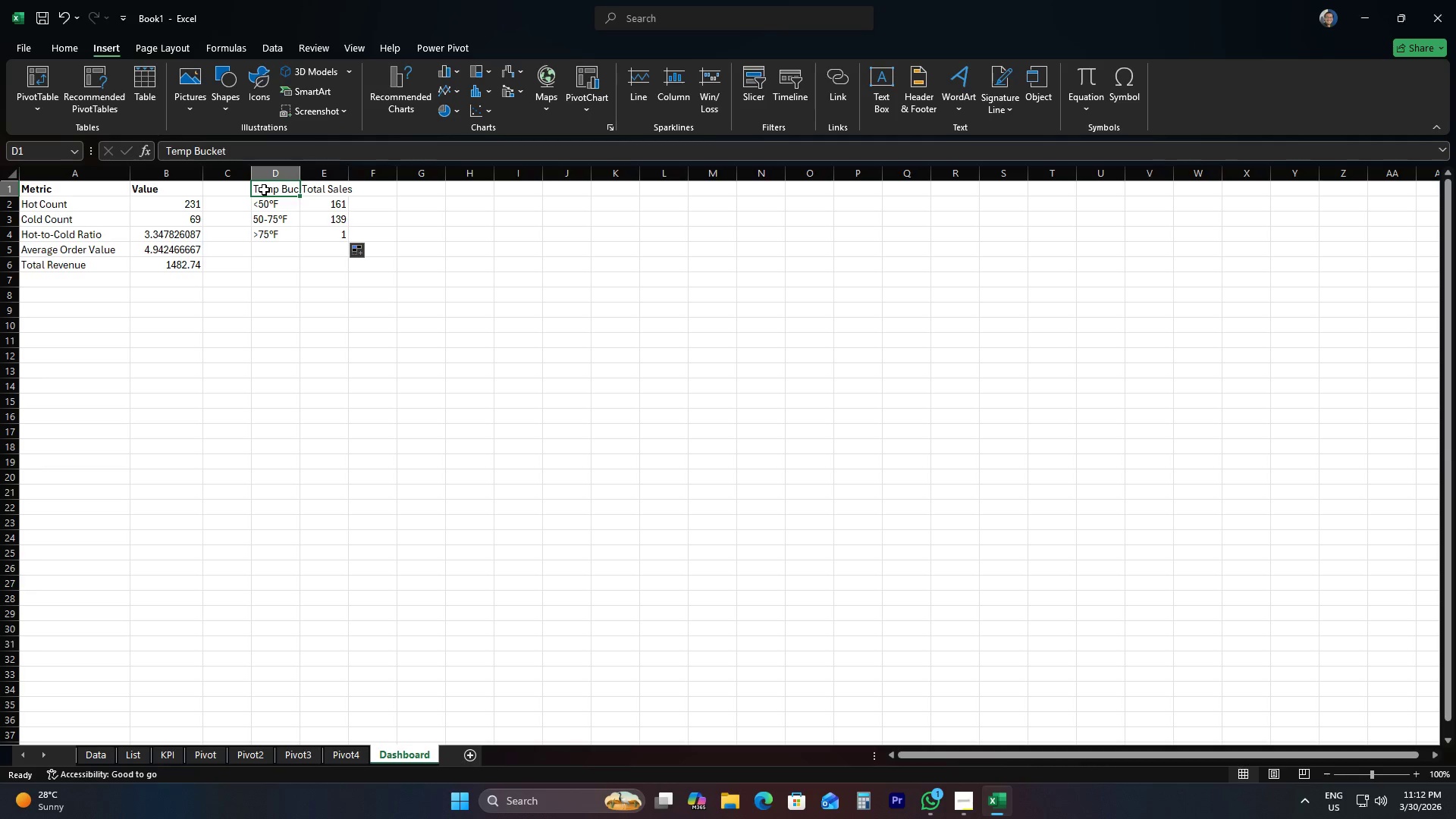 
left_click_drag(start_coordinate=[264, 190], to_coordinate=[335, 238])
 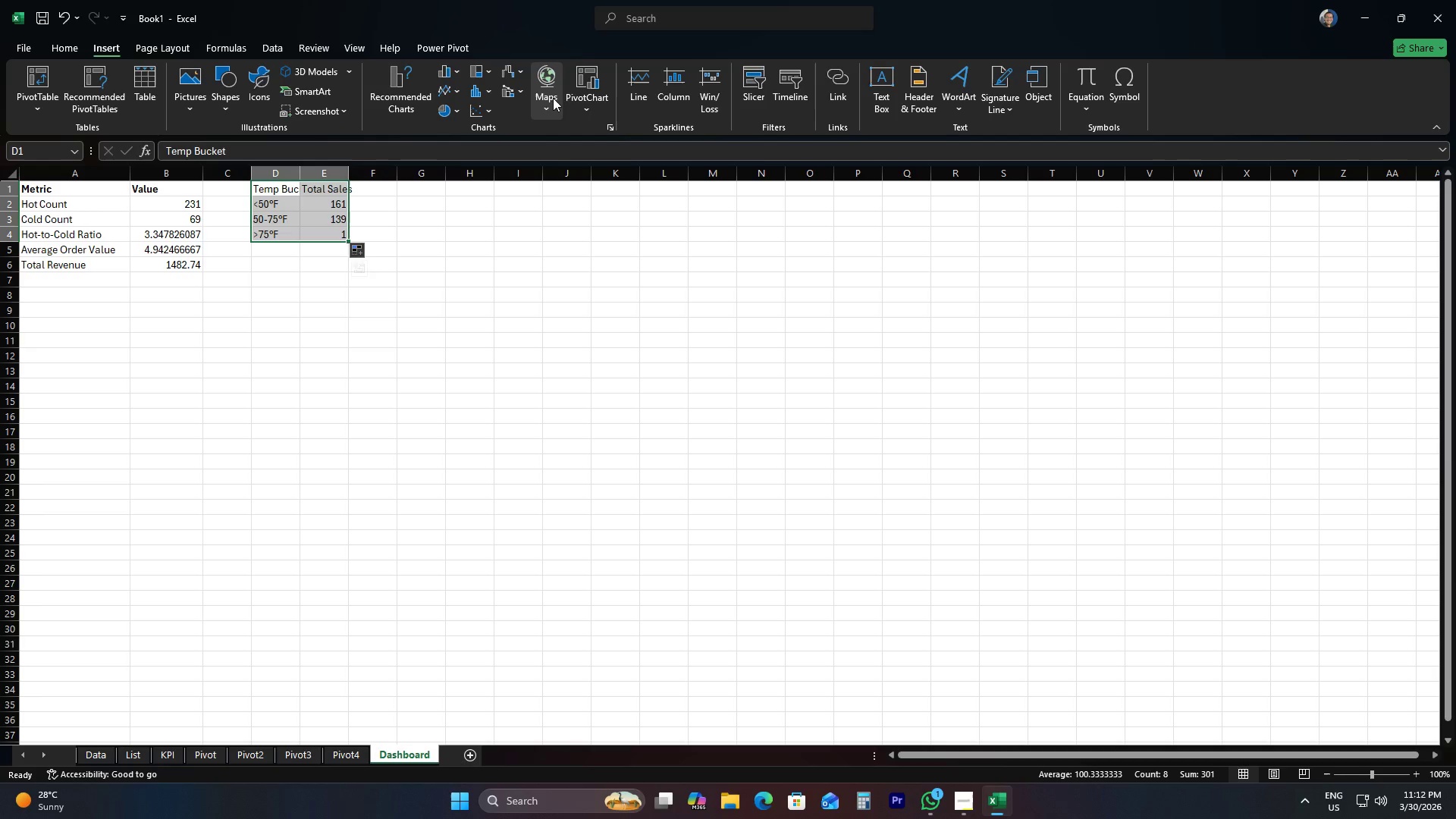 
left_click([504, 91])
 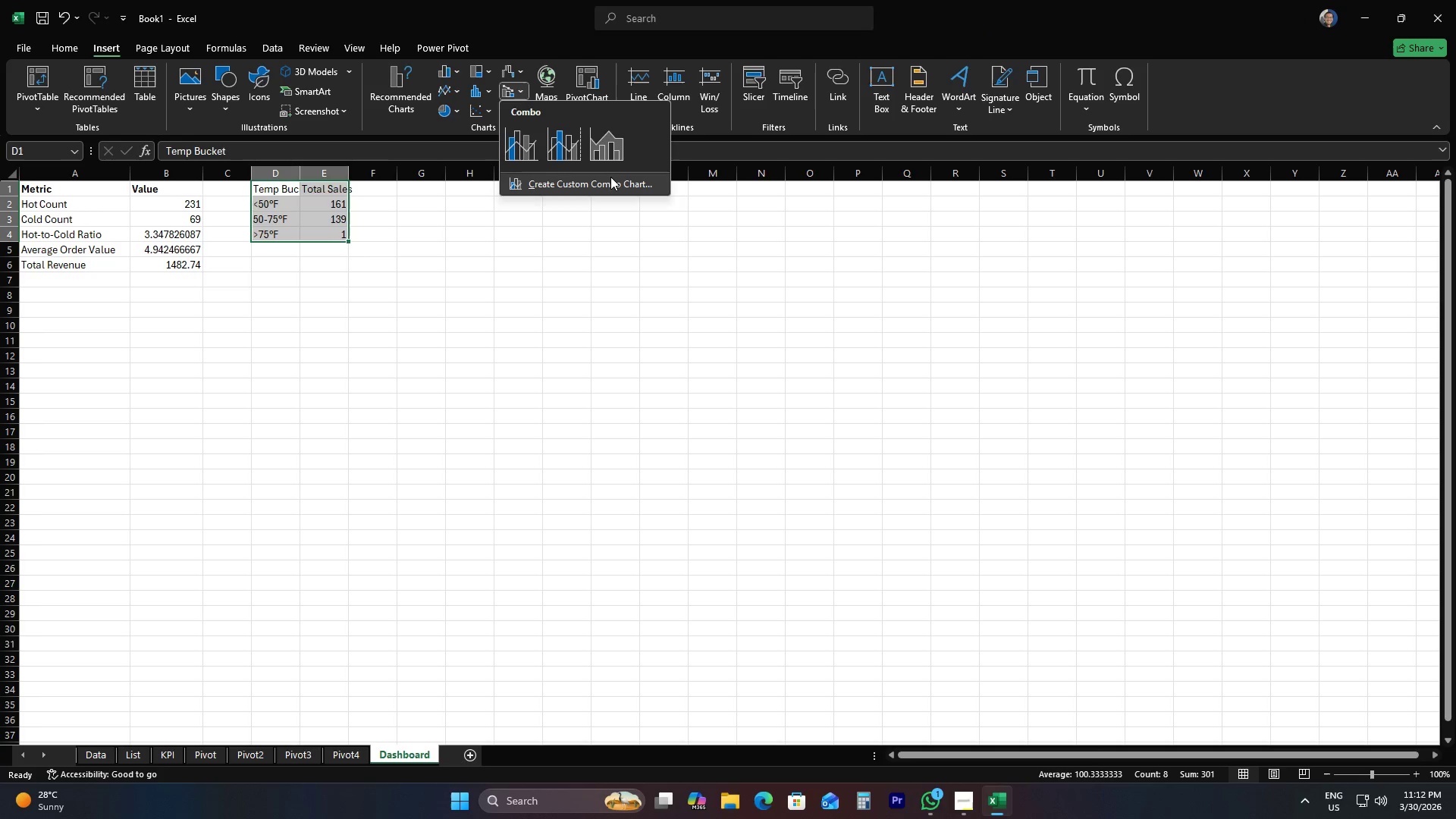 
left_click([614, 151])
 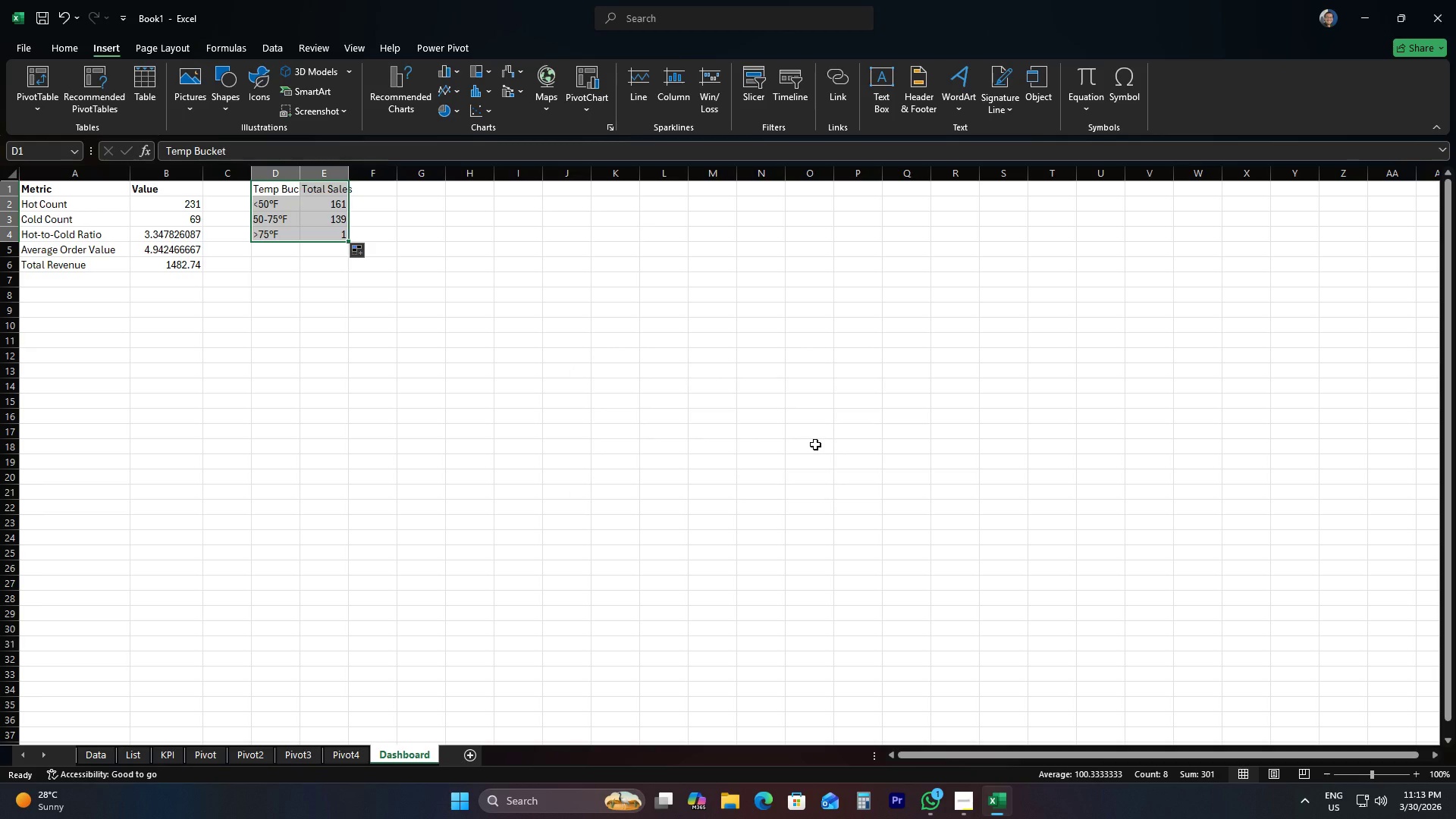 
wait(14.95)
 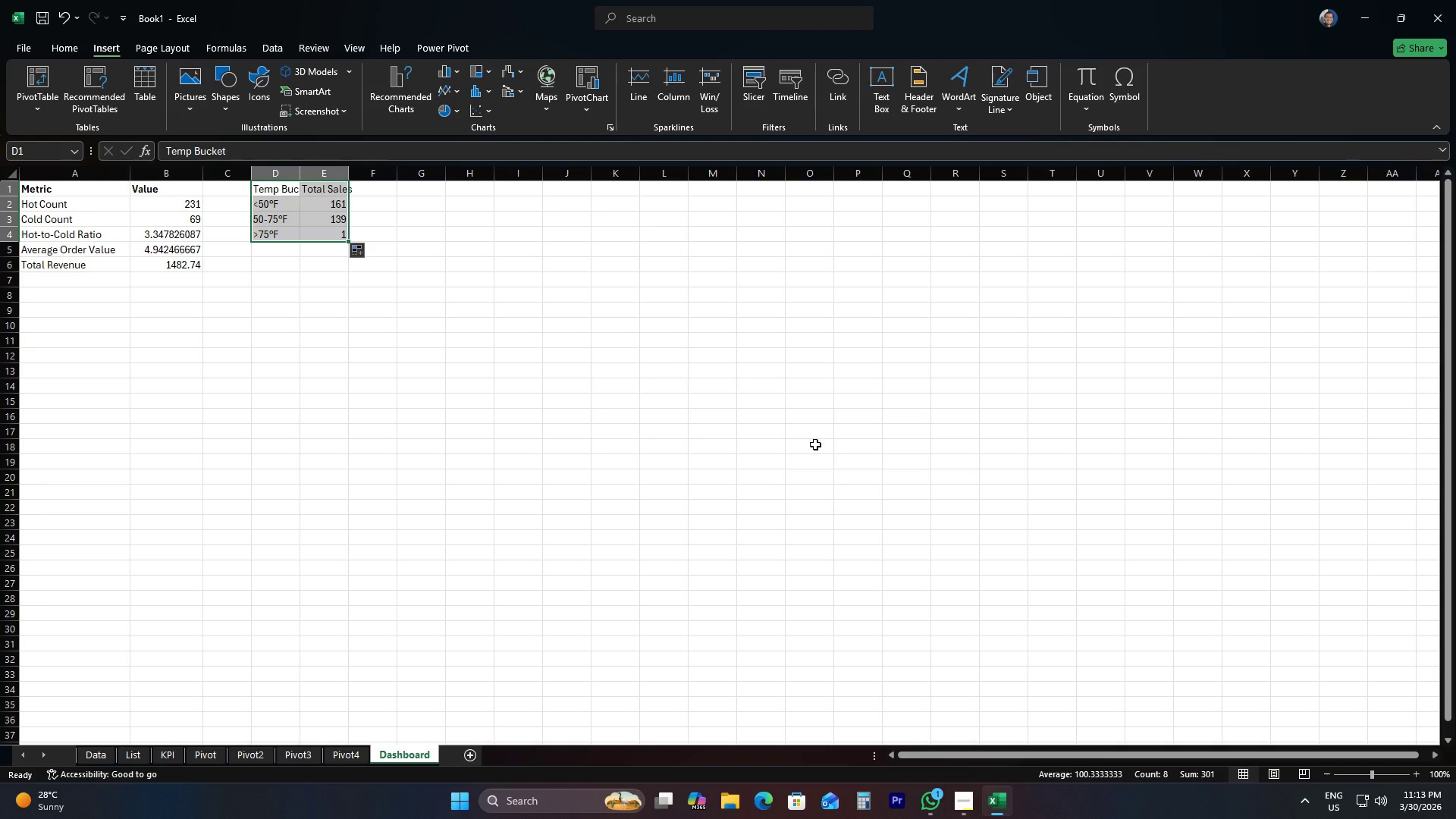 
left_click([517, 93])
 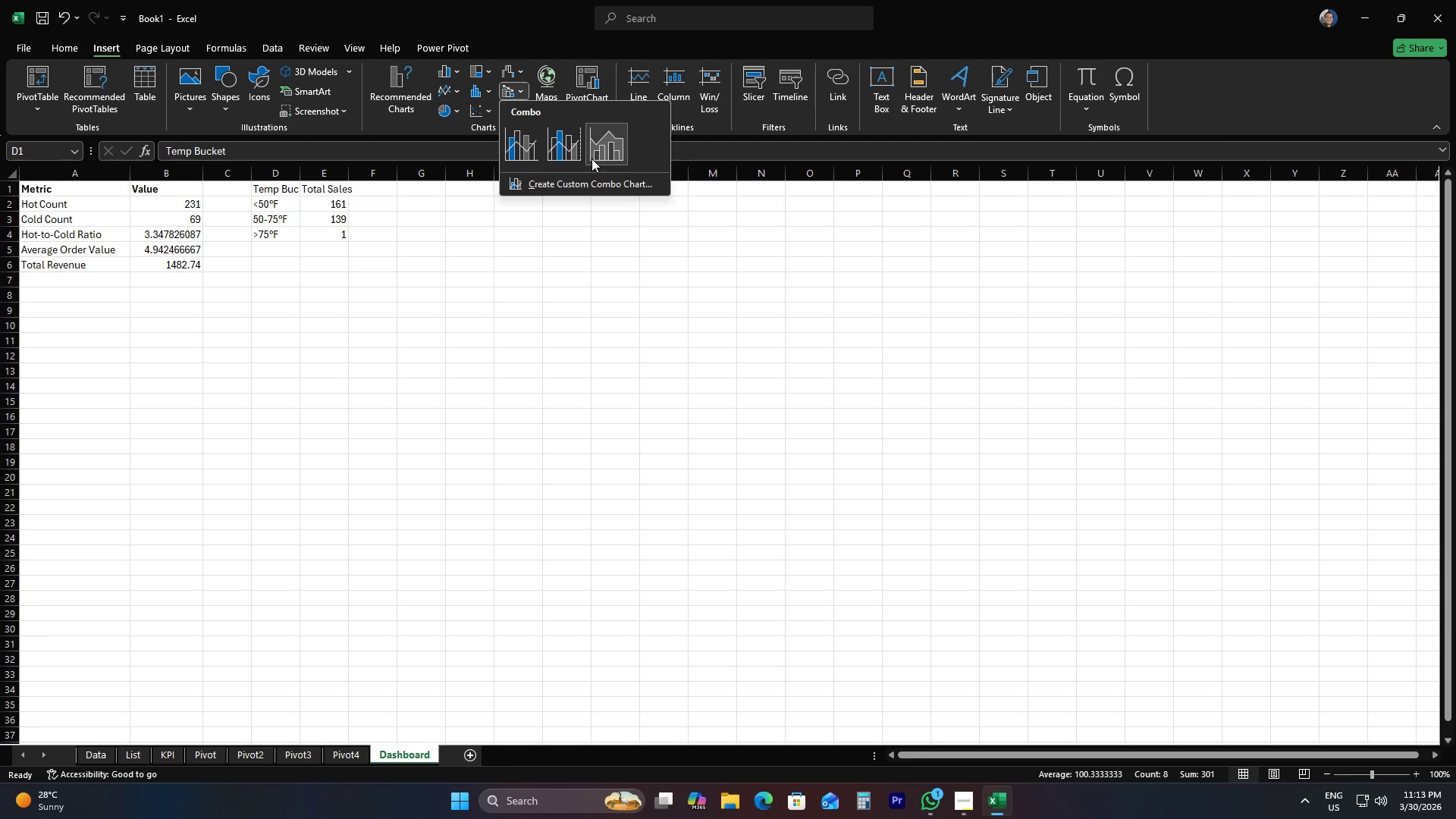 
left_click([592, 158])
 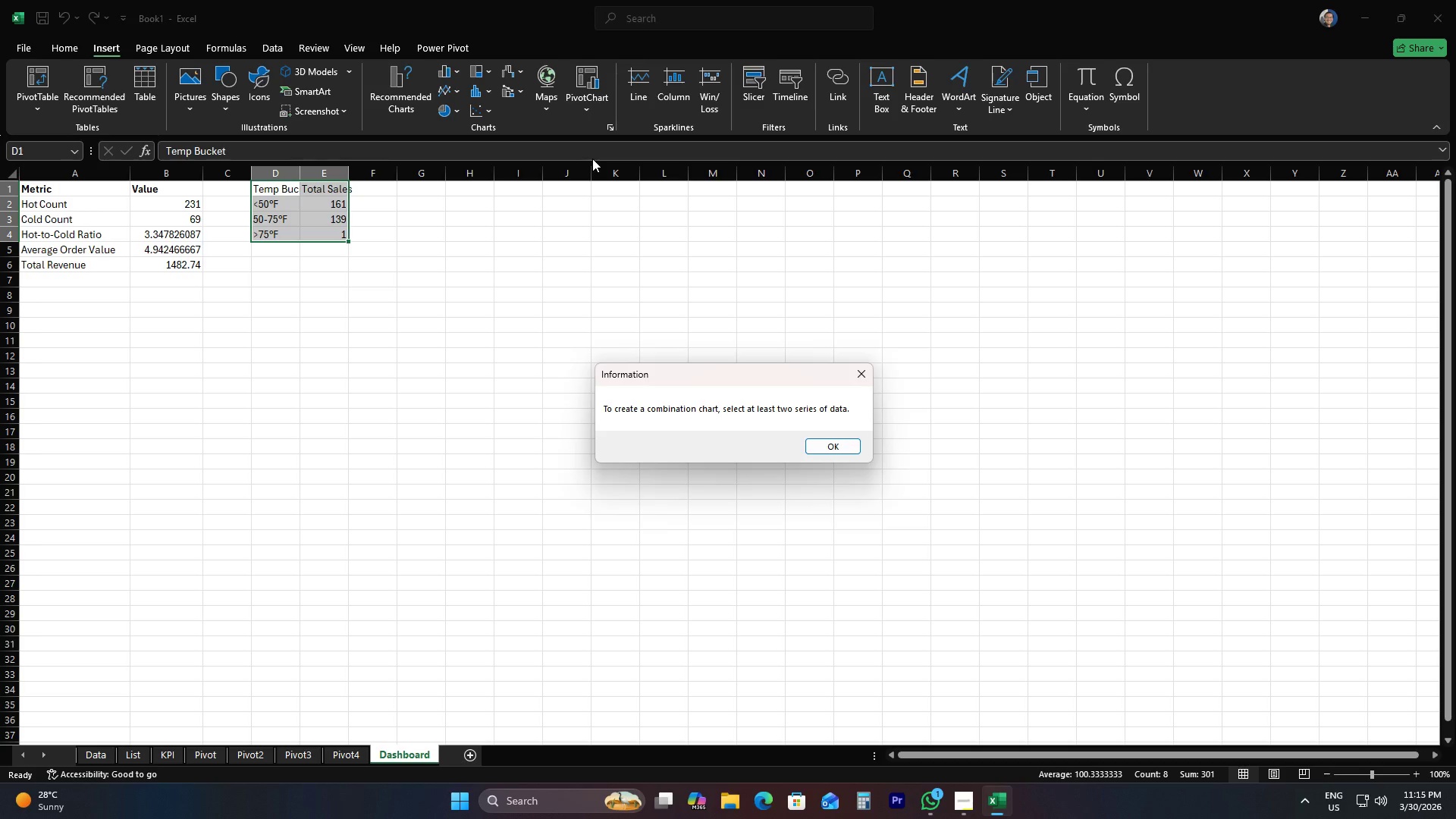 
wait(121.05)
 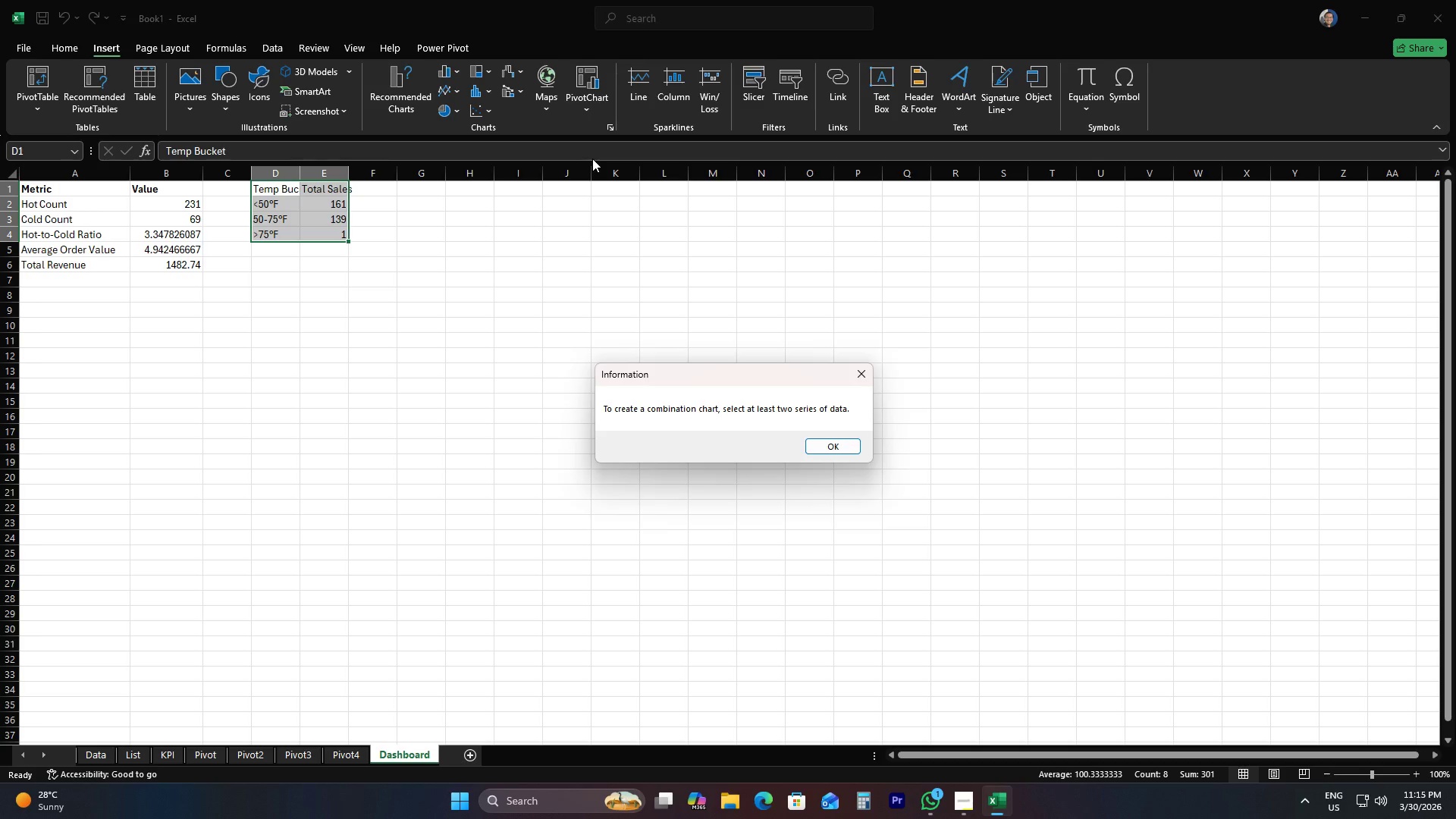 
left_click([808, 440])
 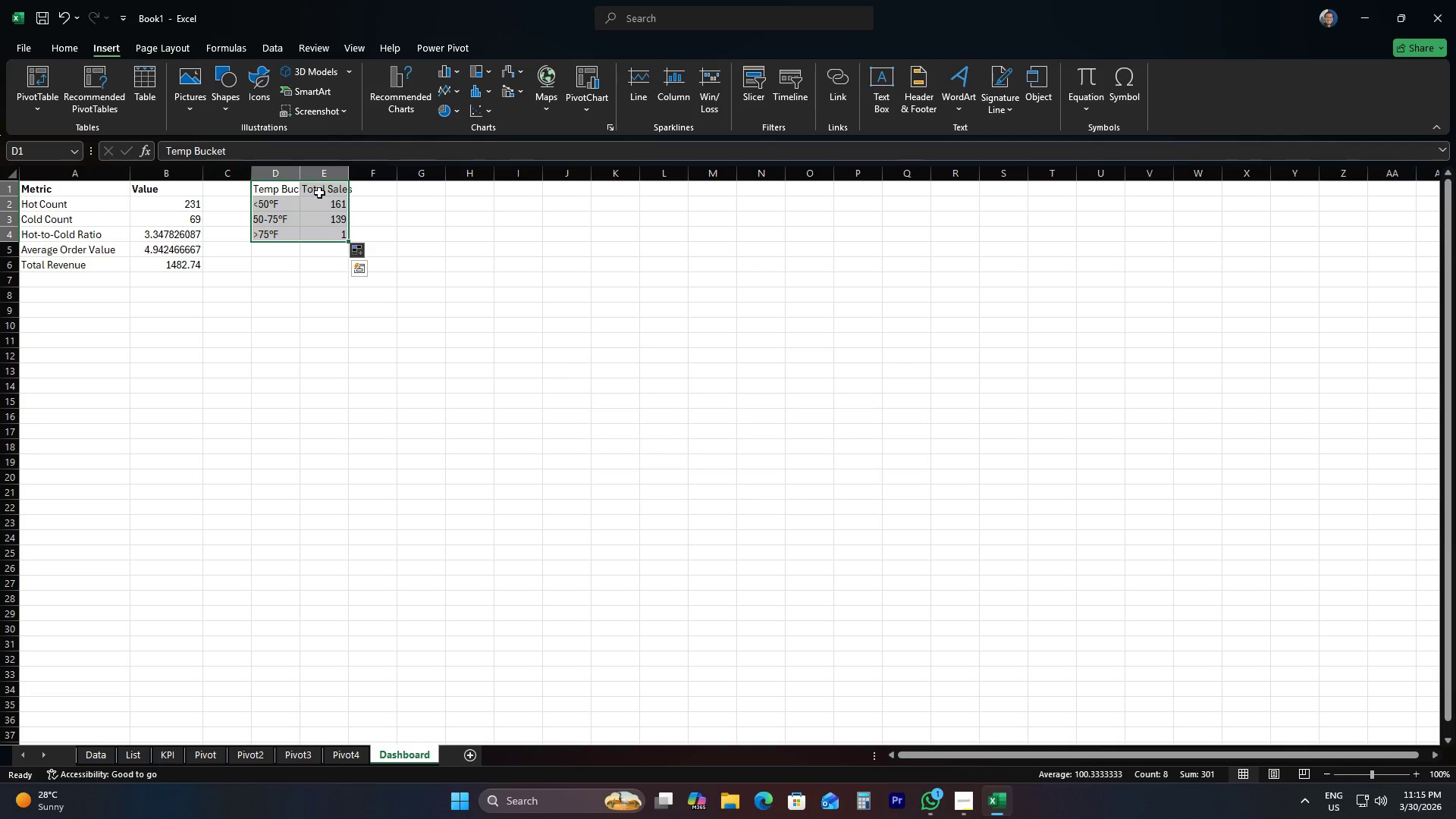 
left_click([328, 192])
 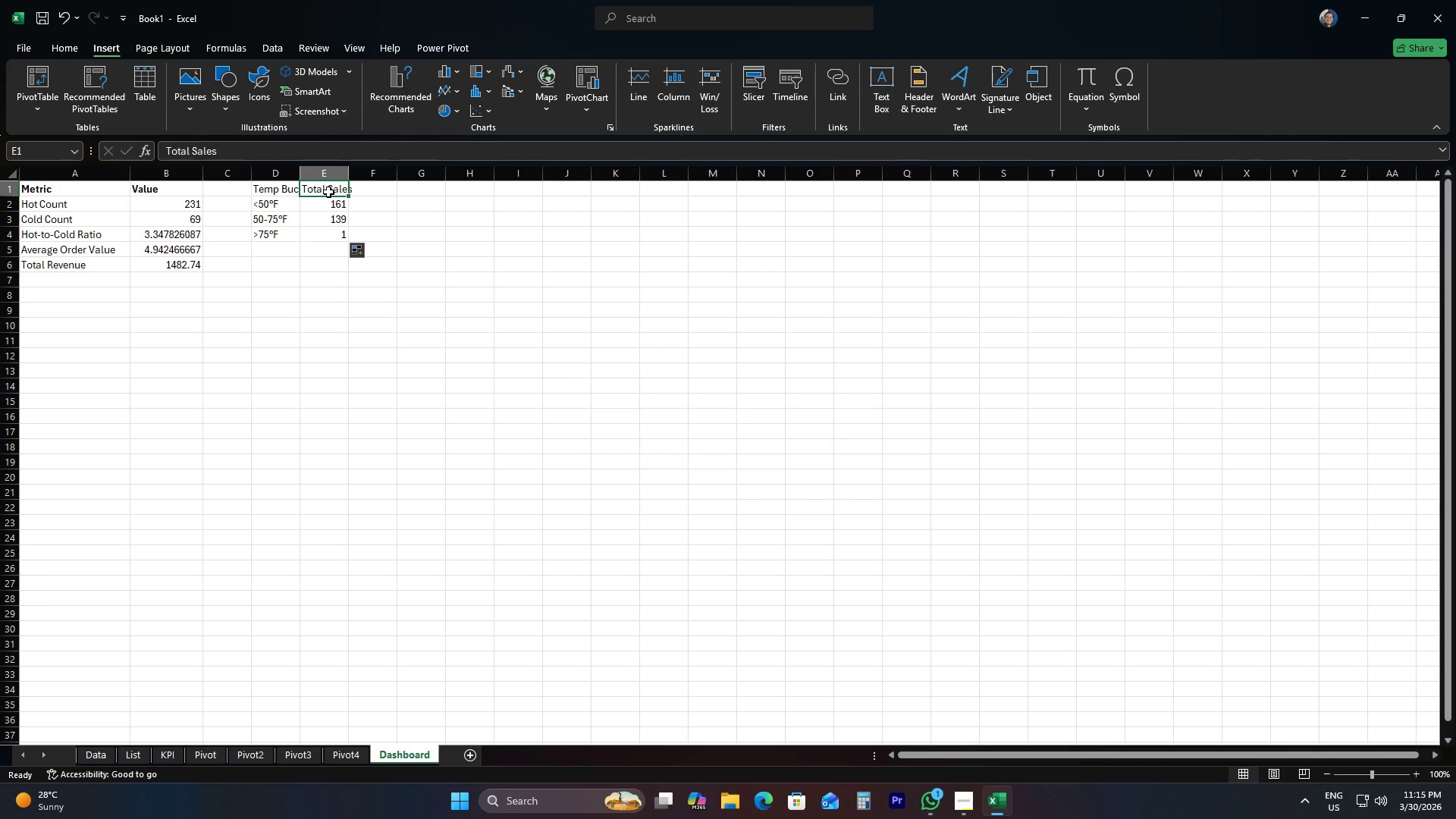 
wait(7.23)
 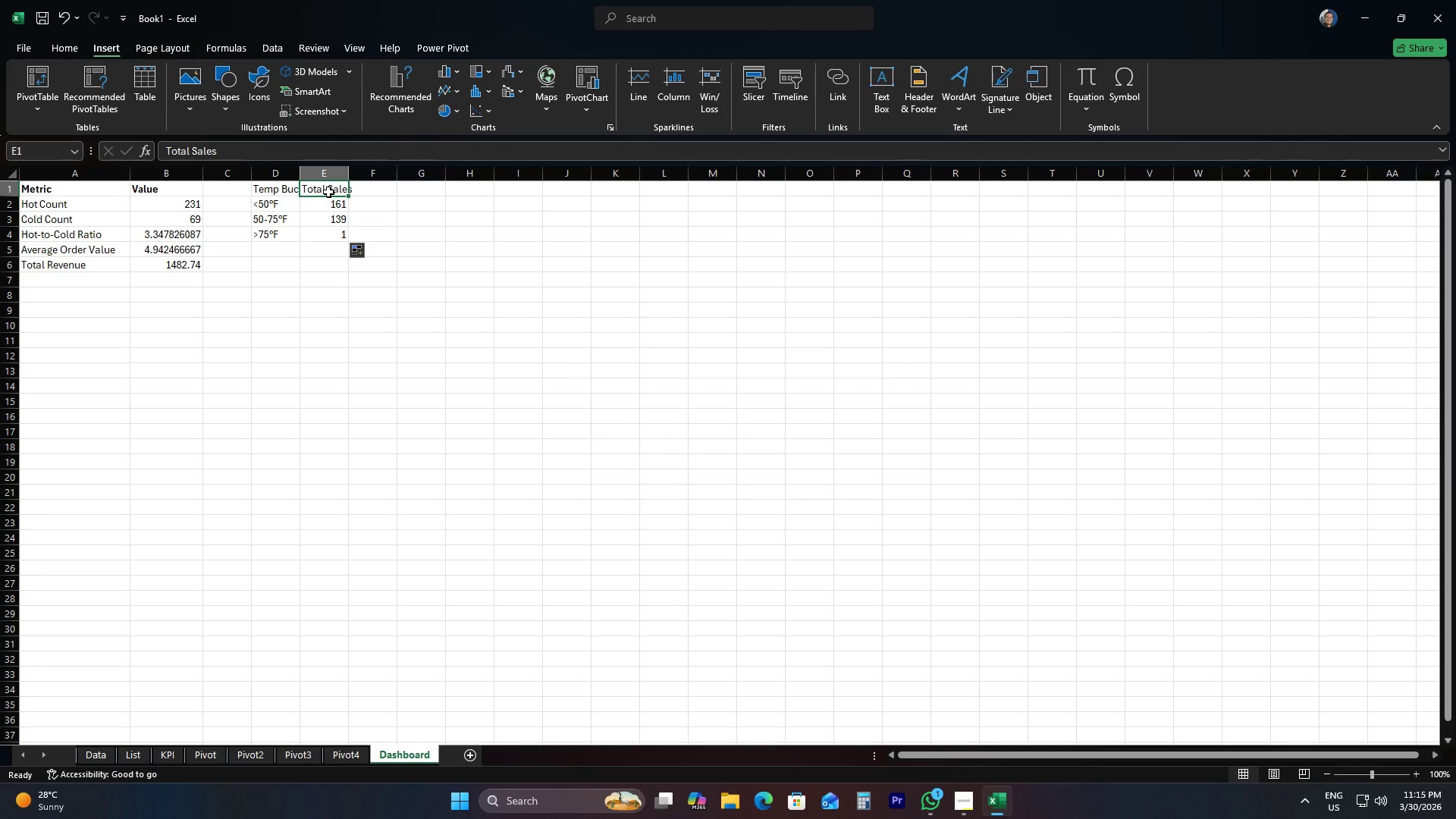 
double_click([328, 192])
 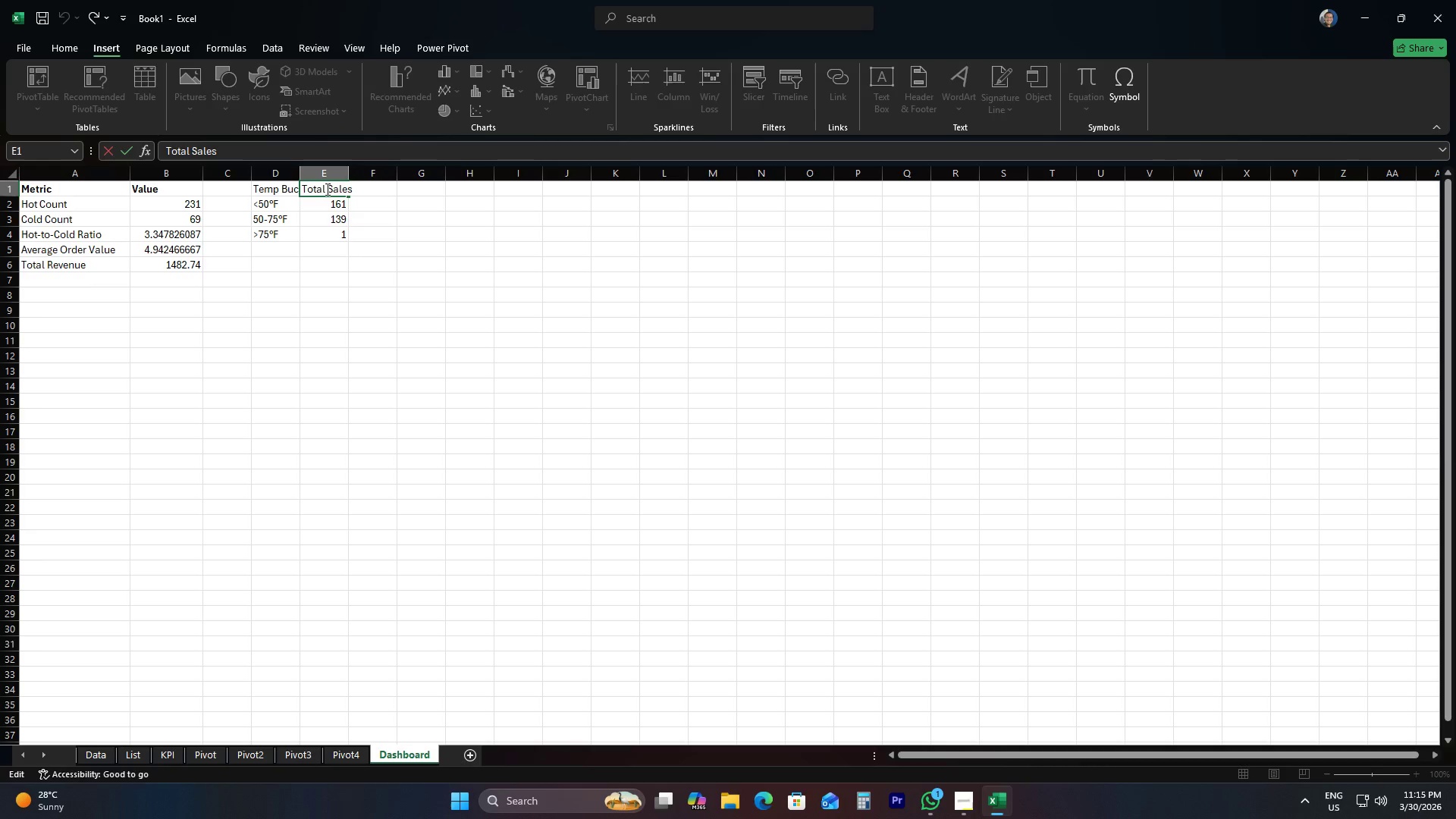 
double_click([326, 189])
 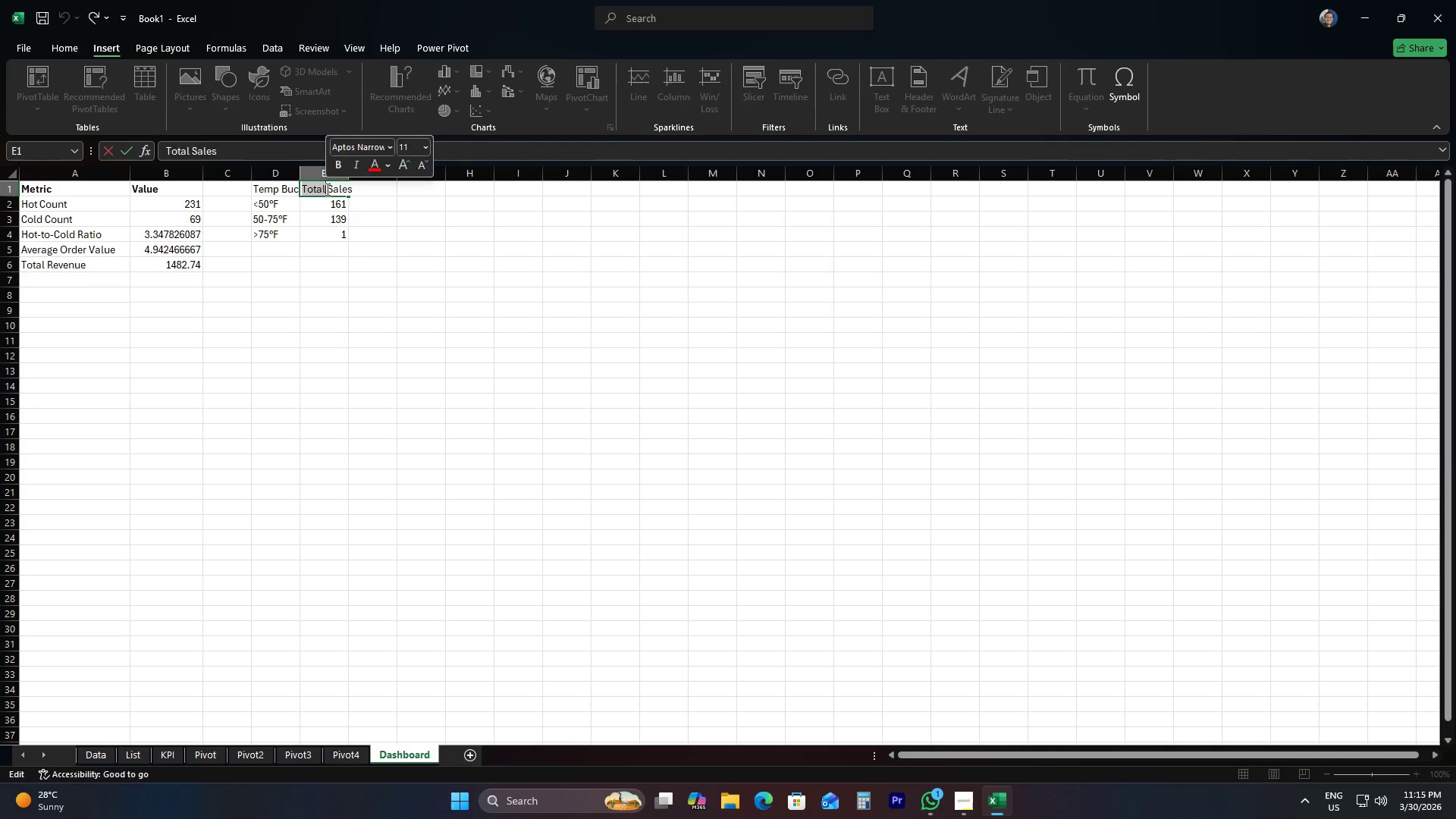 
triple_click([326, 189])
 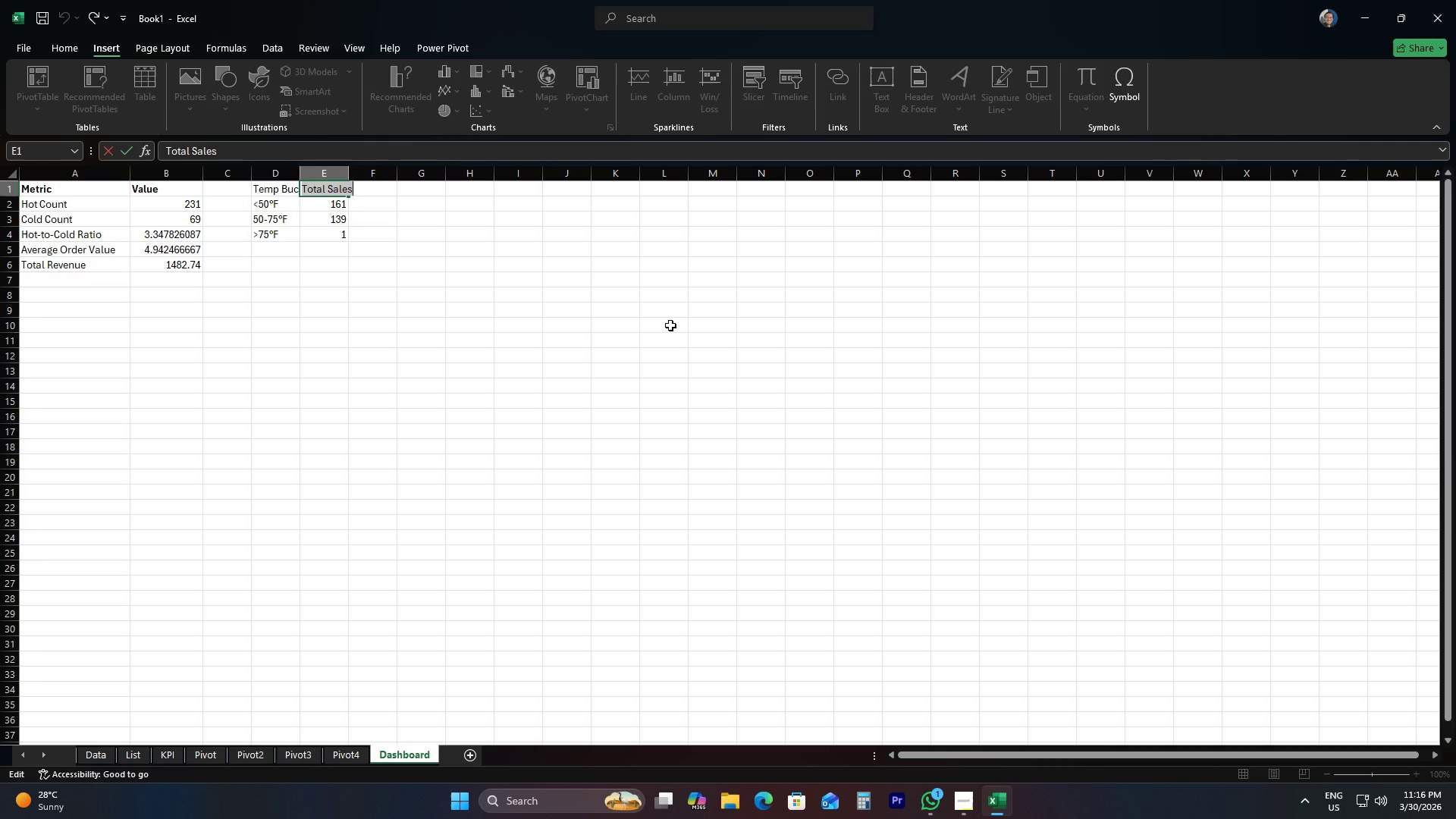 
wait(68.36)
 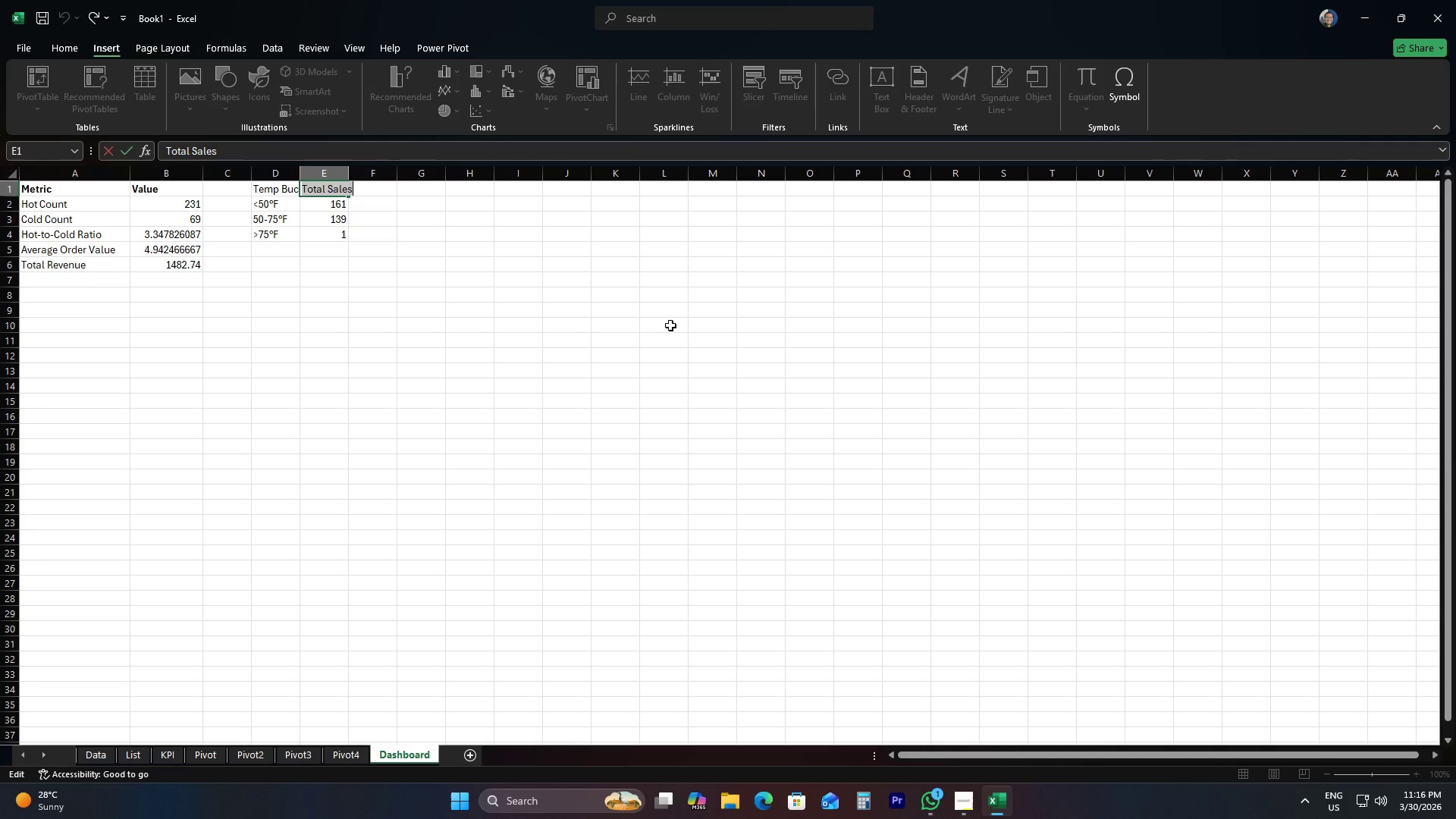 
double_click([326, 187])
 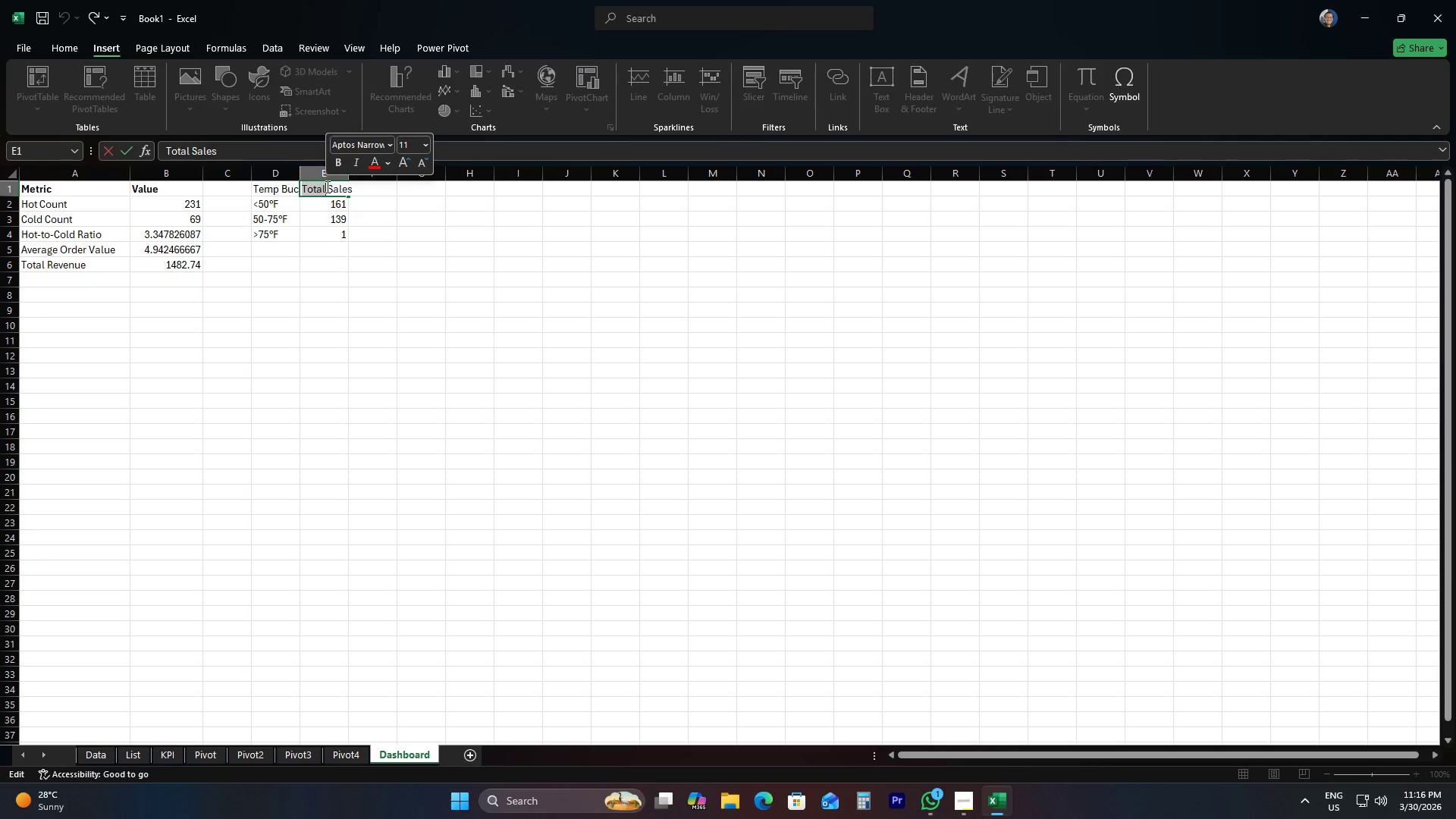 
triple_click([326, 187])
 